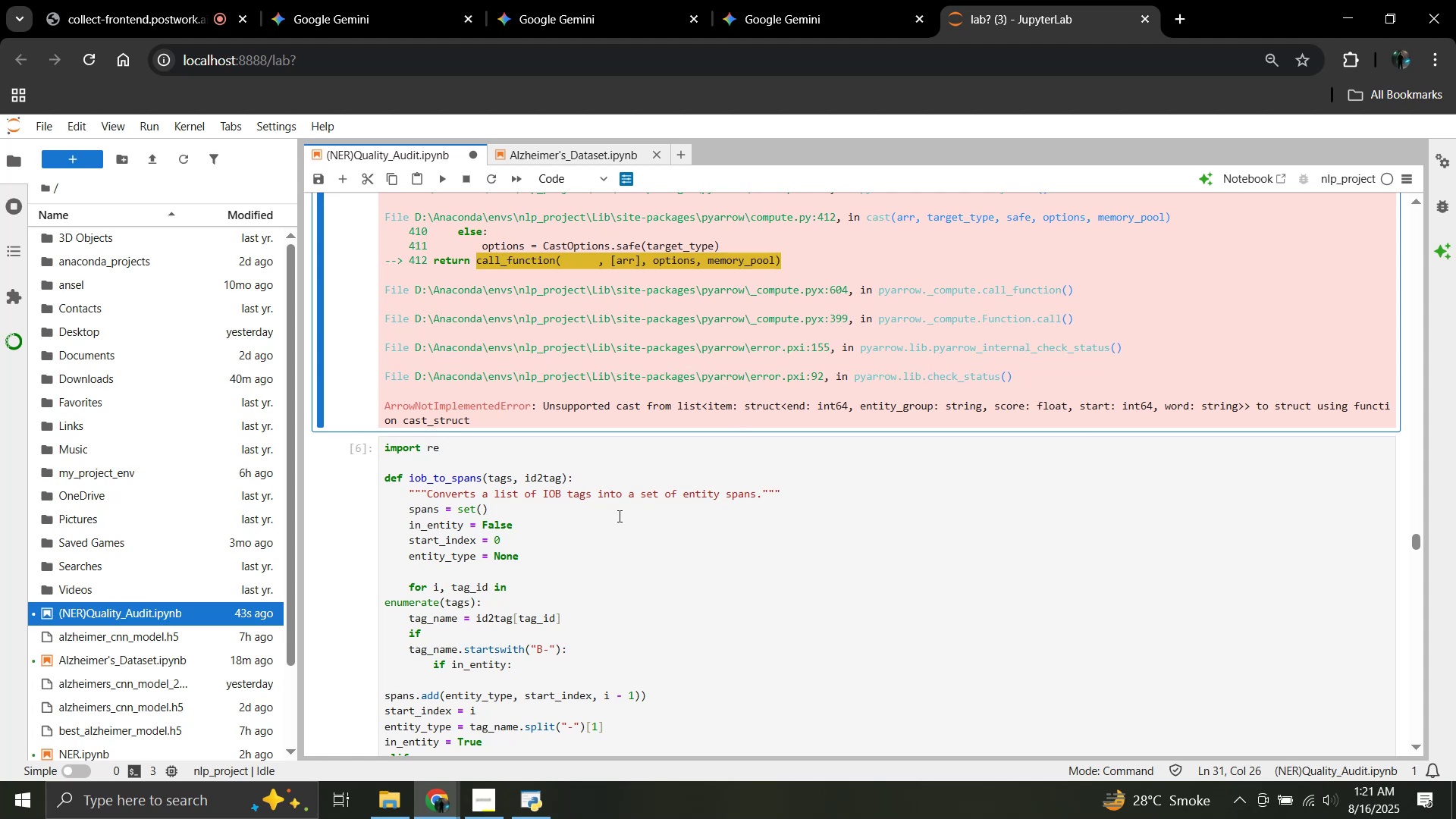 
scroll: coordinate [677, 454], scroll_direction: up, amount: 1.0
 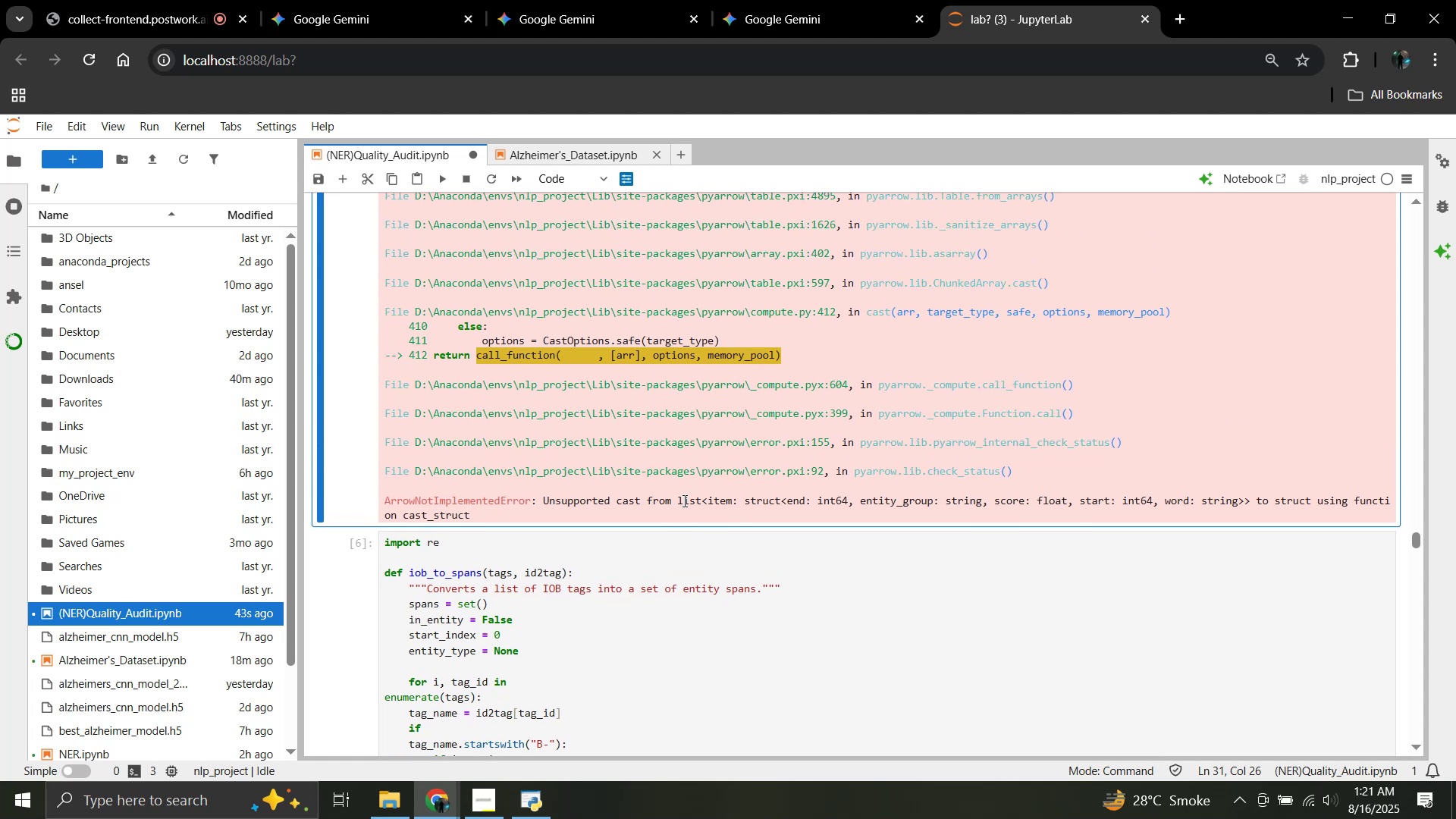 
scroll: coordinate [683, 504], scroll_direction: down, amount: 2.0
 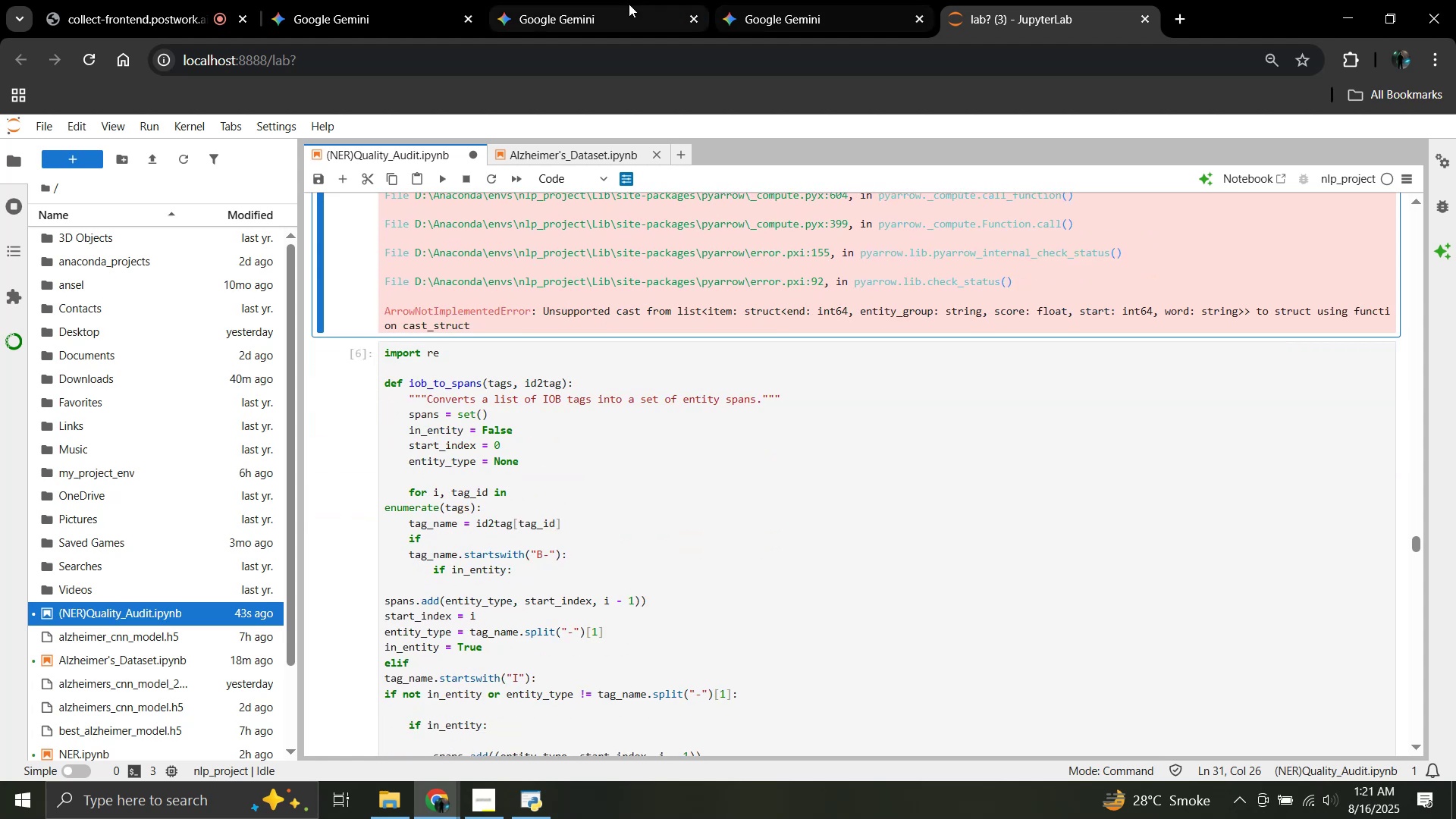 
left_click([629, 4])
 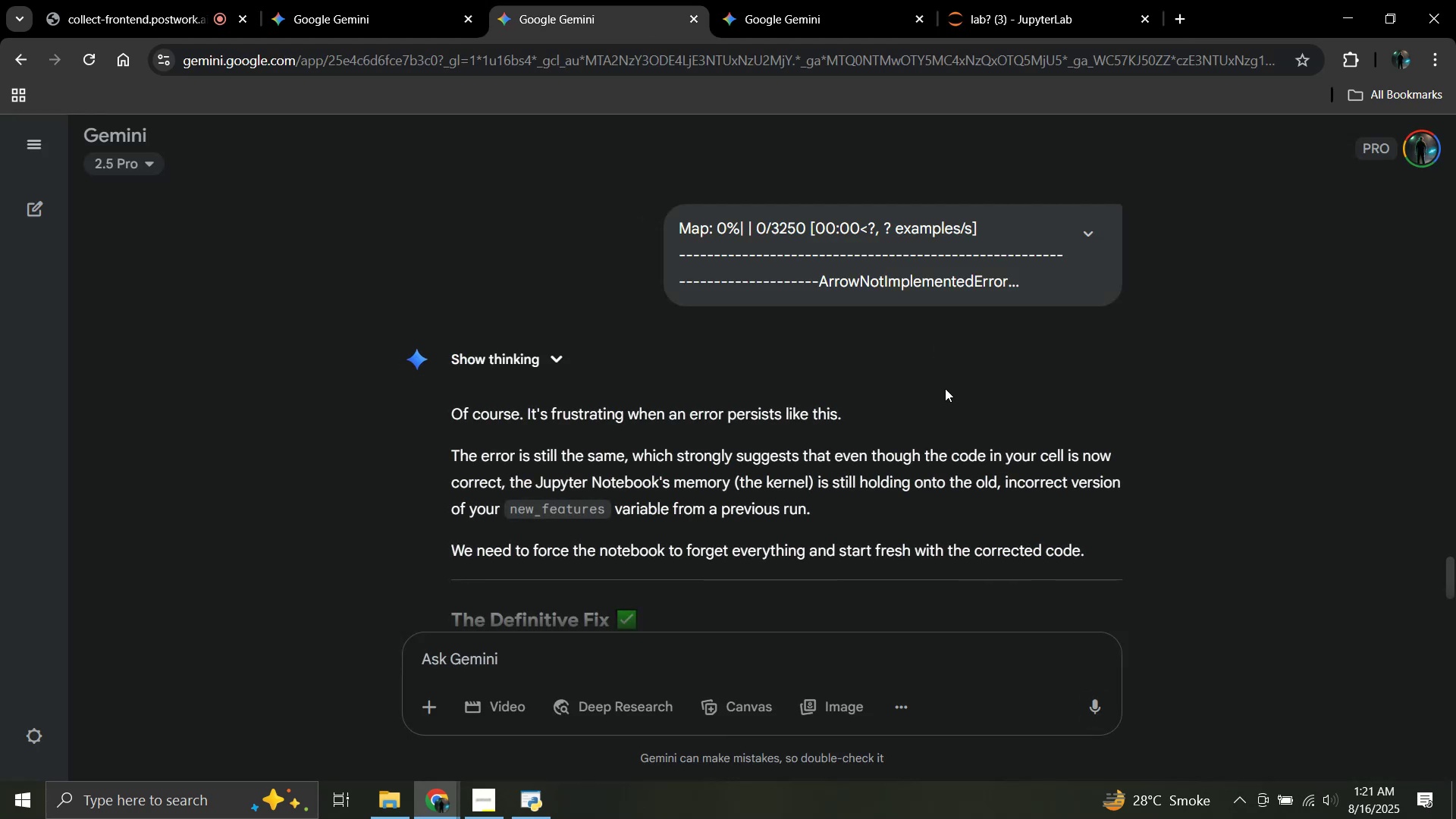 
scroll: coordinate [945, 388], scroll_direction: down, amount: 2.0
 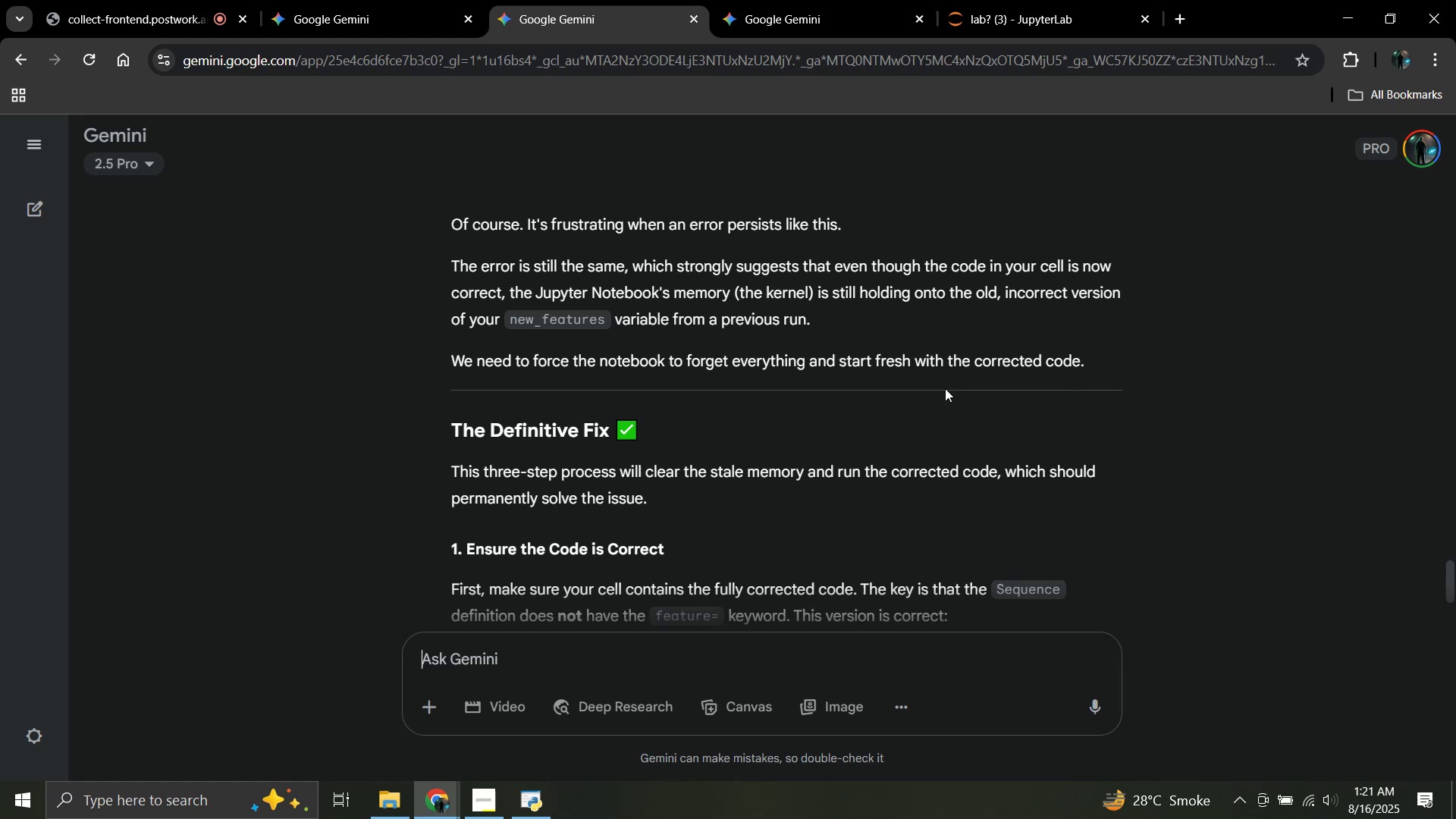 
wait(12.28)
 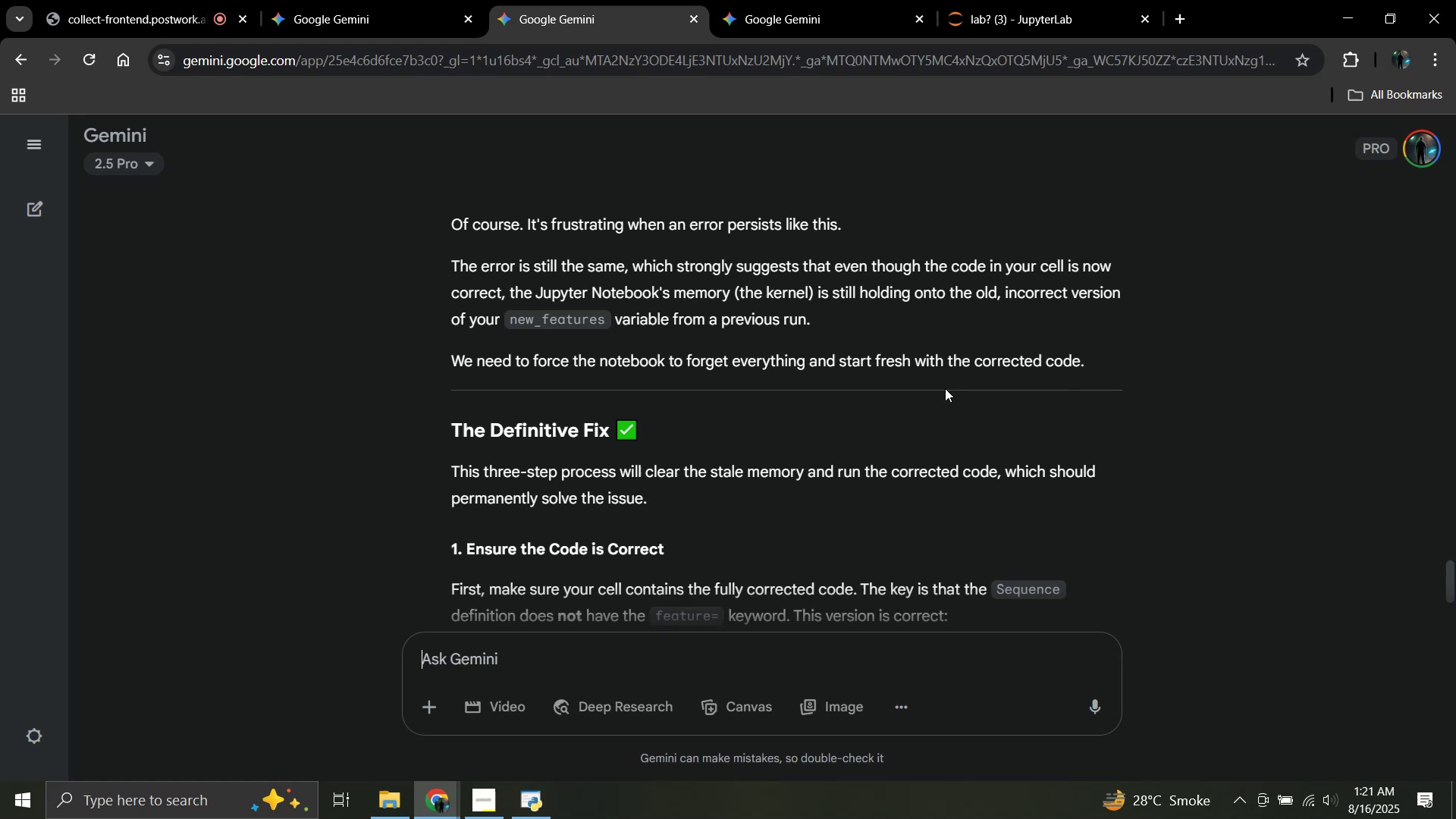 
scroll: coordinate [945, 388], scroll_direction: down, amount: 3.0
 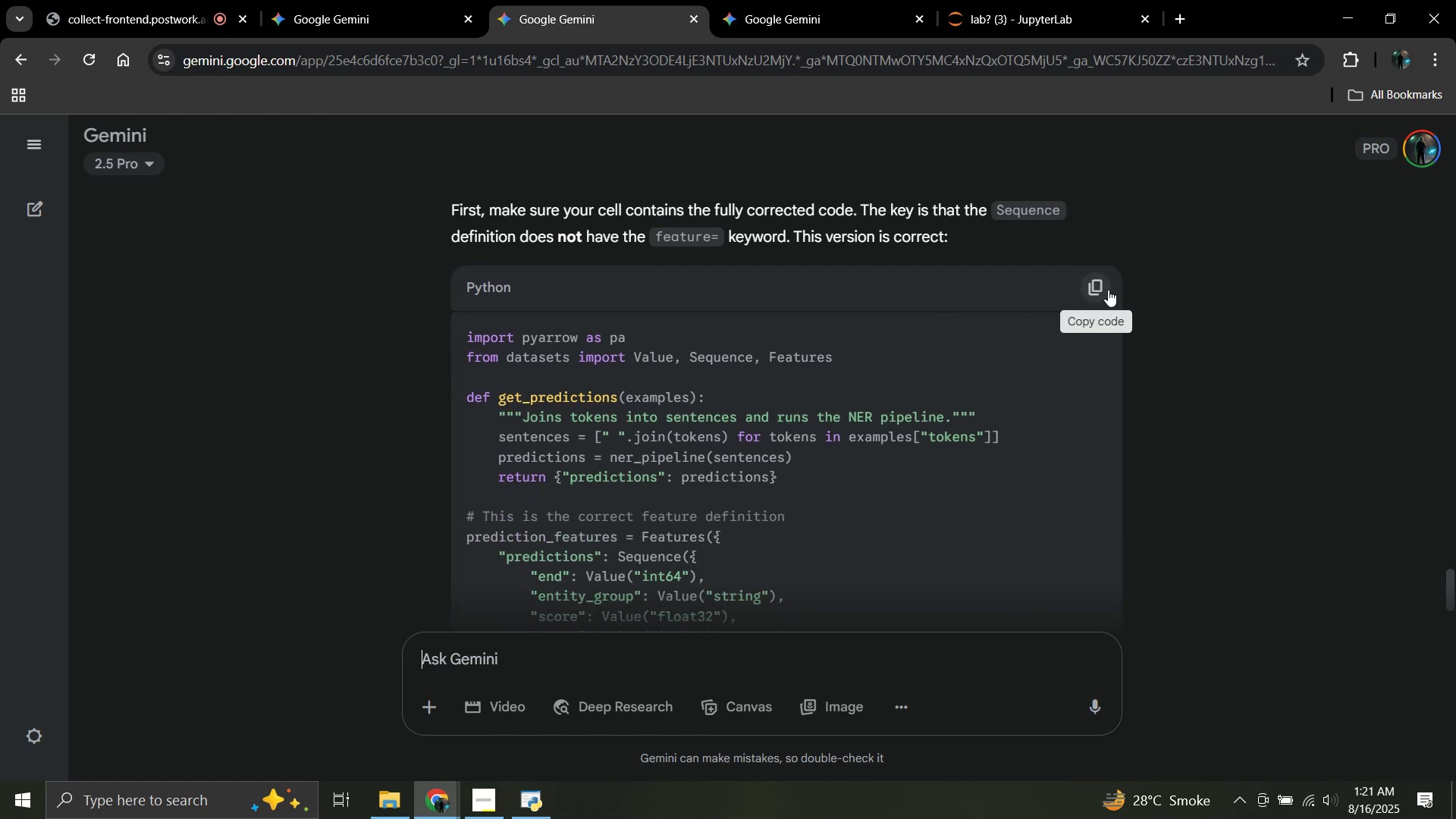 
left_click([1108, 290])
 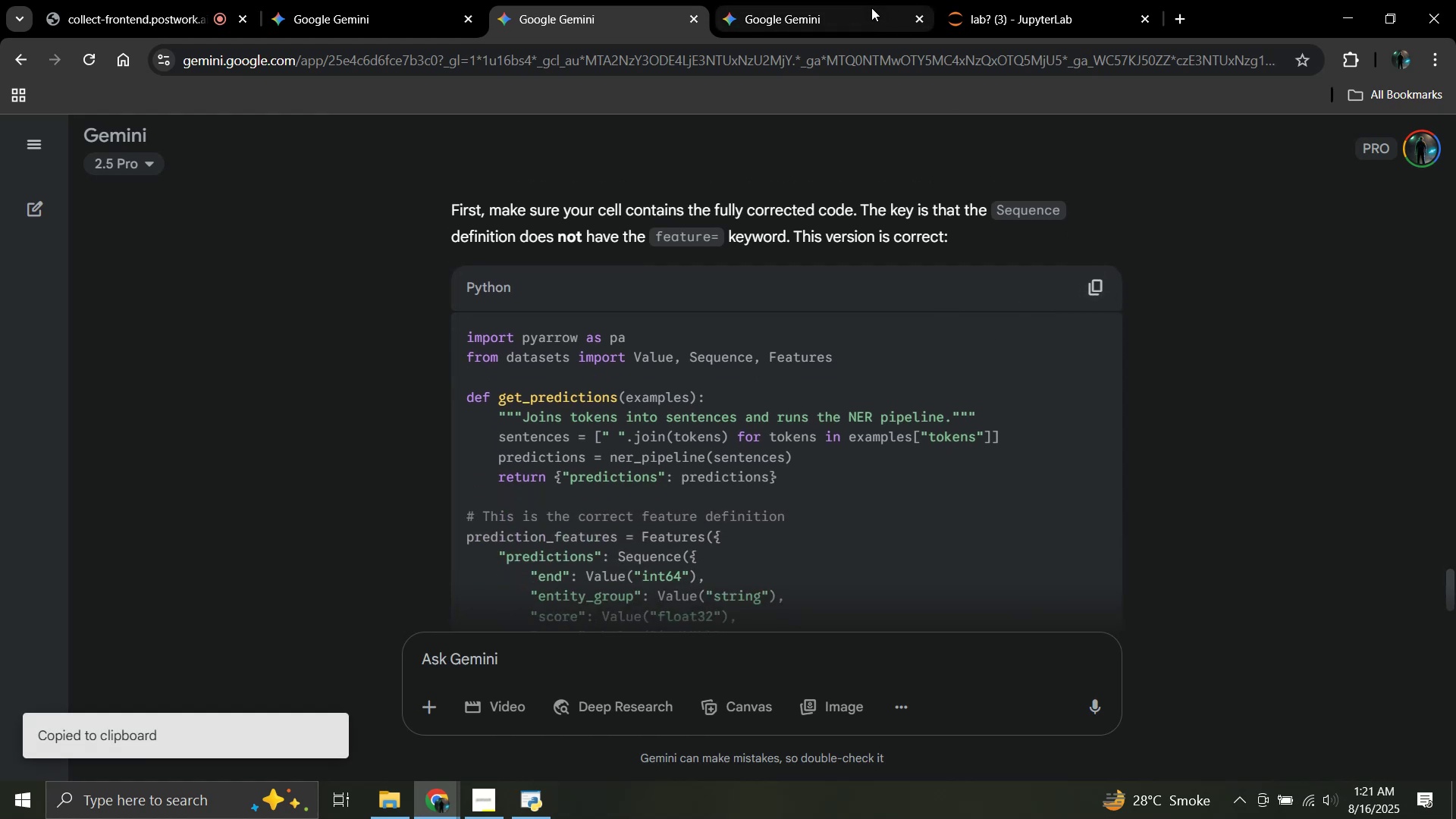 
left_click([856, 5])
 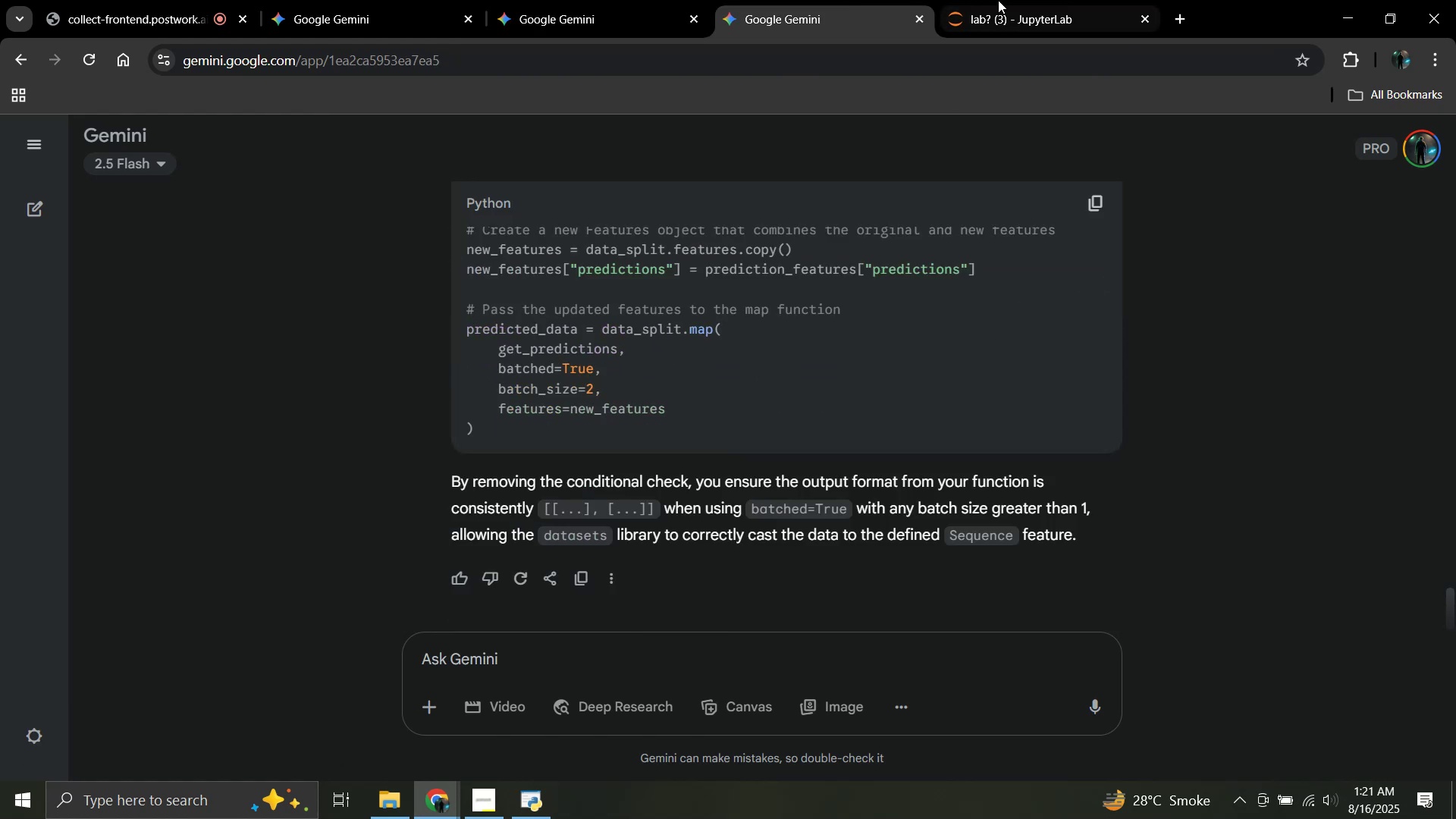 
left_click([998, 0])
 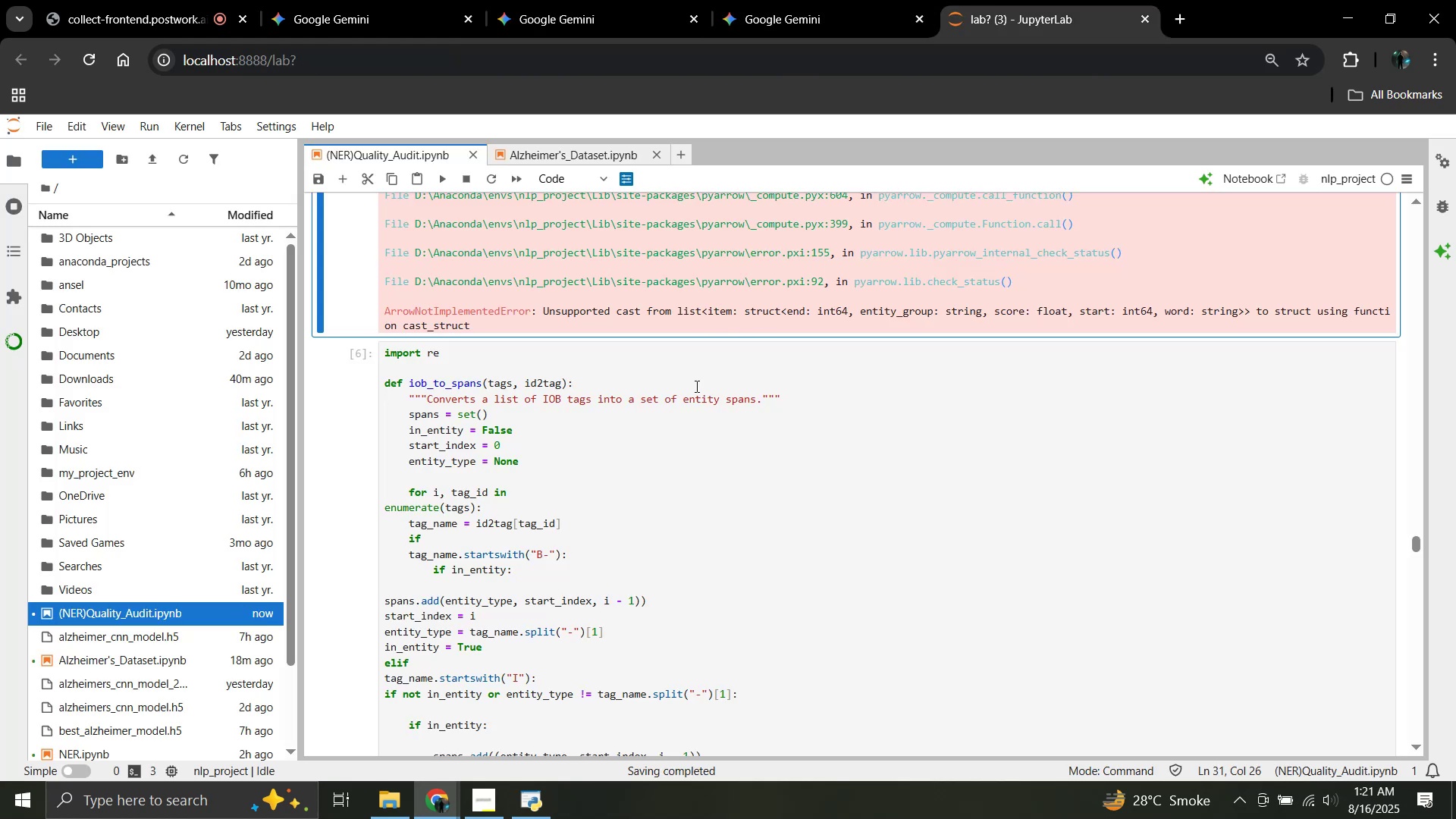 
scroll: coordinate [725, 370], scroll_direction: up, amount: 20.0
 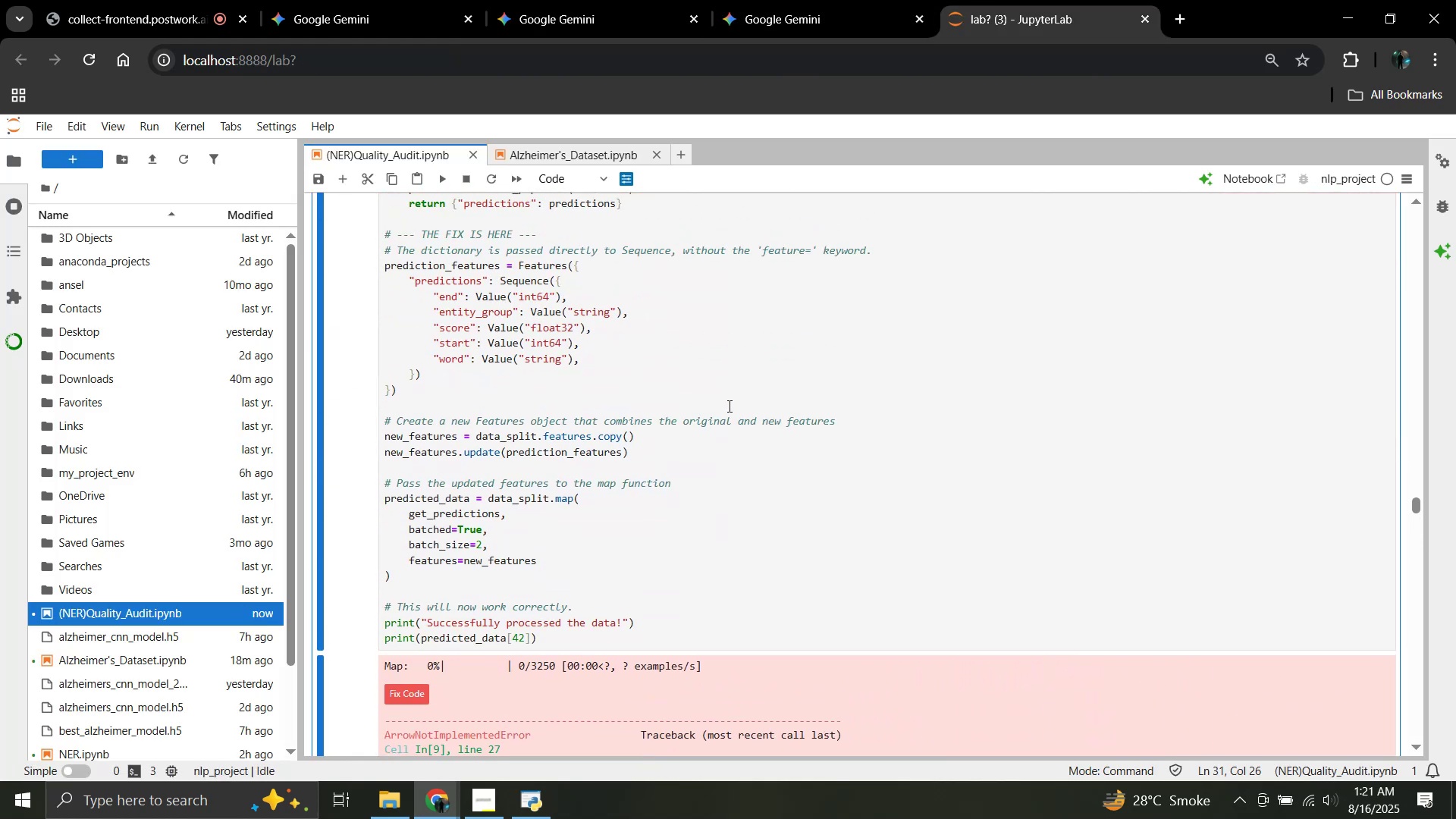 
left_click([728, 406])
 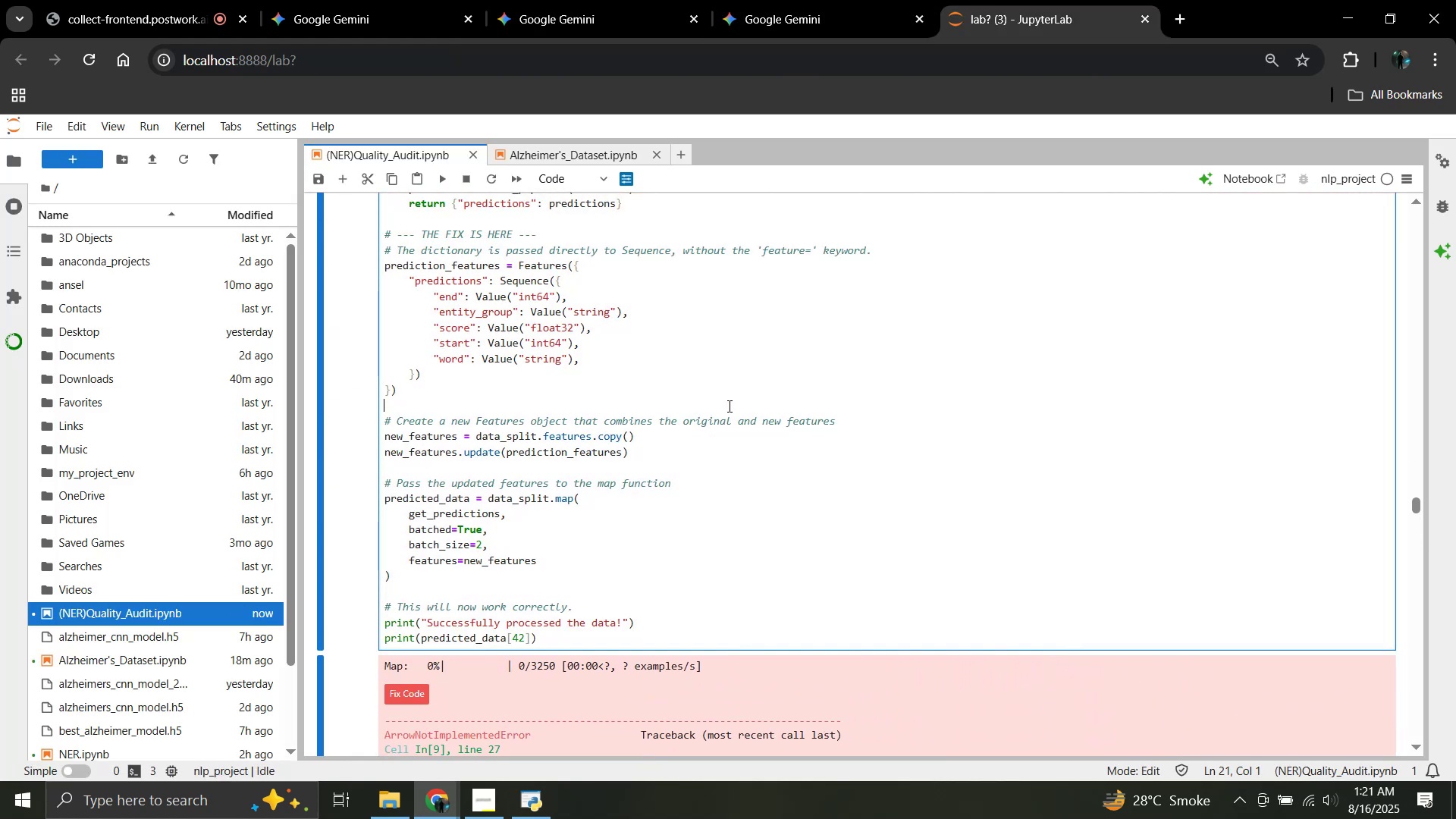 
key(Control+A)
 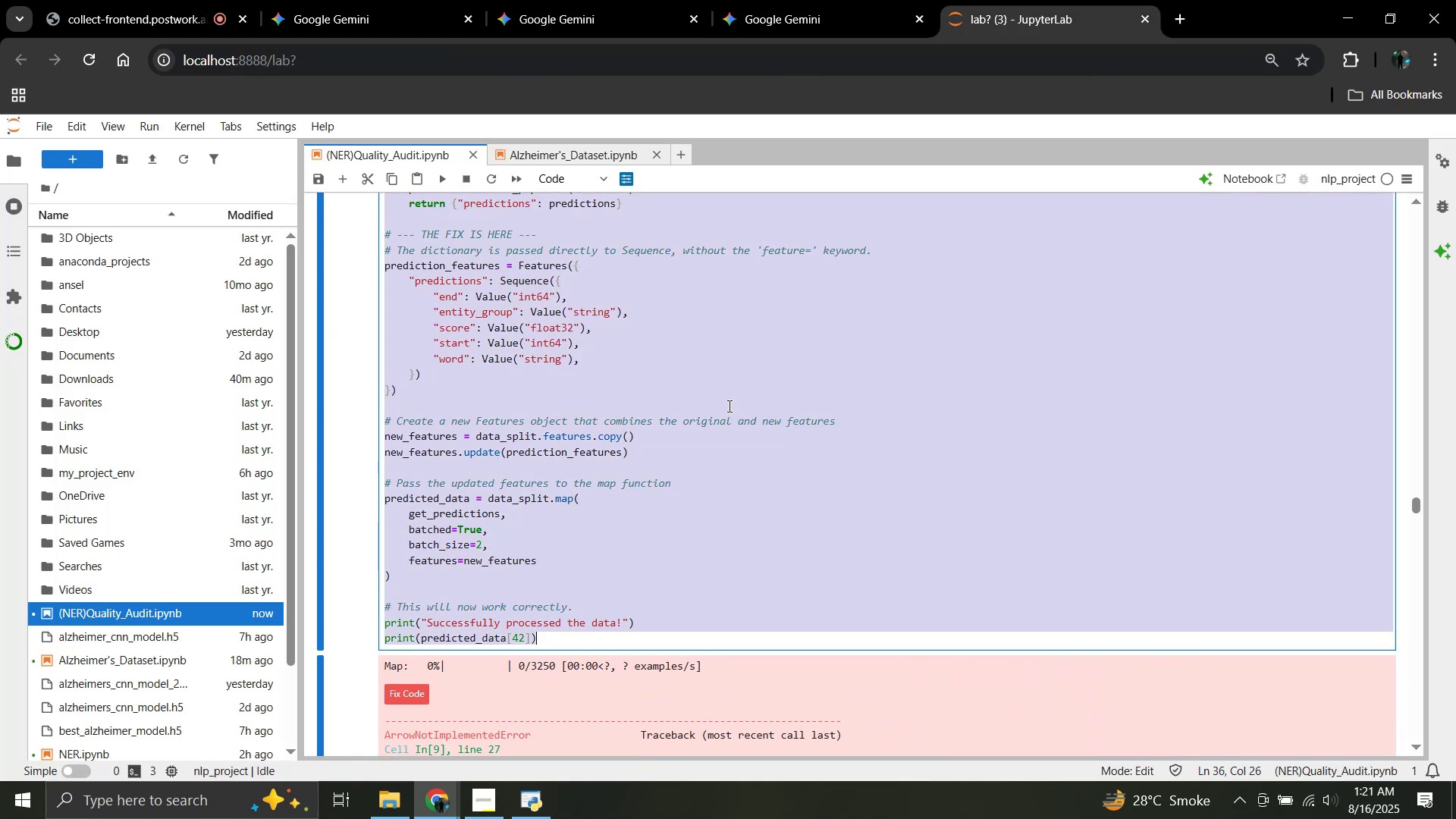 
key(Control+V)
 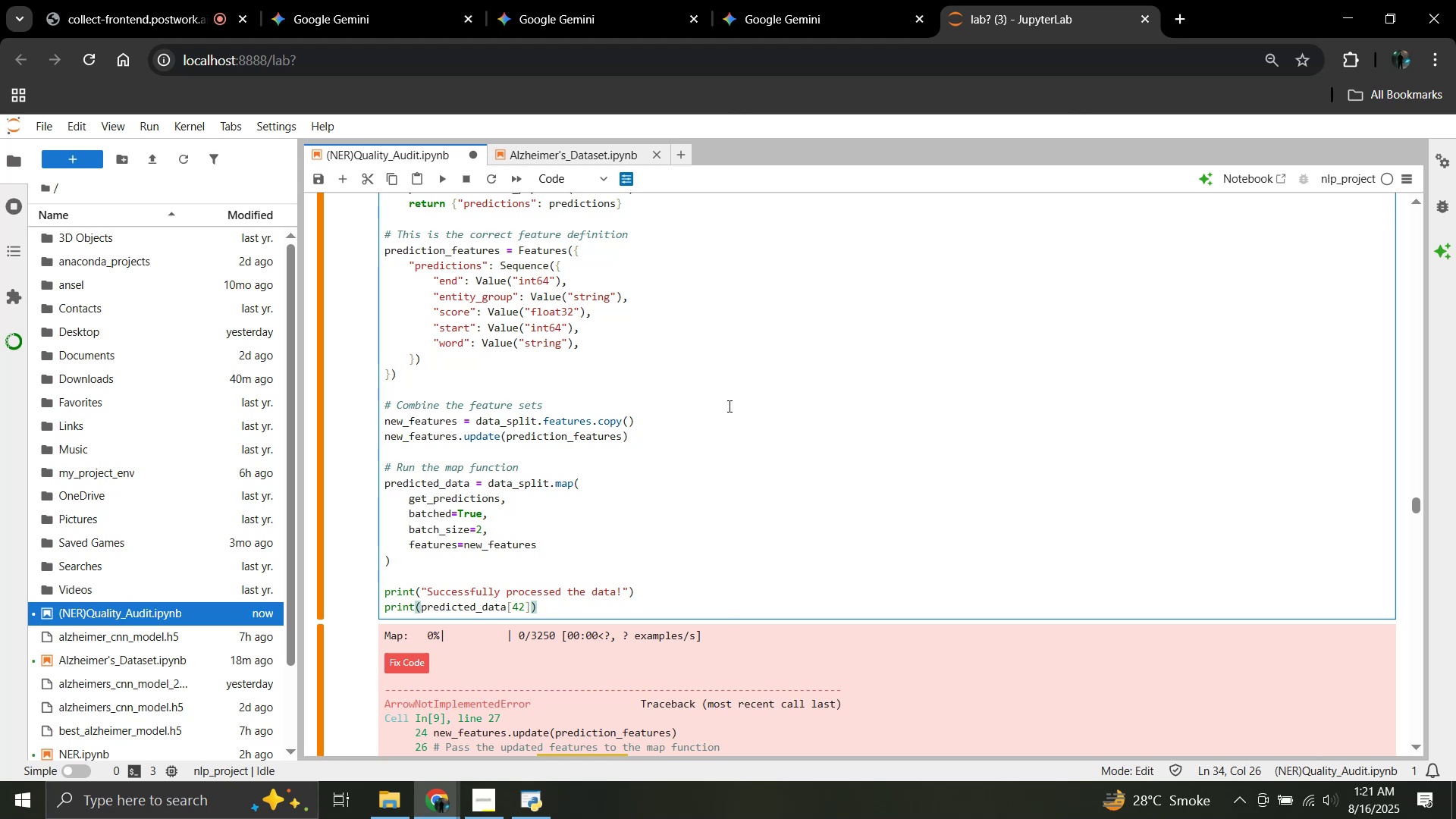 
left_click([728, 406])
 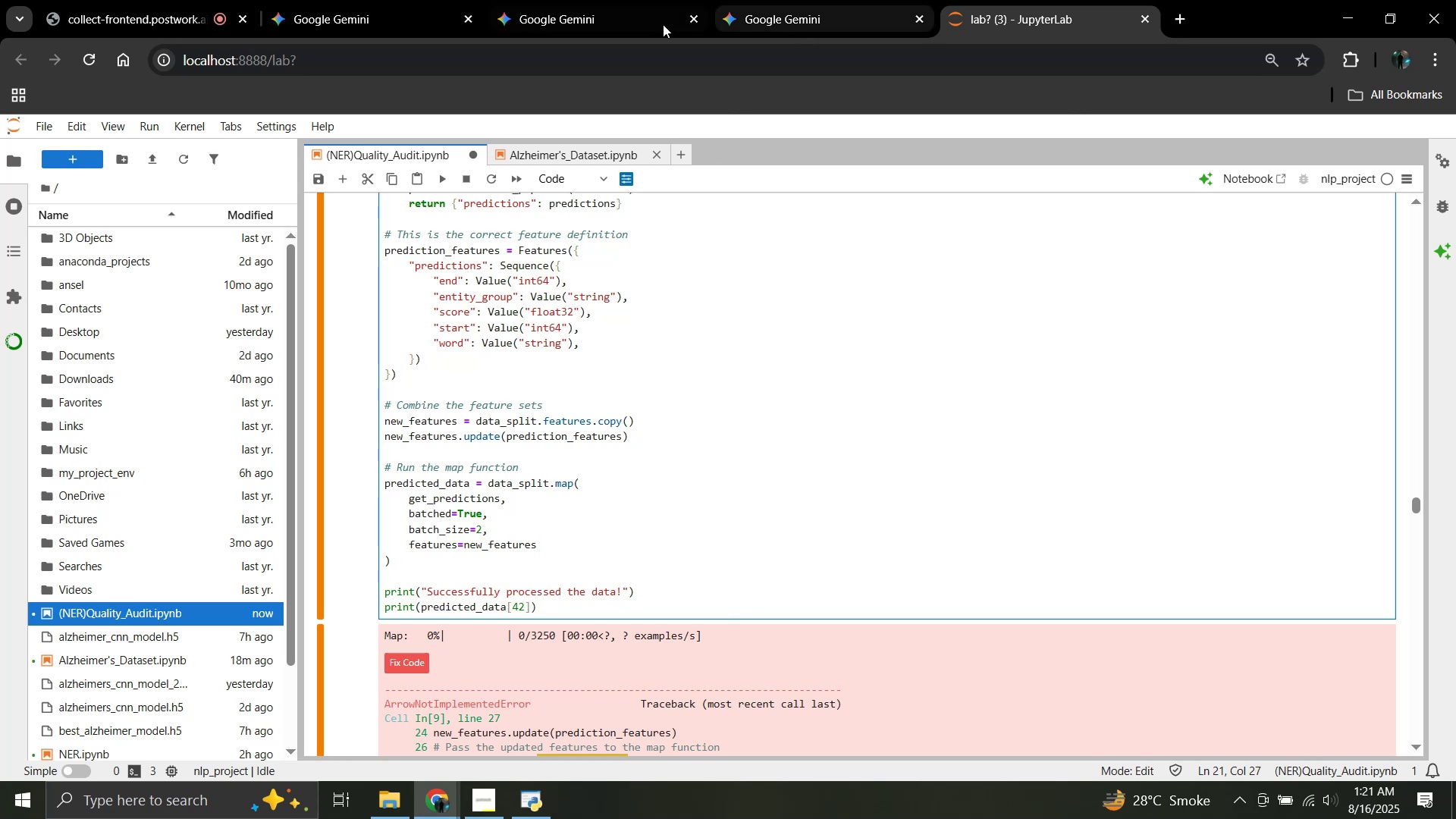 
left_click([617, 0])
 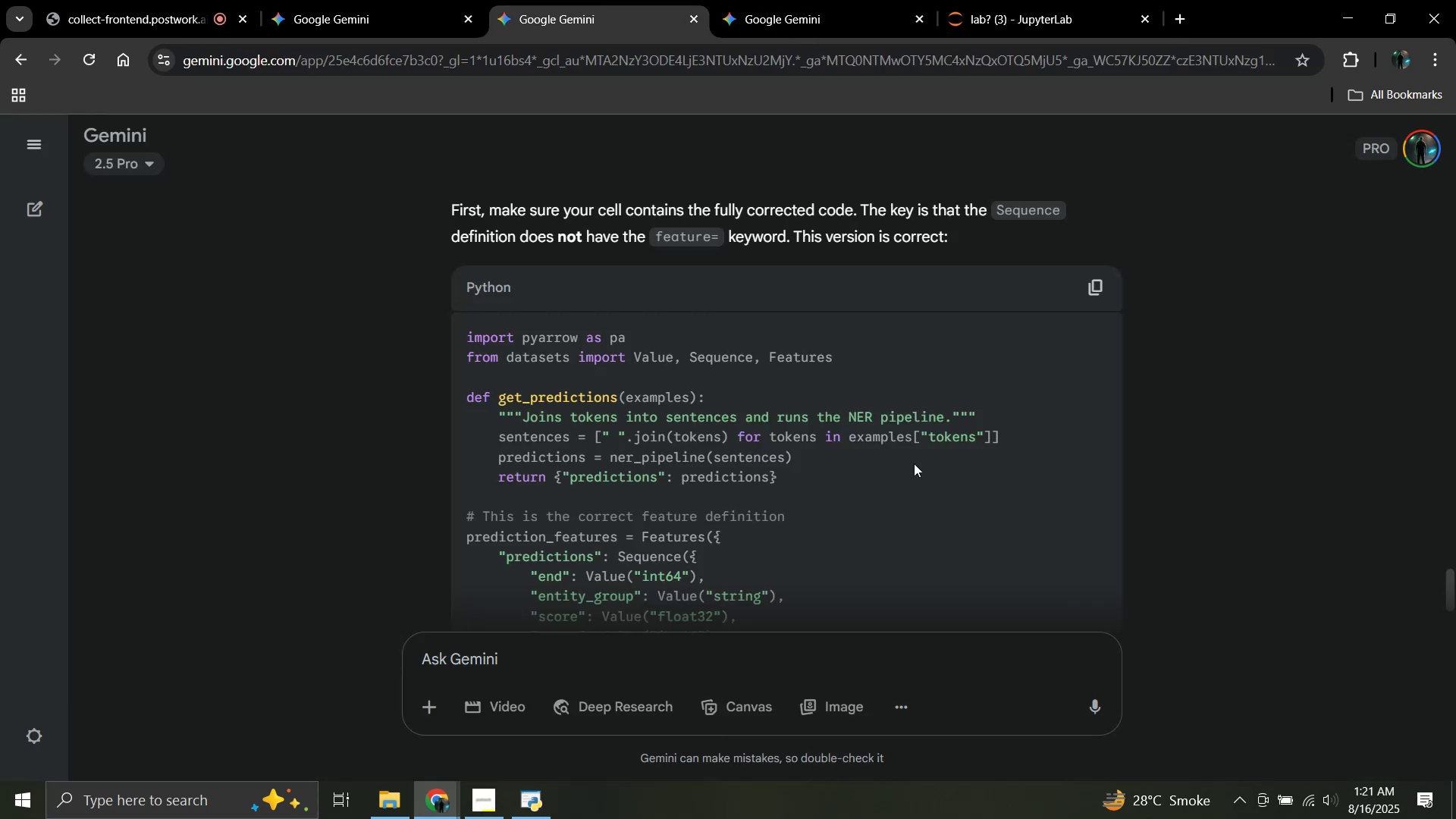 
scroll: coordinate [914, 463], scroll_direction: down, amount: 8.0
 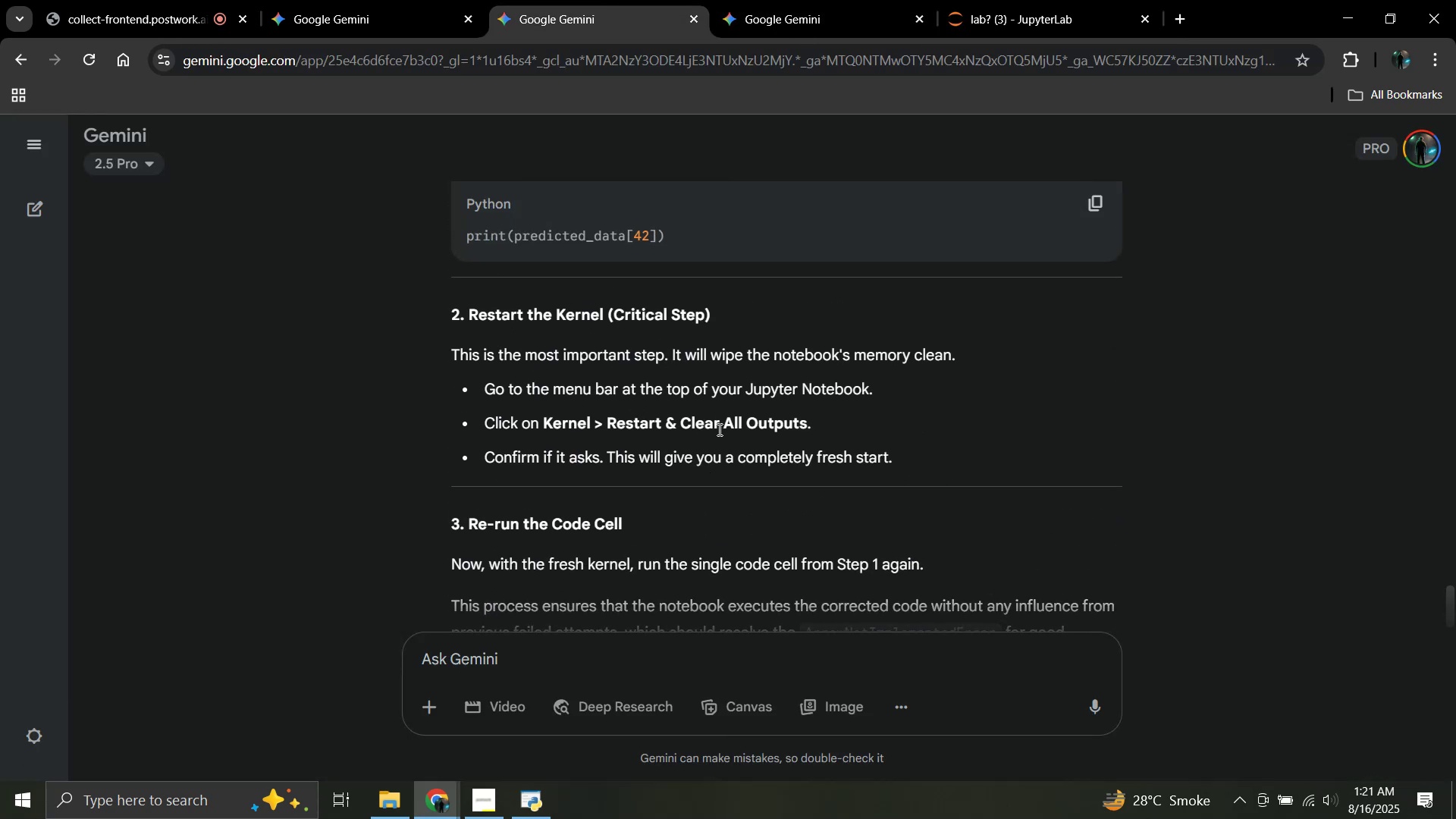 
wait(6.35)
 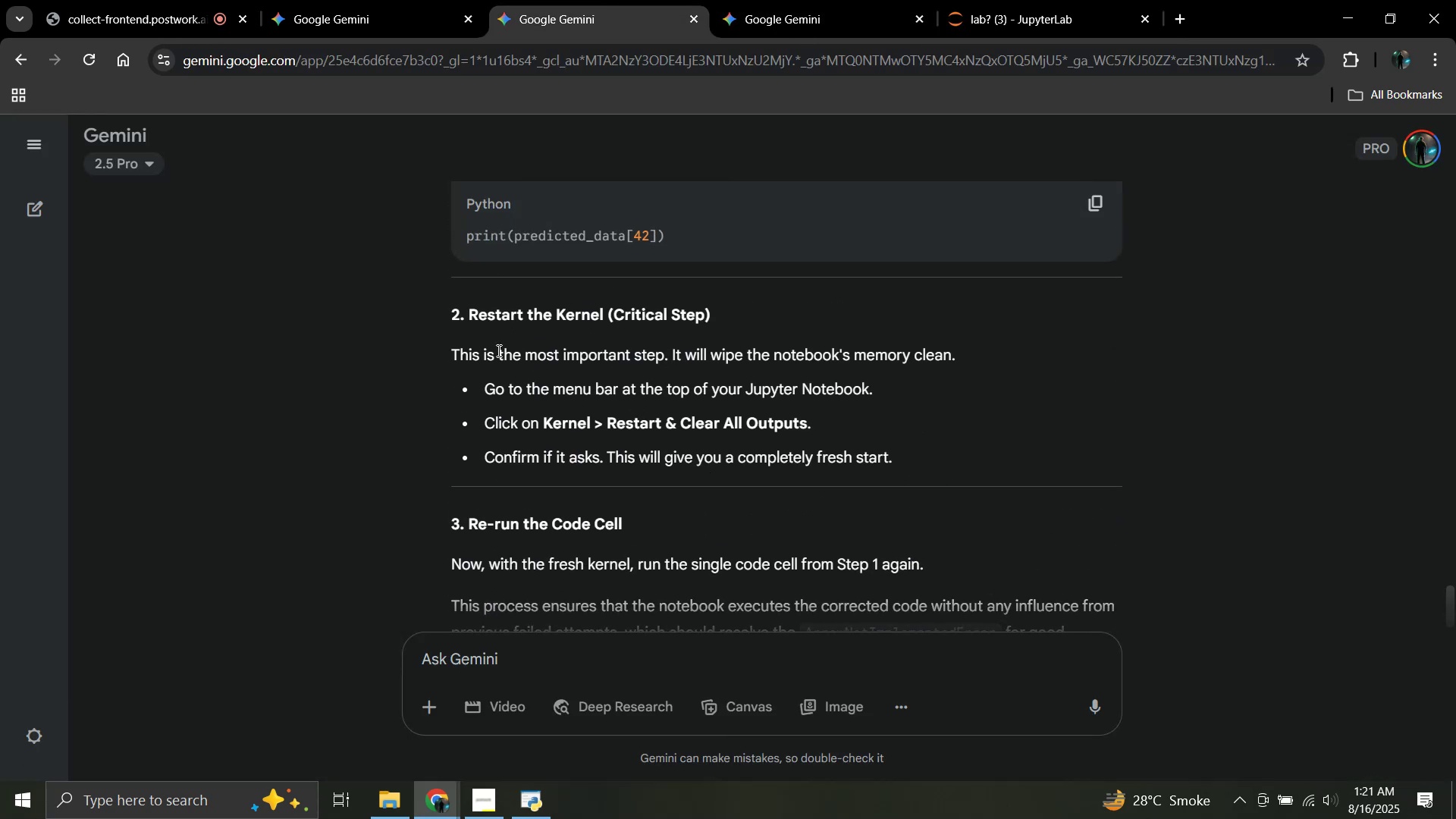 
scroll: coordinate [745, 461], scroll_direction: down, amount: 2.0
 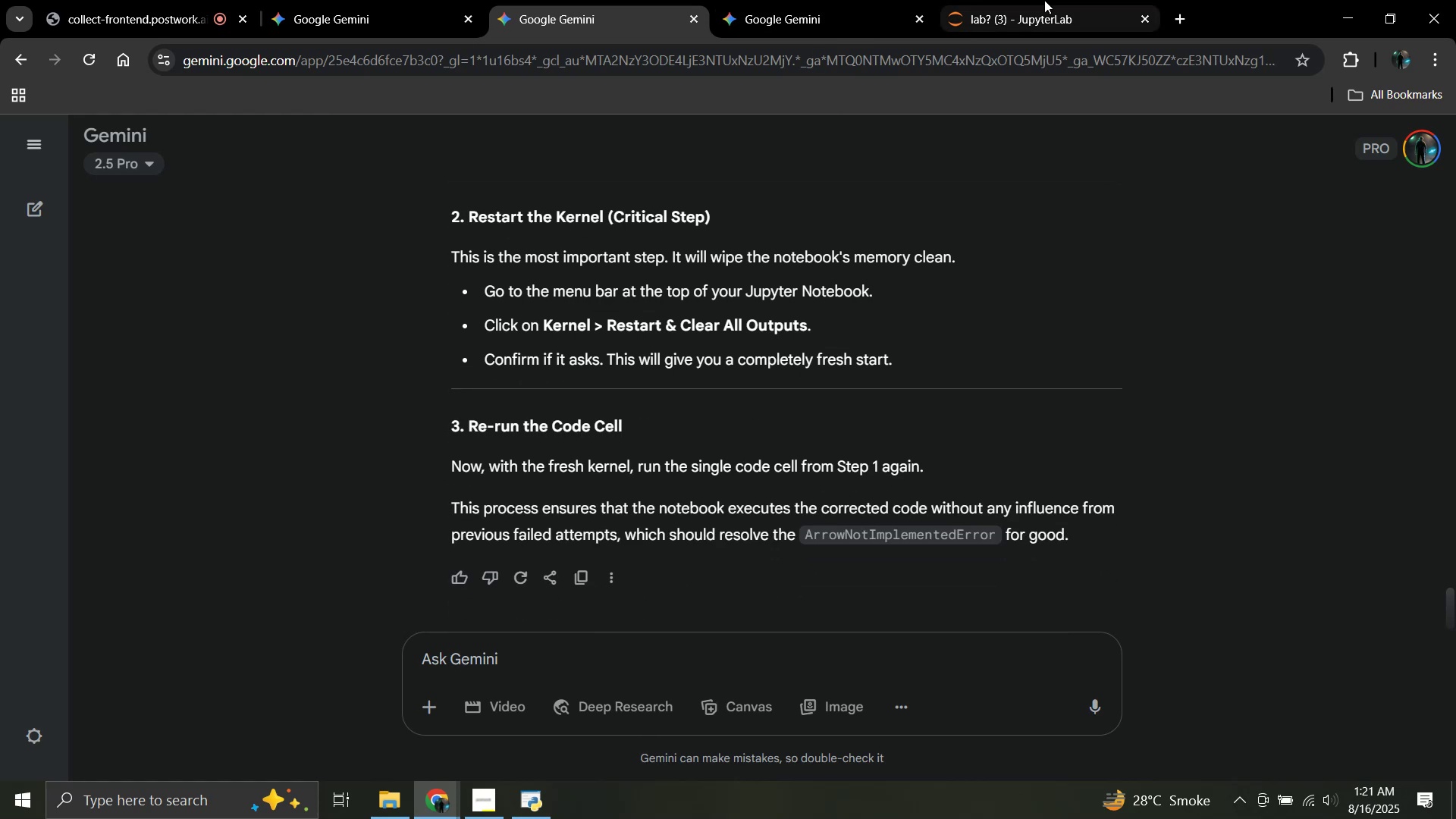 
left_click([1044, 0])
 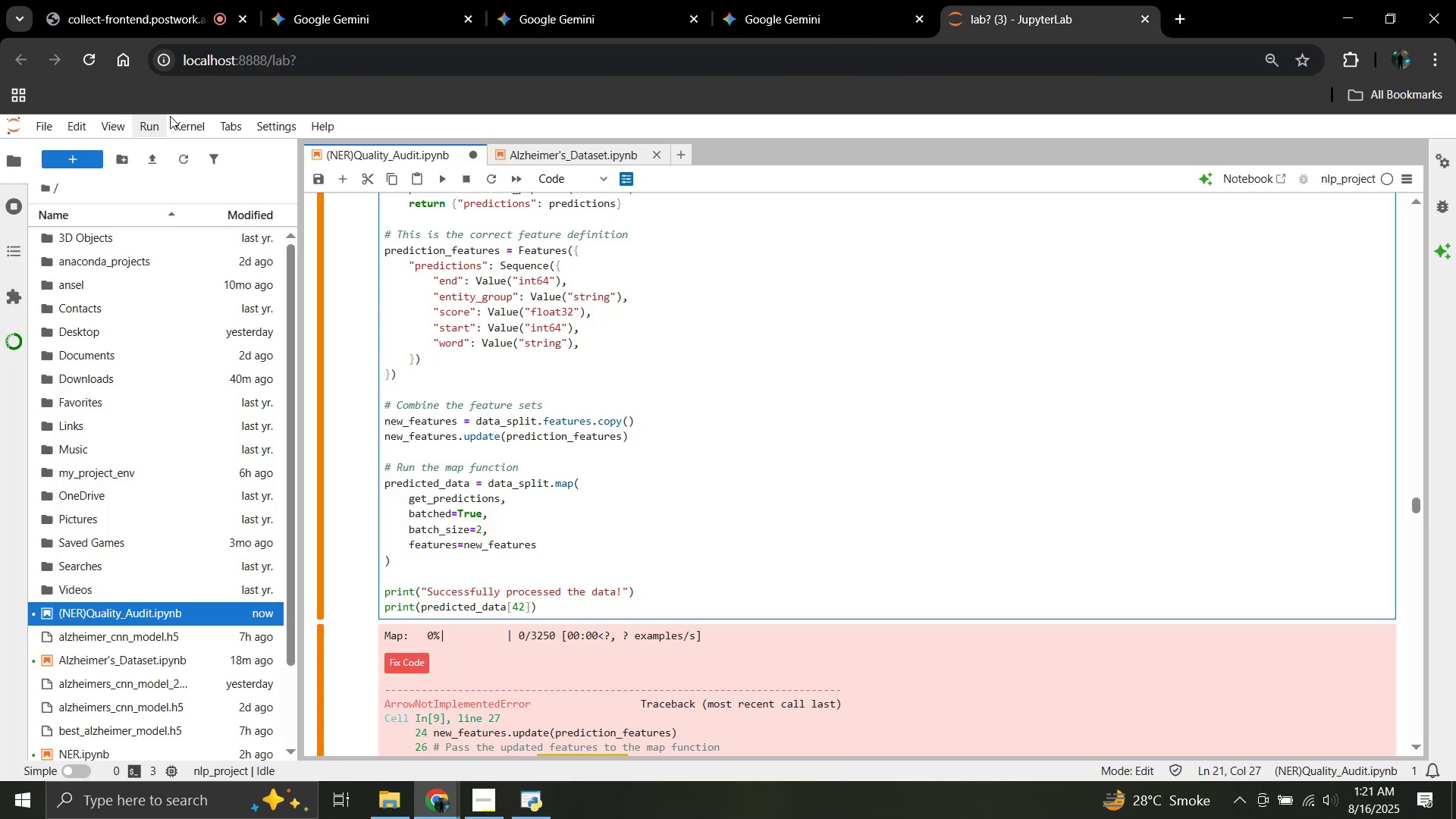 
left_click([188, 118])
 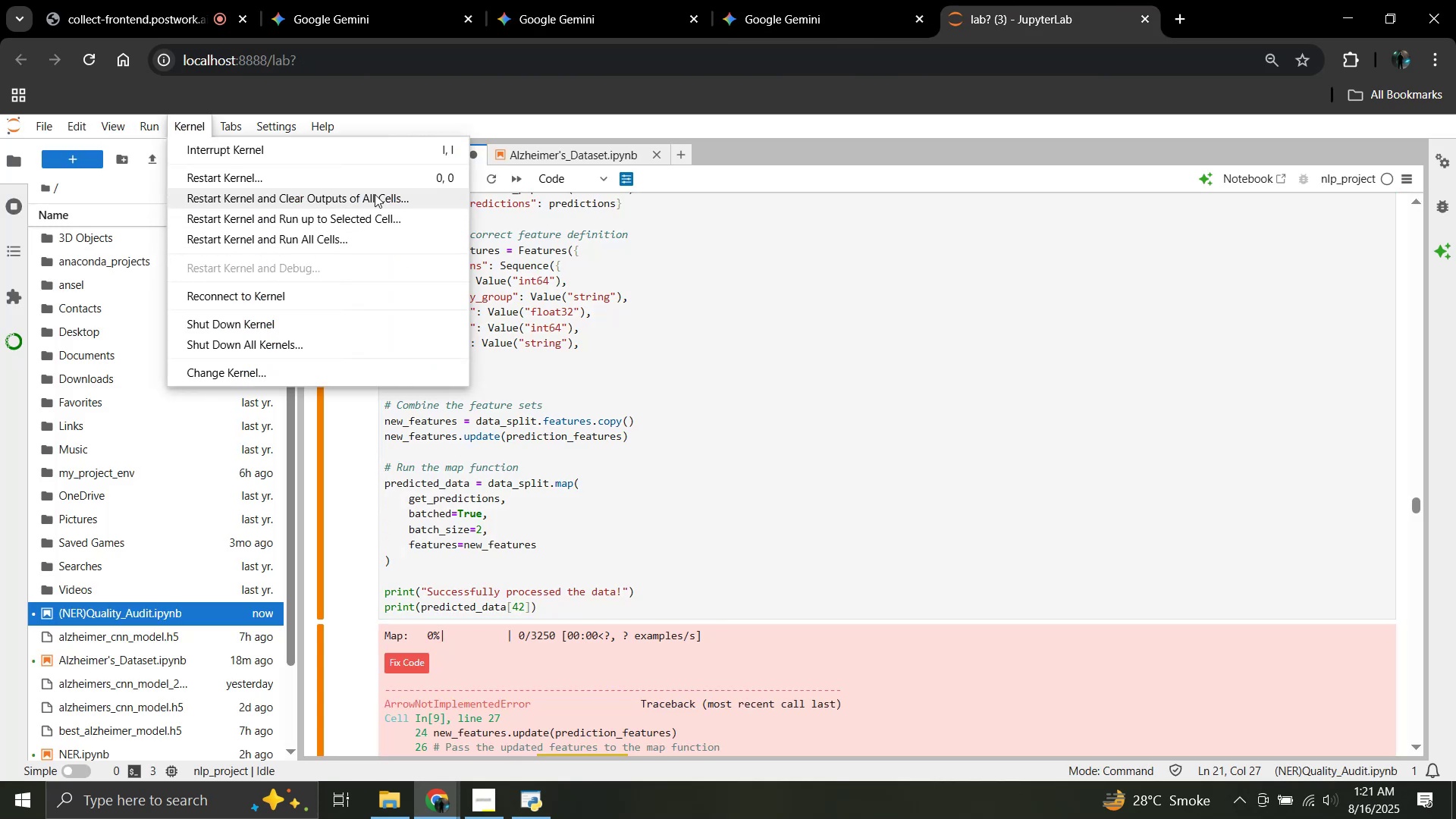 
left_click([375, 194])
 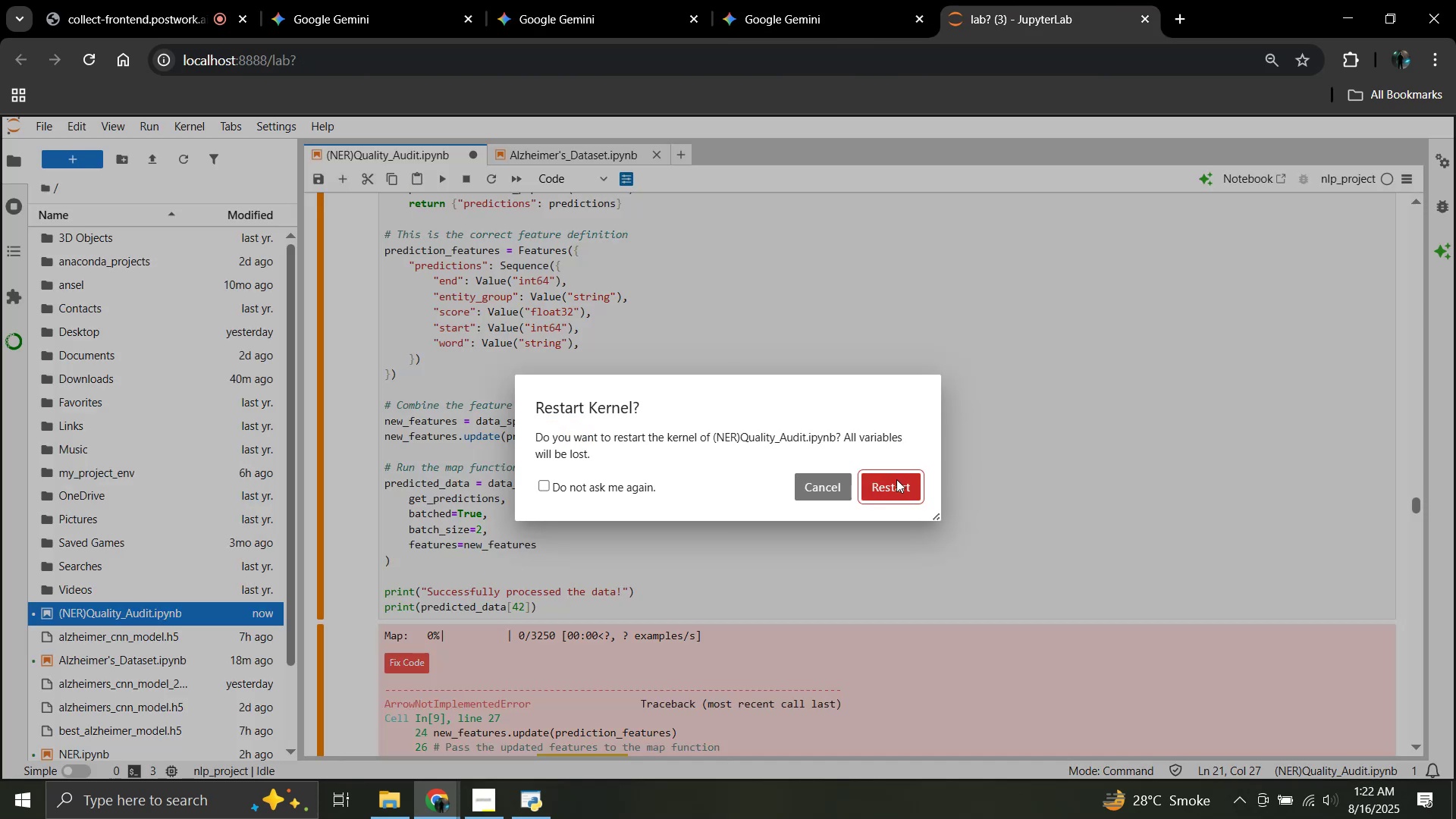 
left_click([898, 482])
 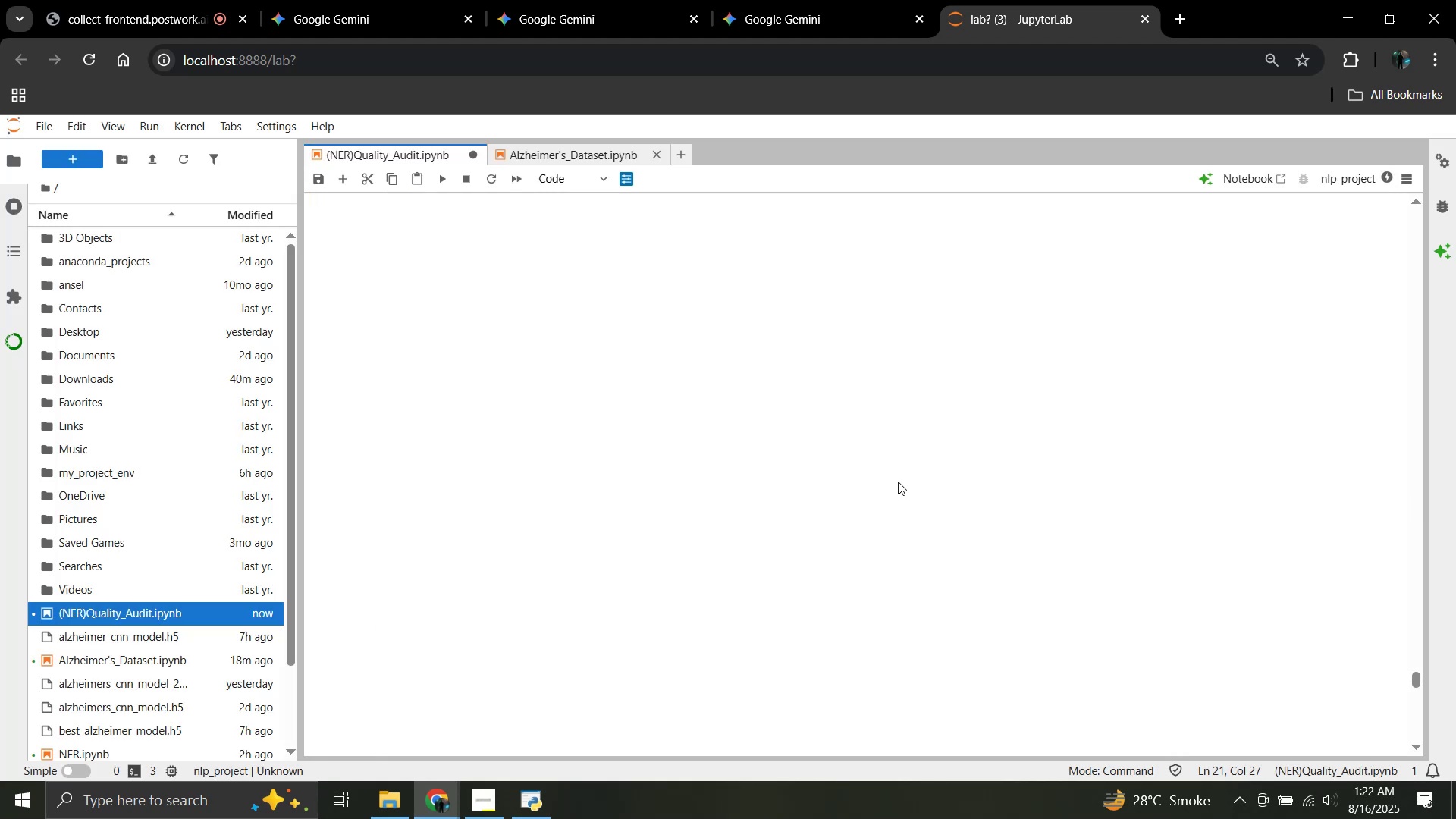 
scroll: coordinate [898, 482], scroll_direction: up, amount: 125.0
 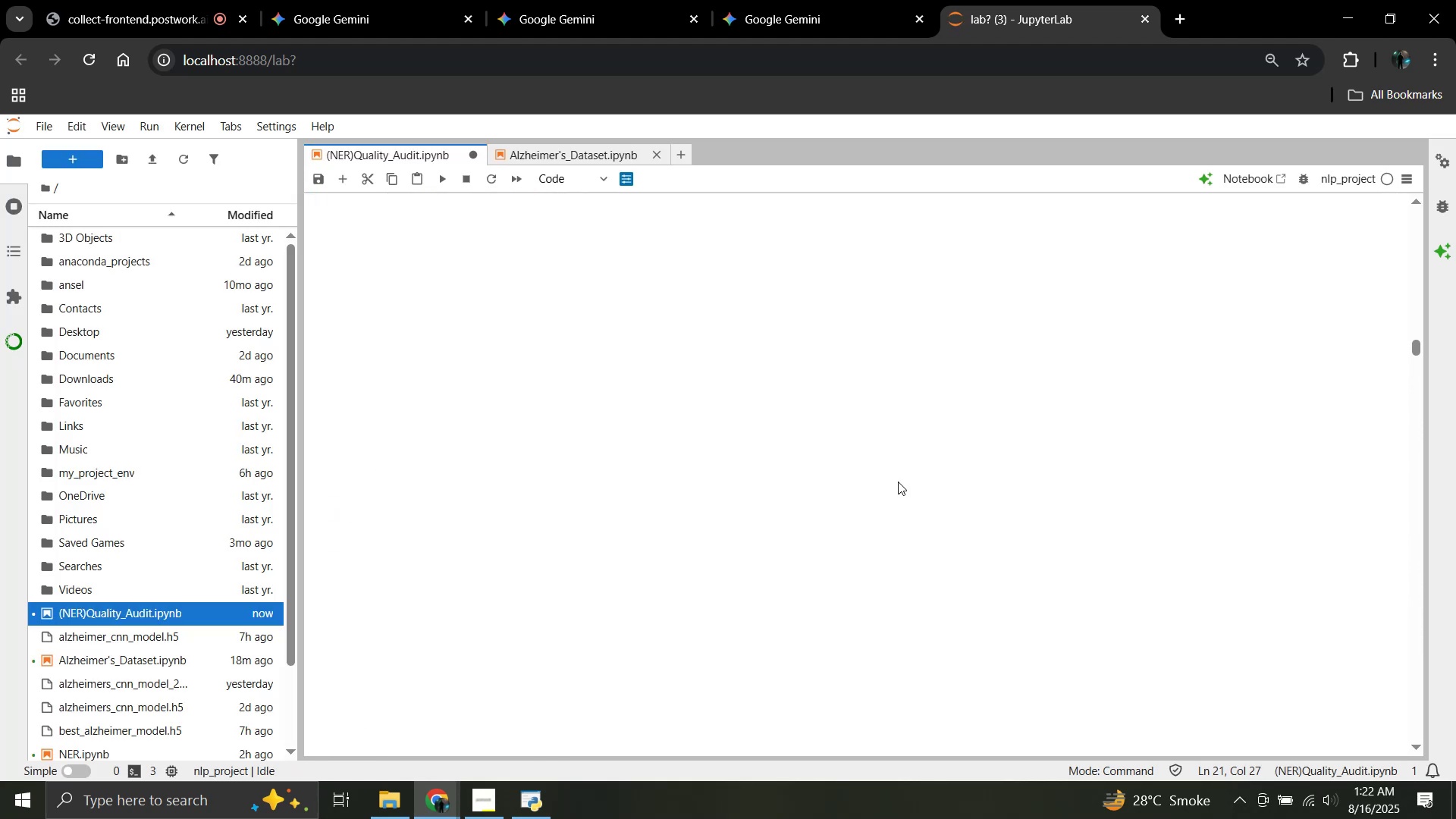 
scroll: coordinate [898, 482], scroll_direction: down, amount: 100.0
 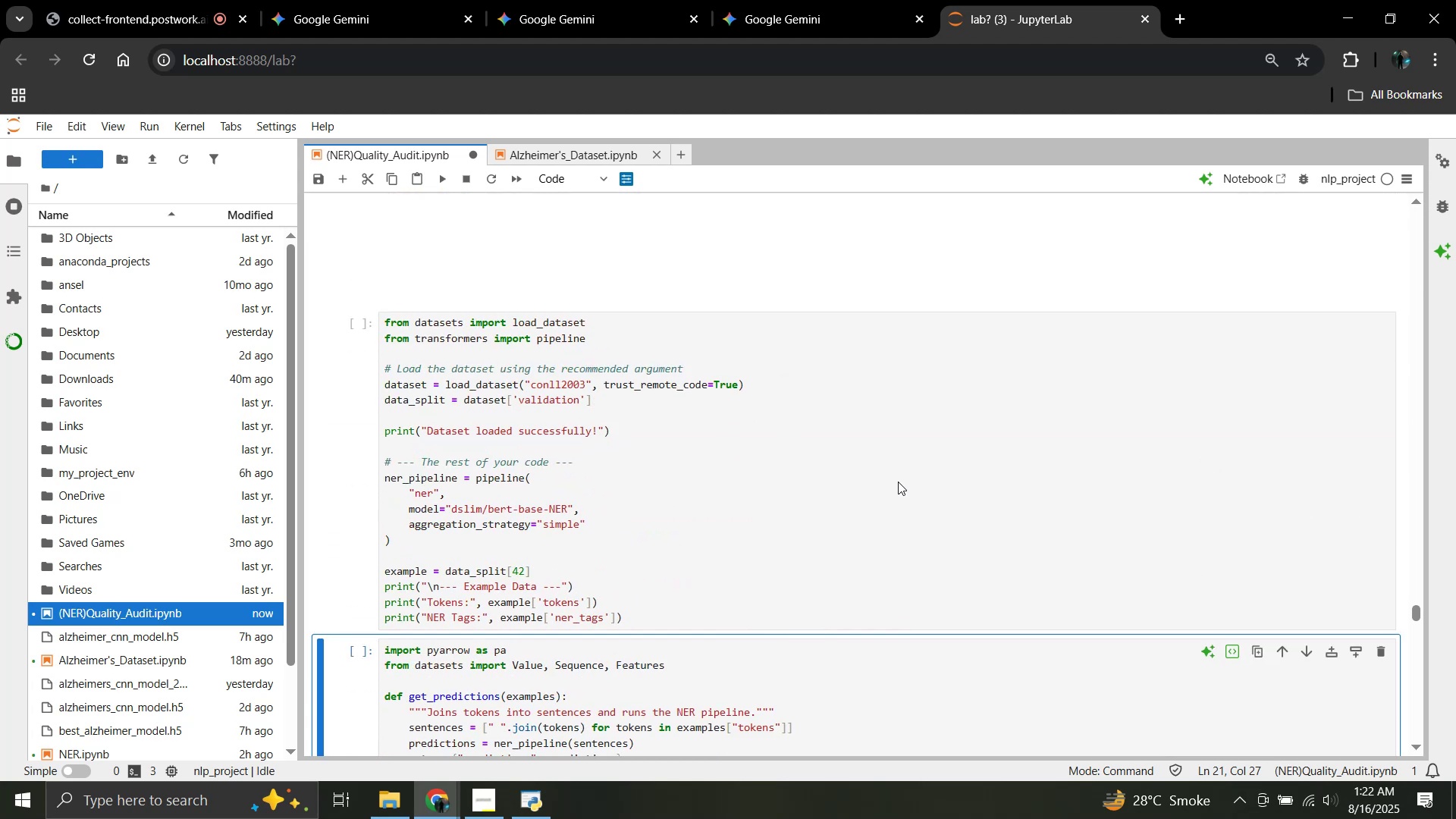 
left_click([898, 482])
 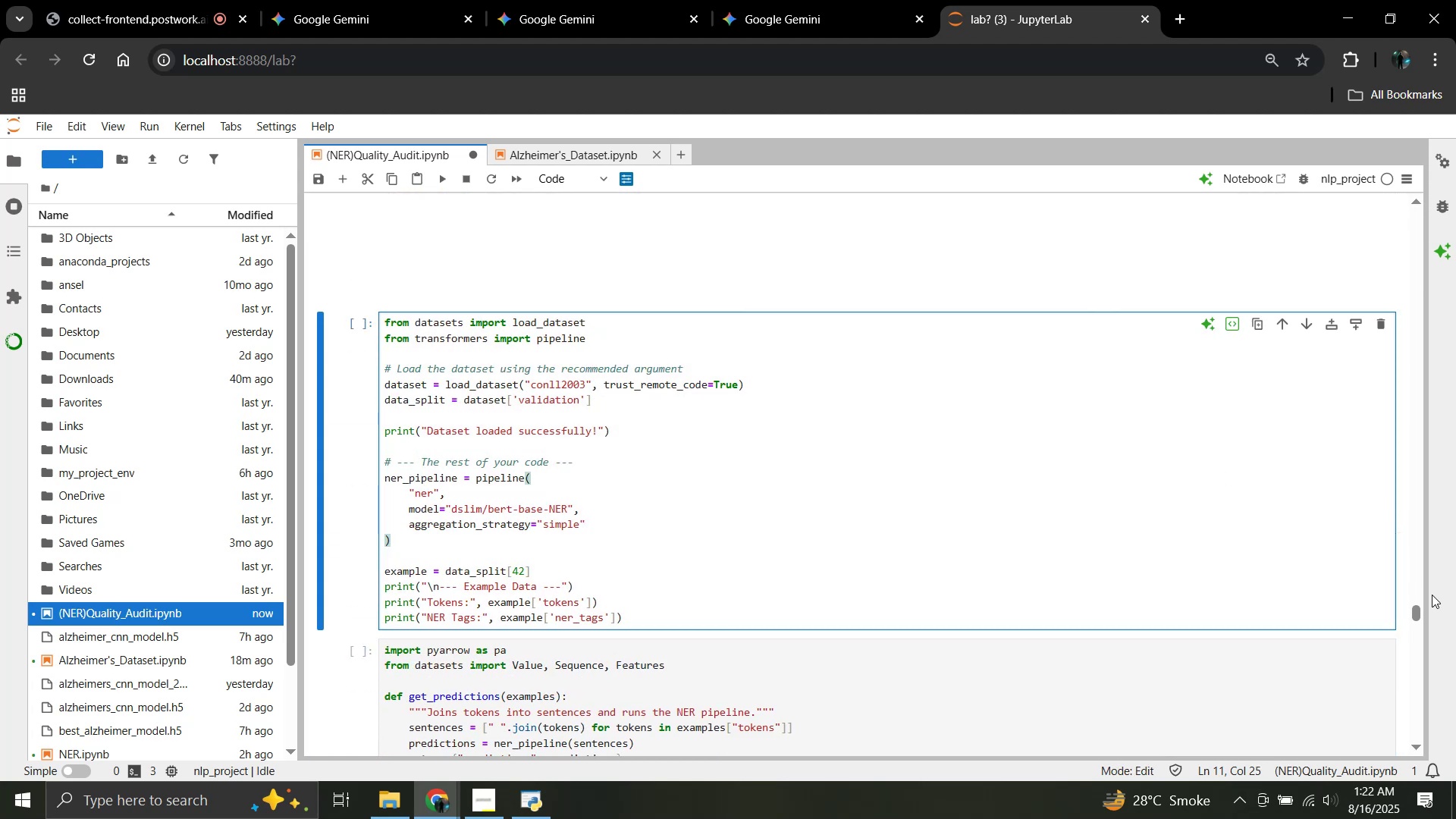 
left_click_drag(start_coordinate=[1415, 608], to_coordinate=[1418, 205])
 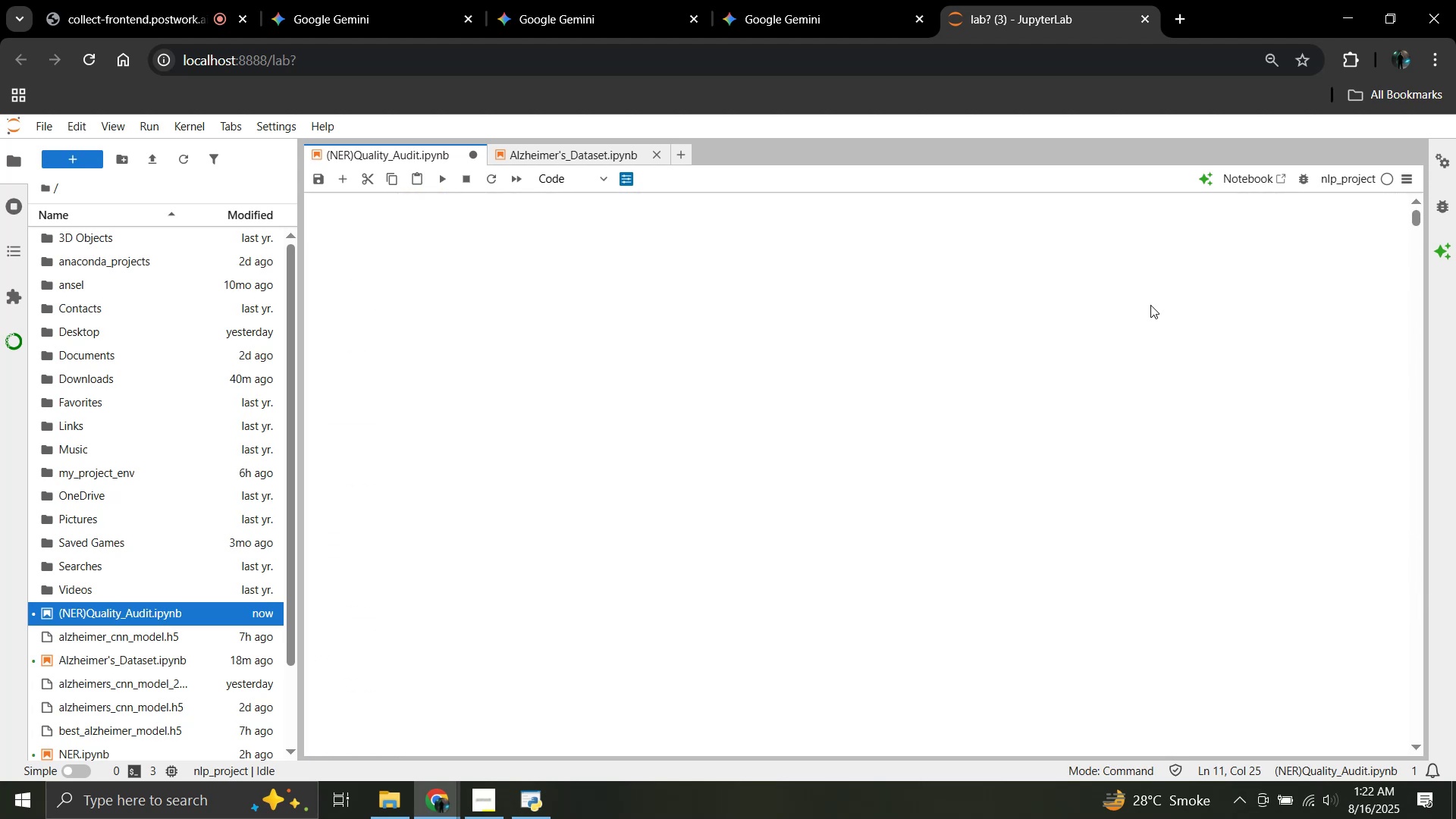 
left_click([1150, 305])
 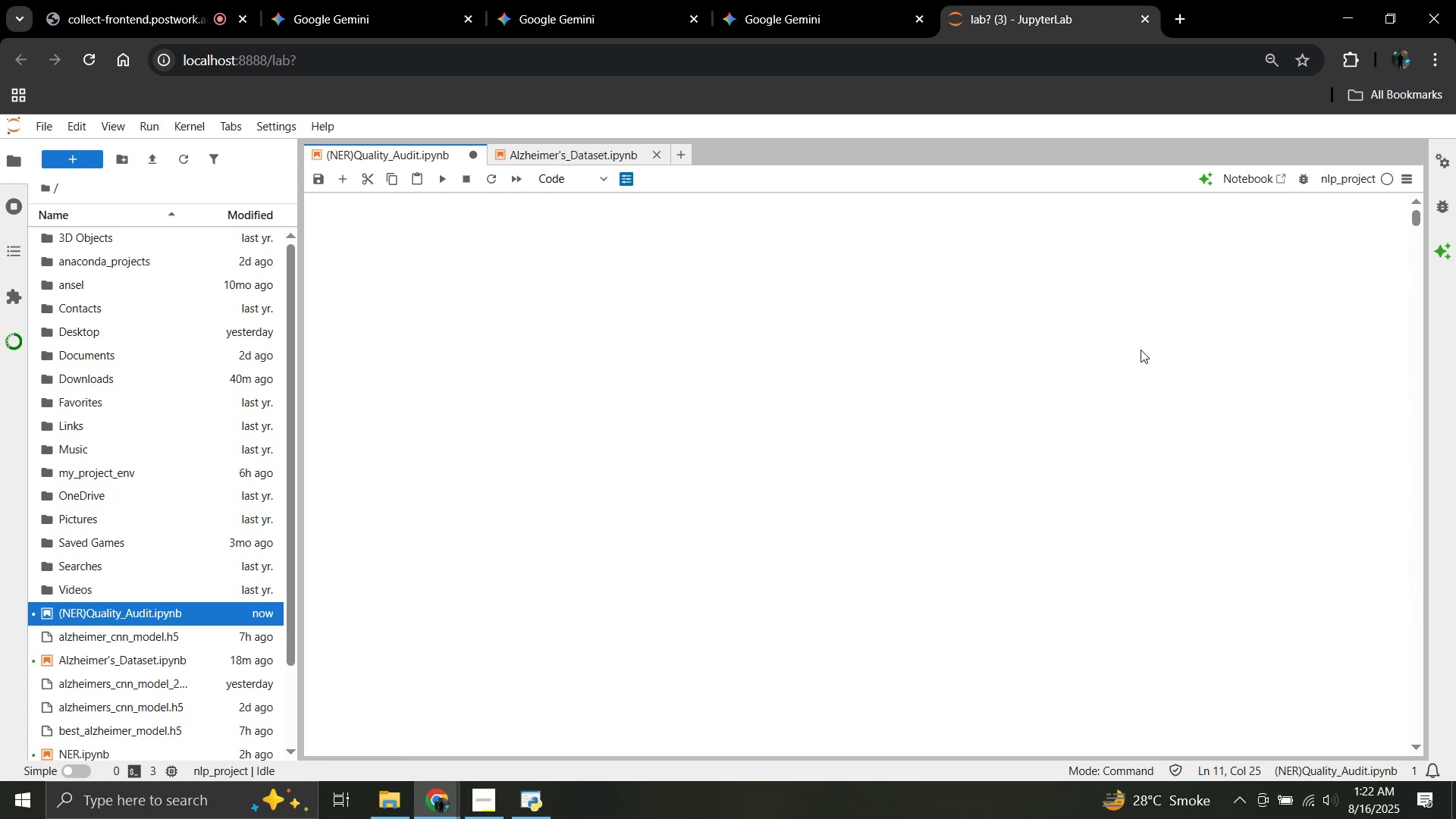 
left_click([1141, 350])
 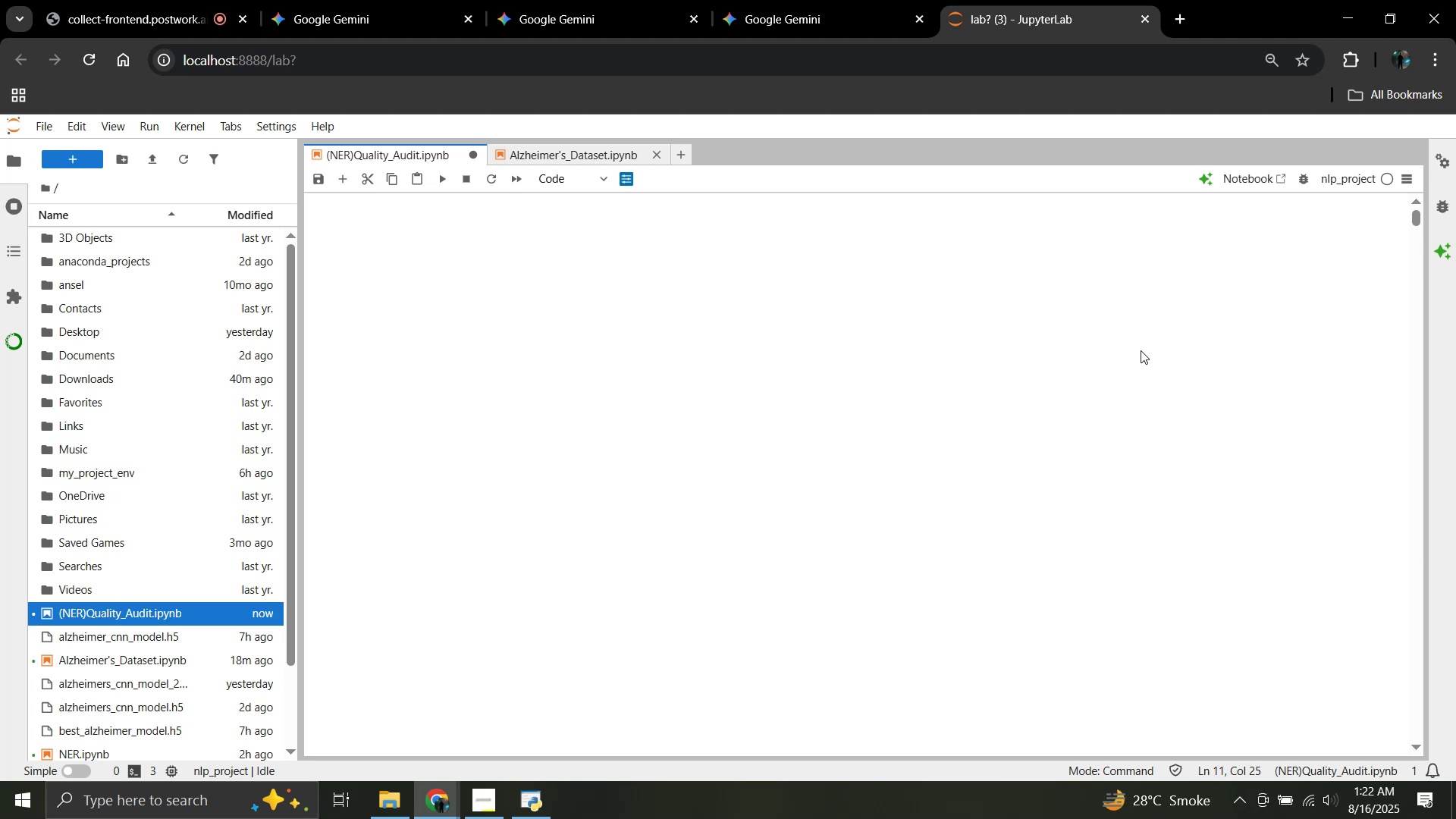 
key(Shift+Enter)
 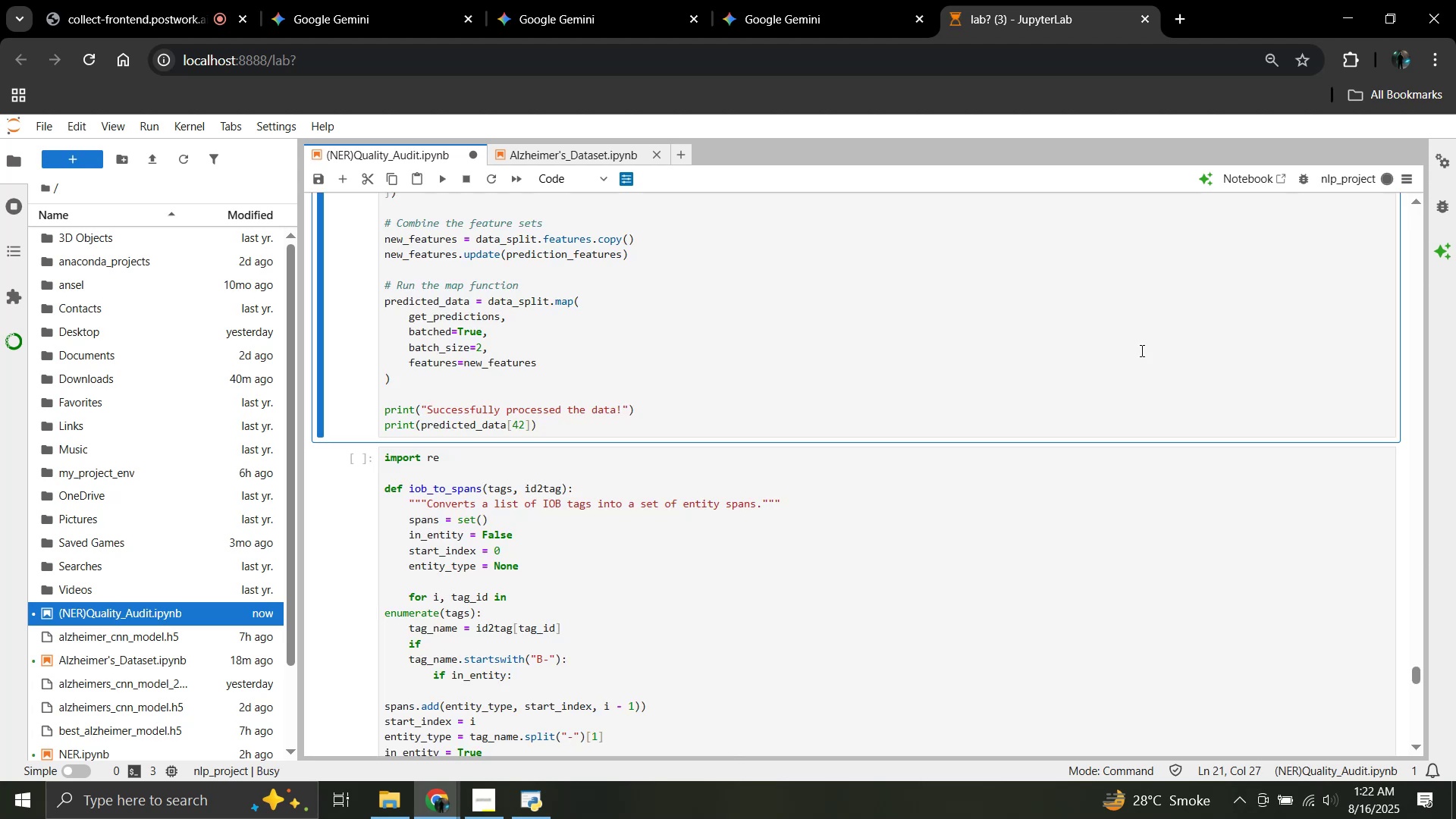 
scroll: coordinate [1111, 376], scroll_direction: up, amount: 26.0
 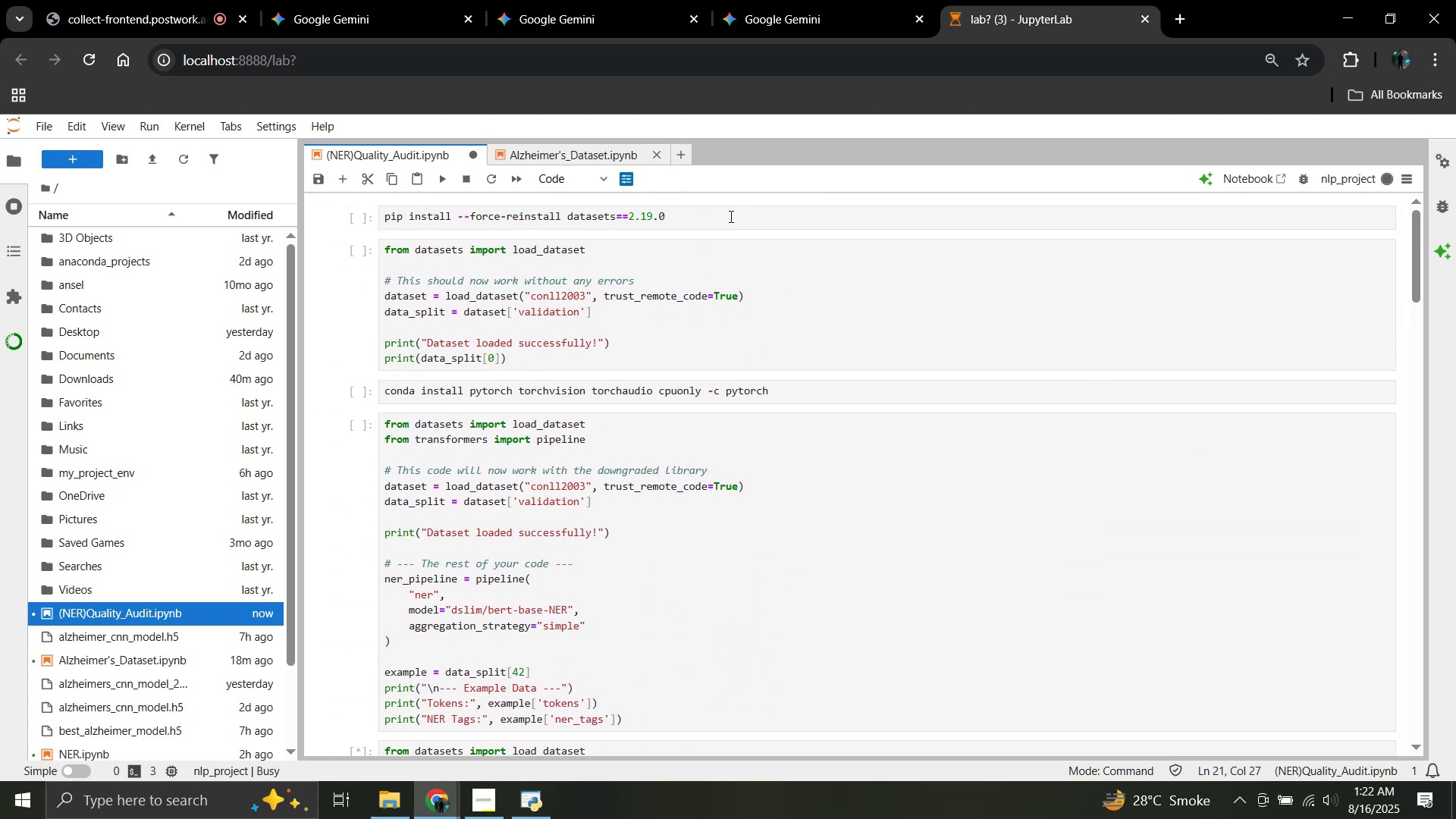 
left_click([730, 216])
 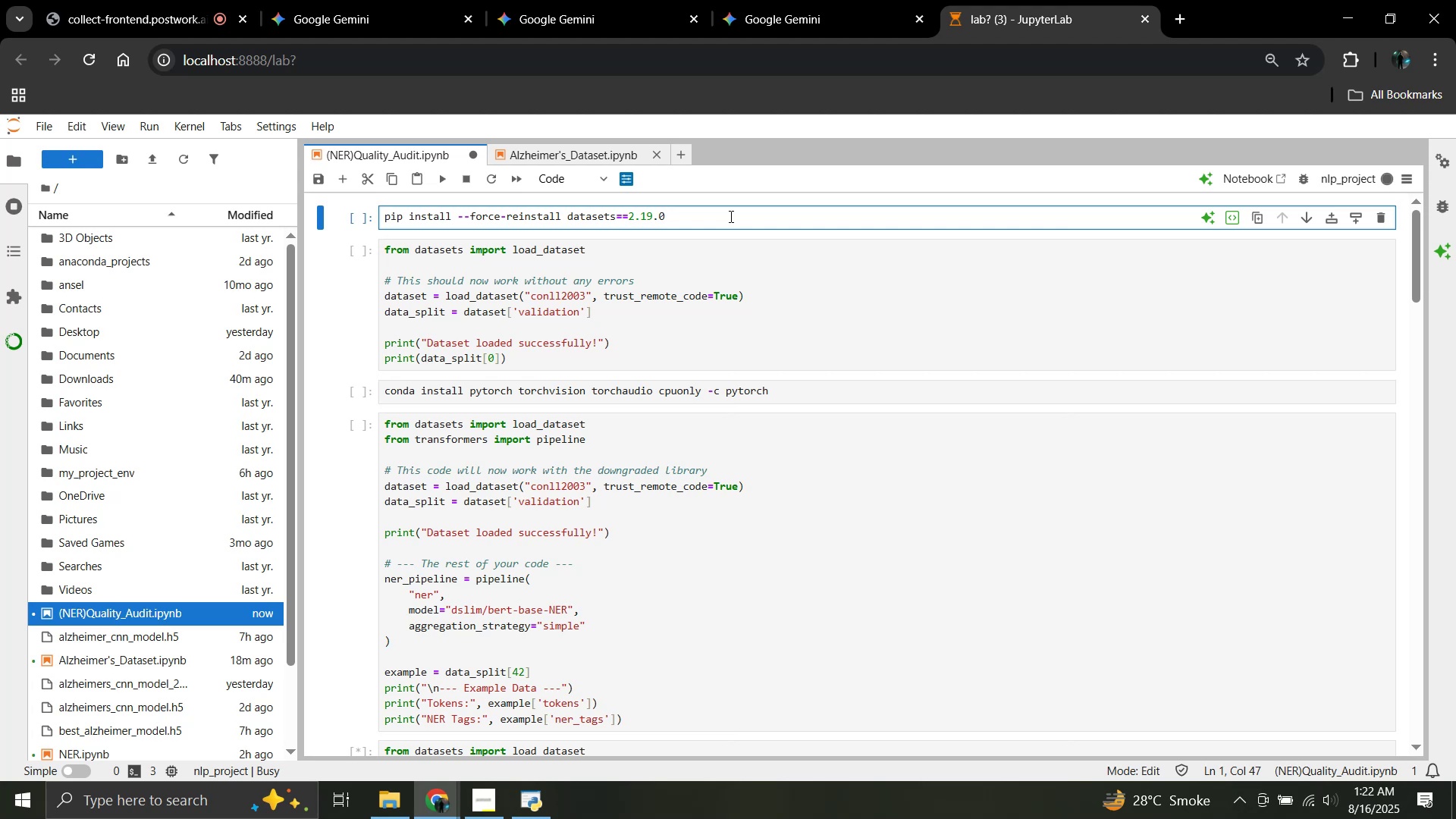 
key(Shift+Enter)
 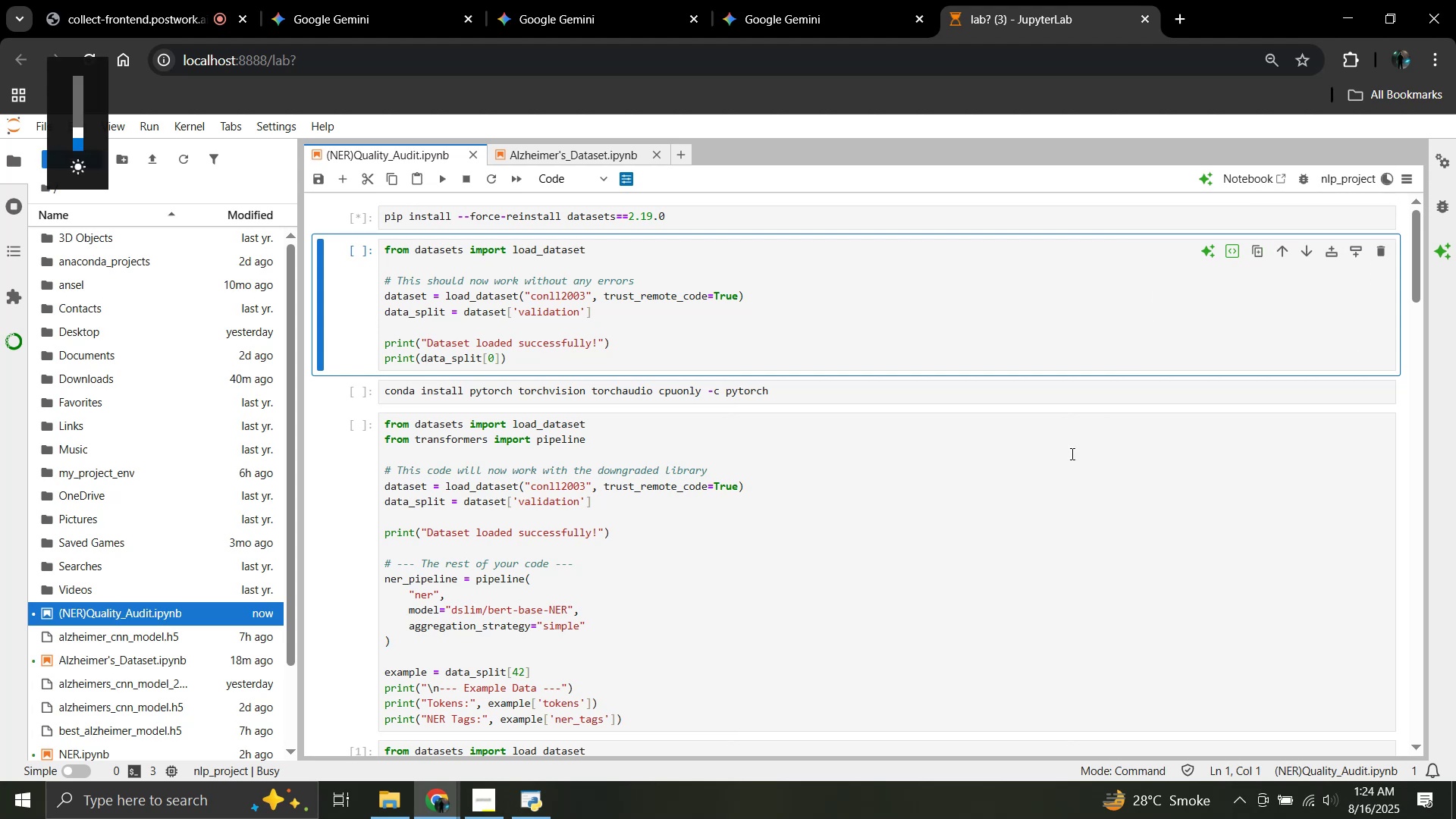 
wait(123.99)
 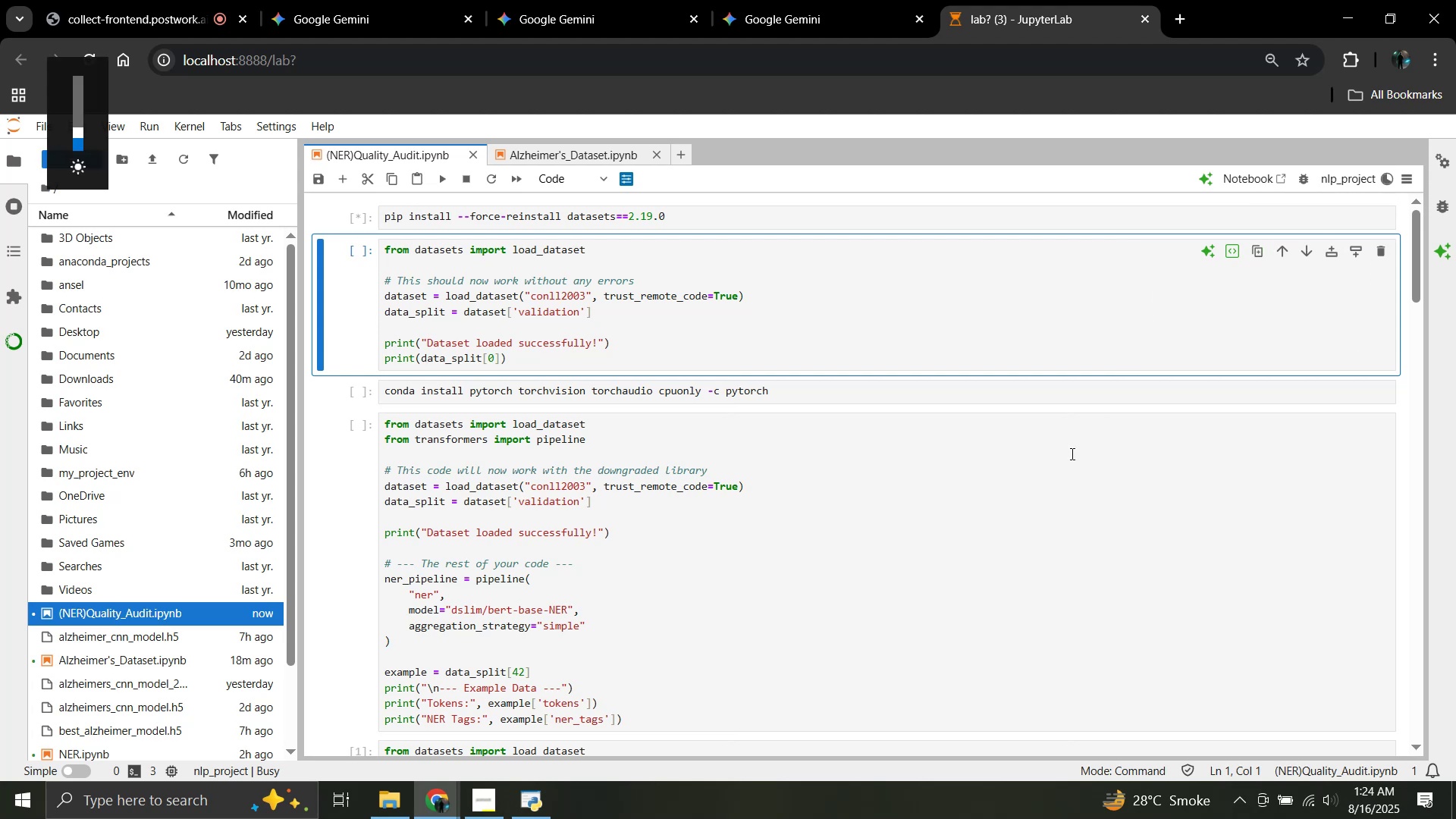 
mouse_move([1366, 188])
 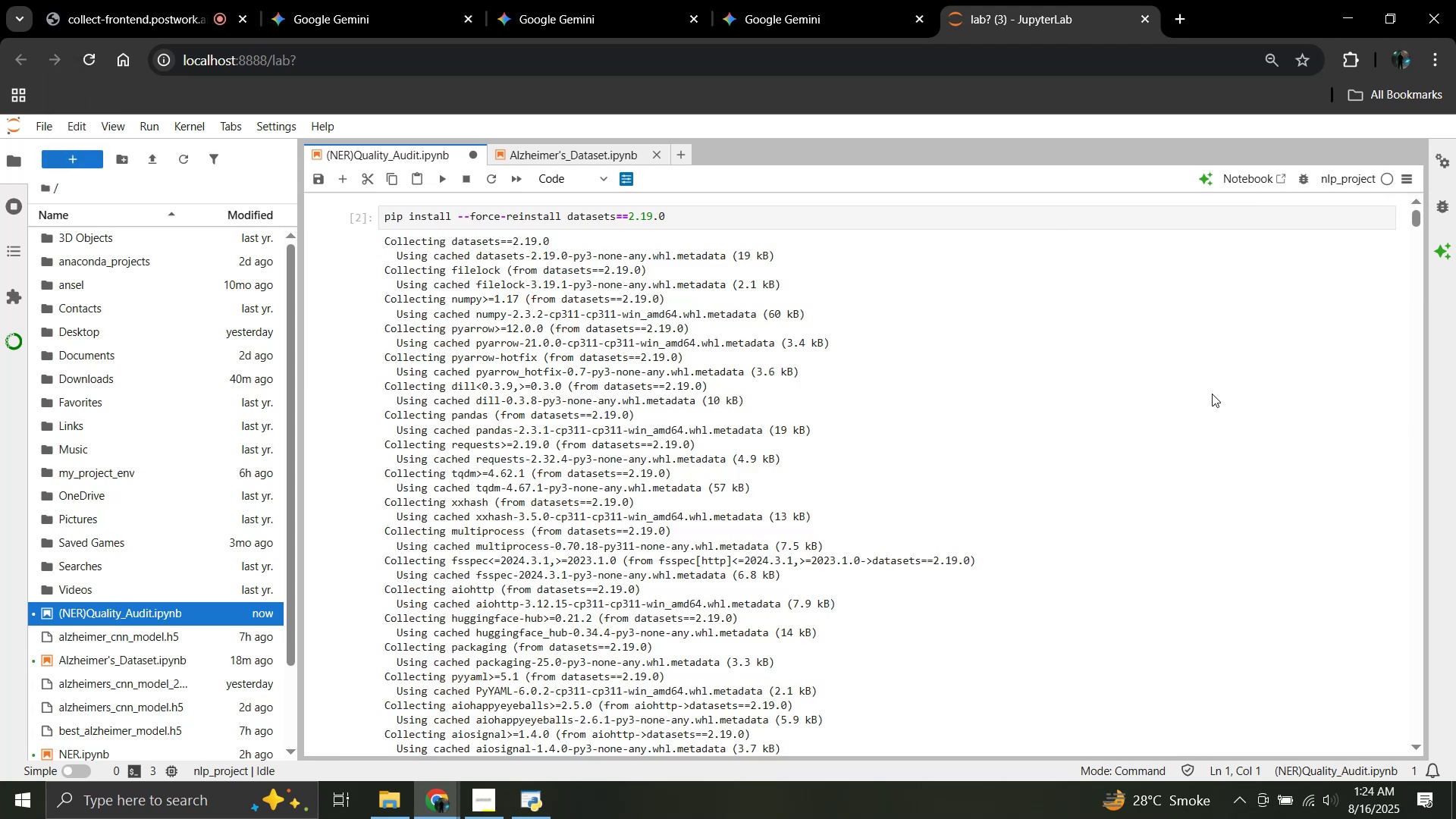 
scroll: coordinate [1201, 400], scroll_direction: down, amount: 145.0
 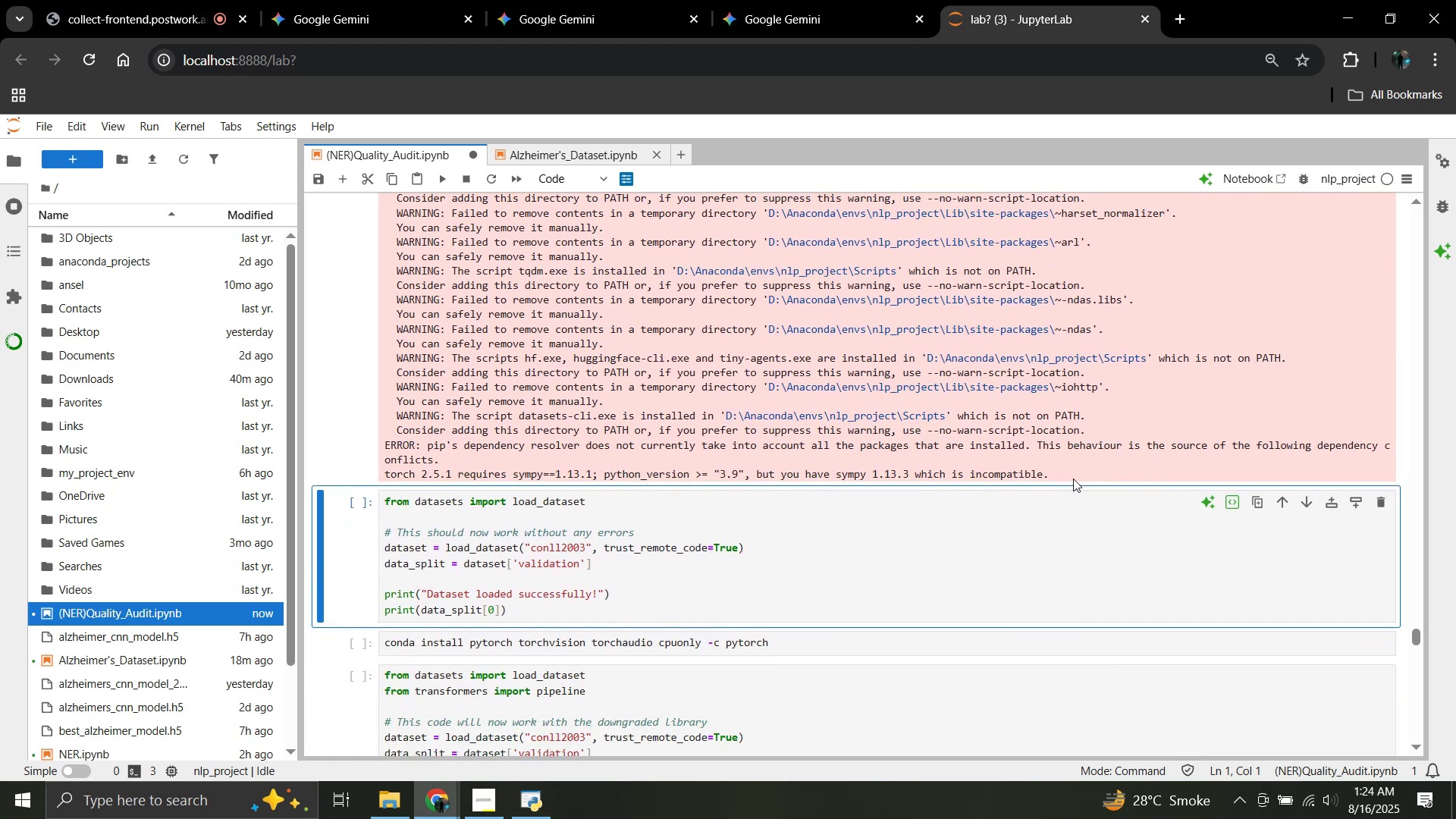 
left_click_drag(start_coordinate=[1059, 472], to_coordinate=[1049, 472])
 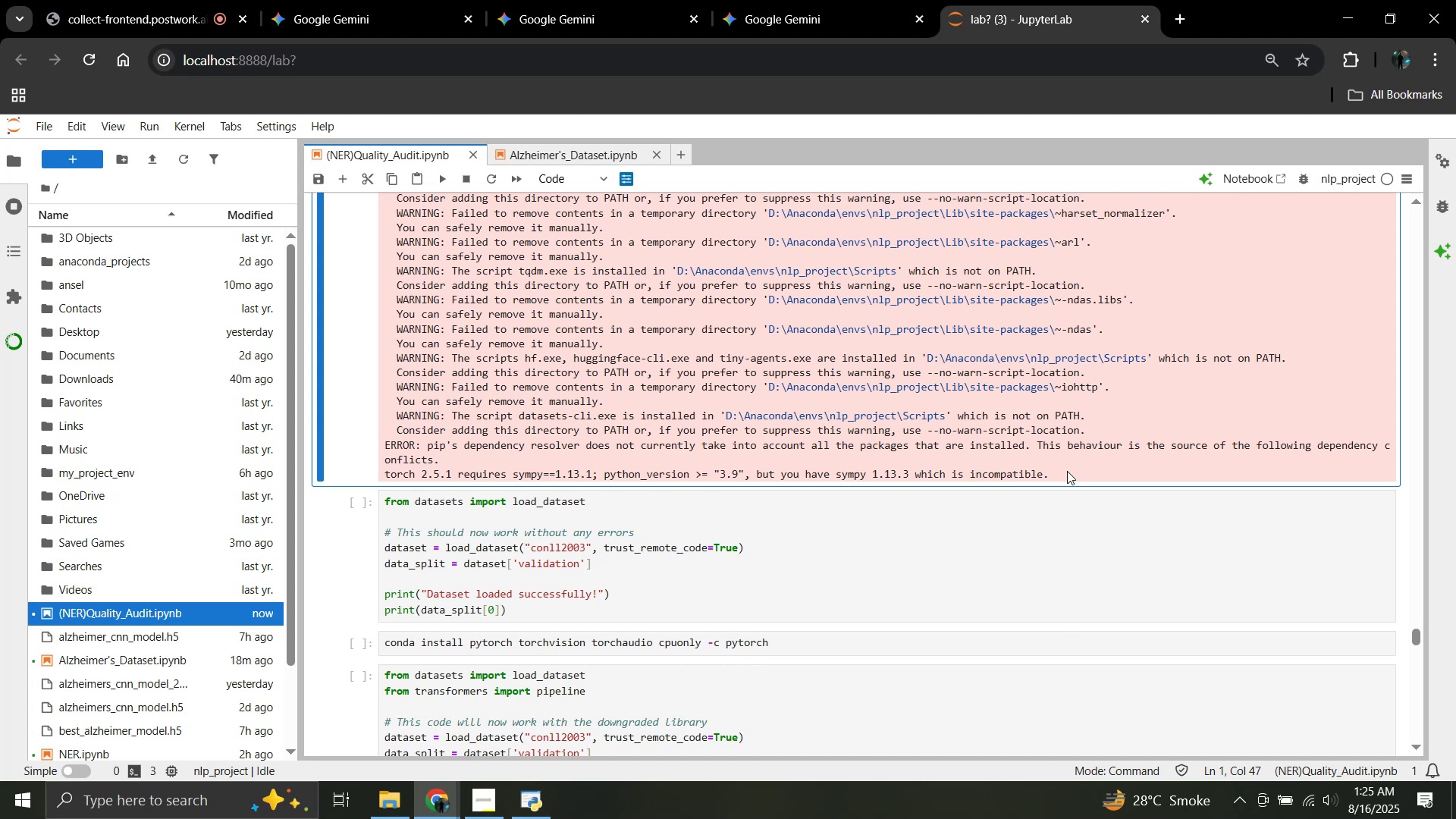 
wait(57.59)
 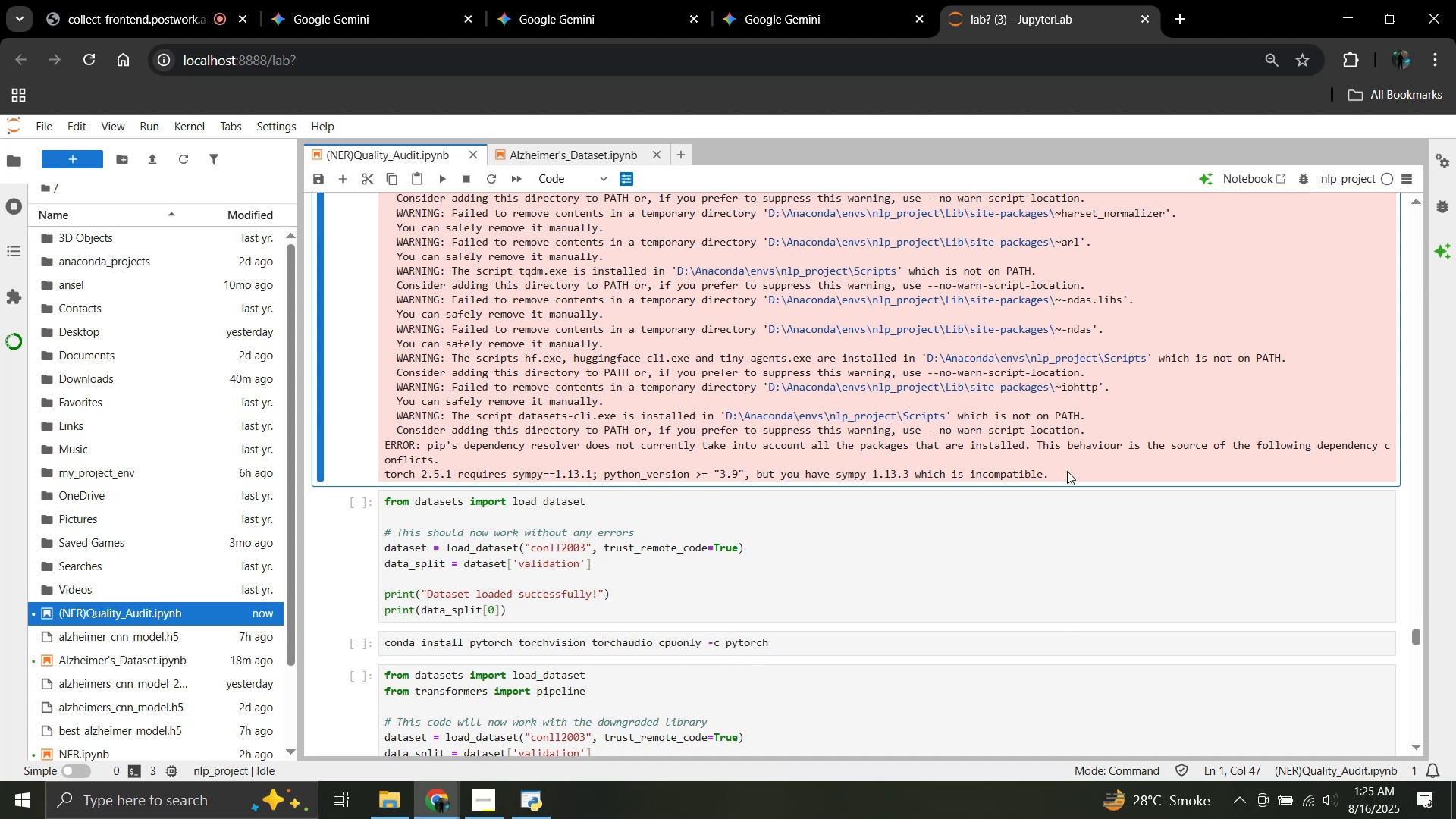 
left_click_drag(start_coordinate=[1062, 468], to_coordinate=[381, 249])
 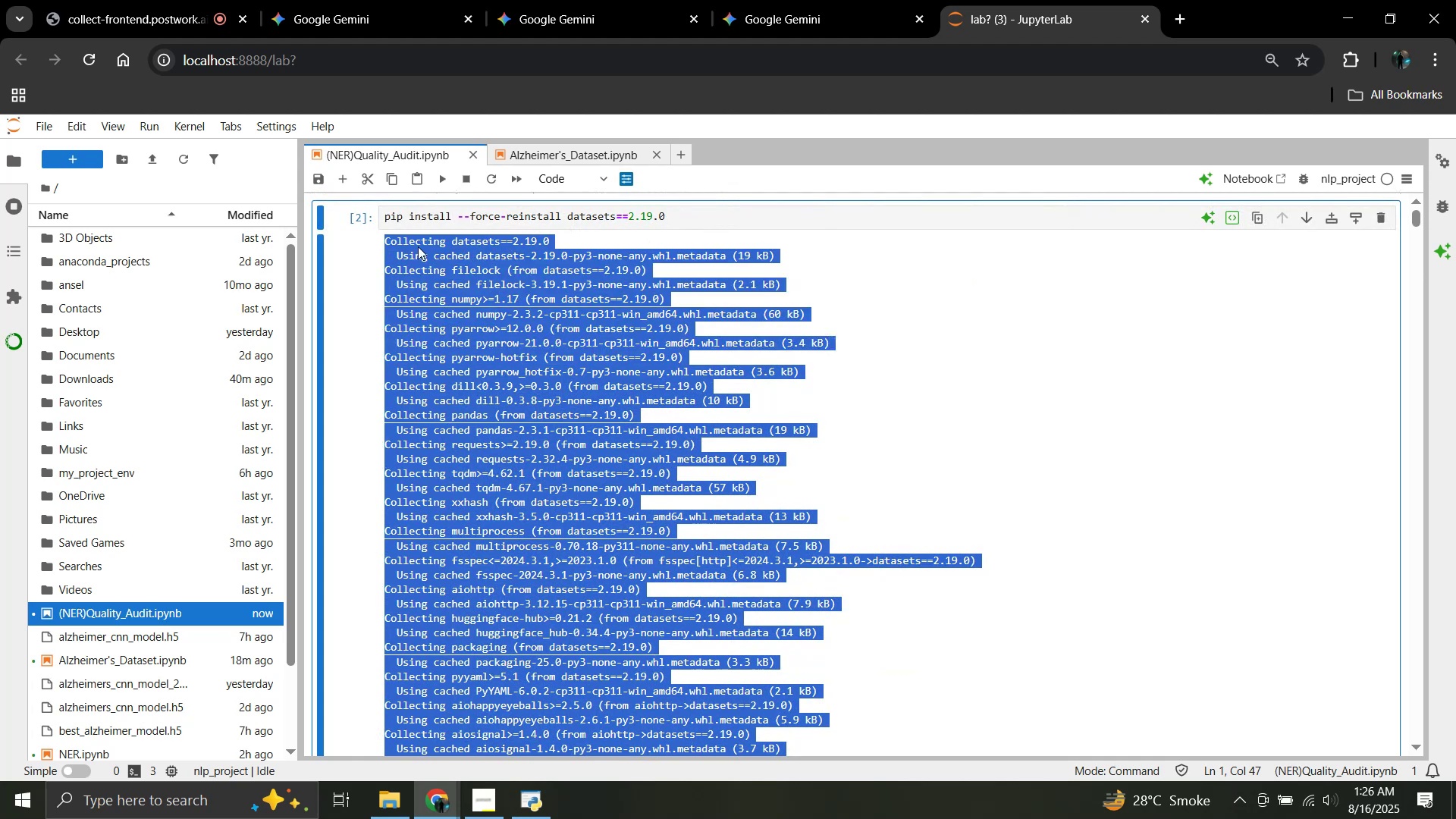 
scroll: coordinate [387, 372], scroll_direction: up, amount: 151.0
 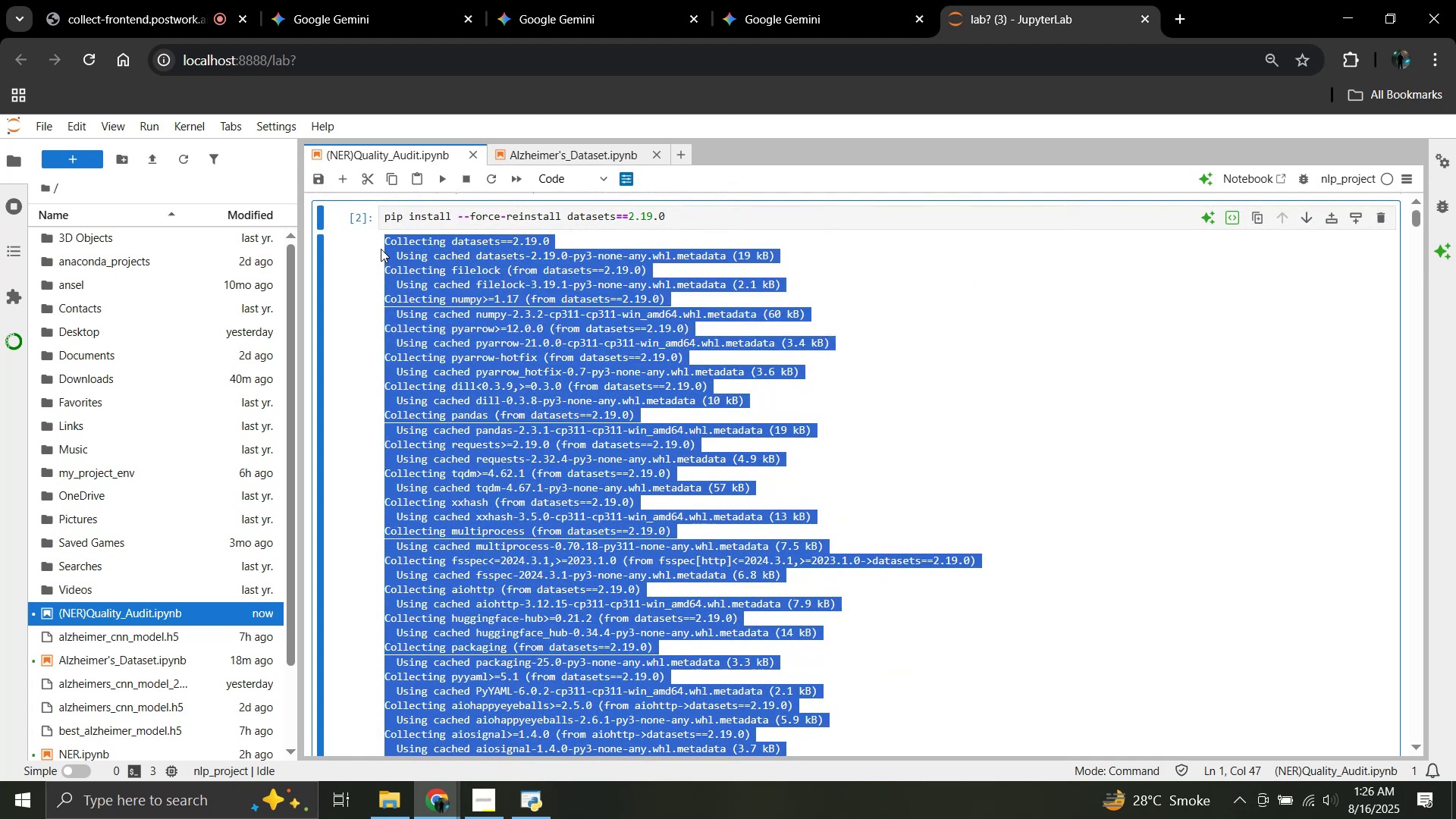 
key(Control+C)
 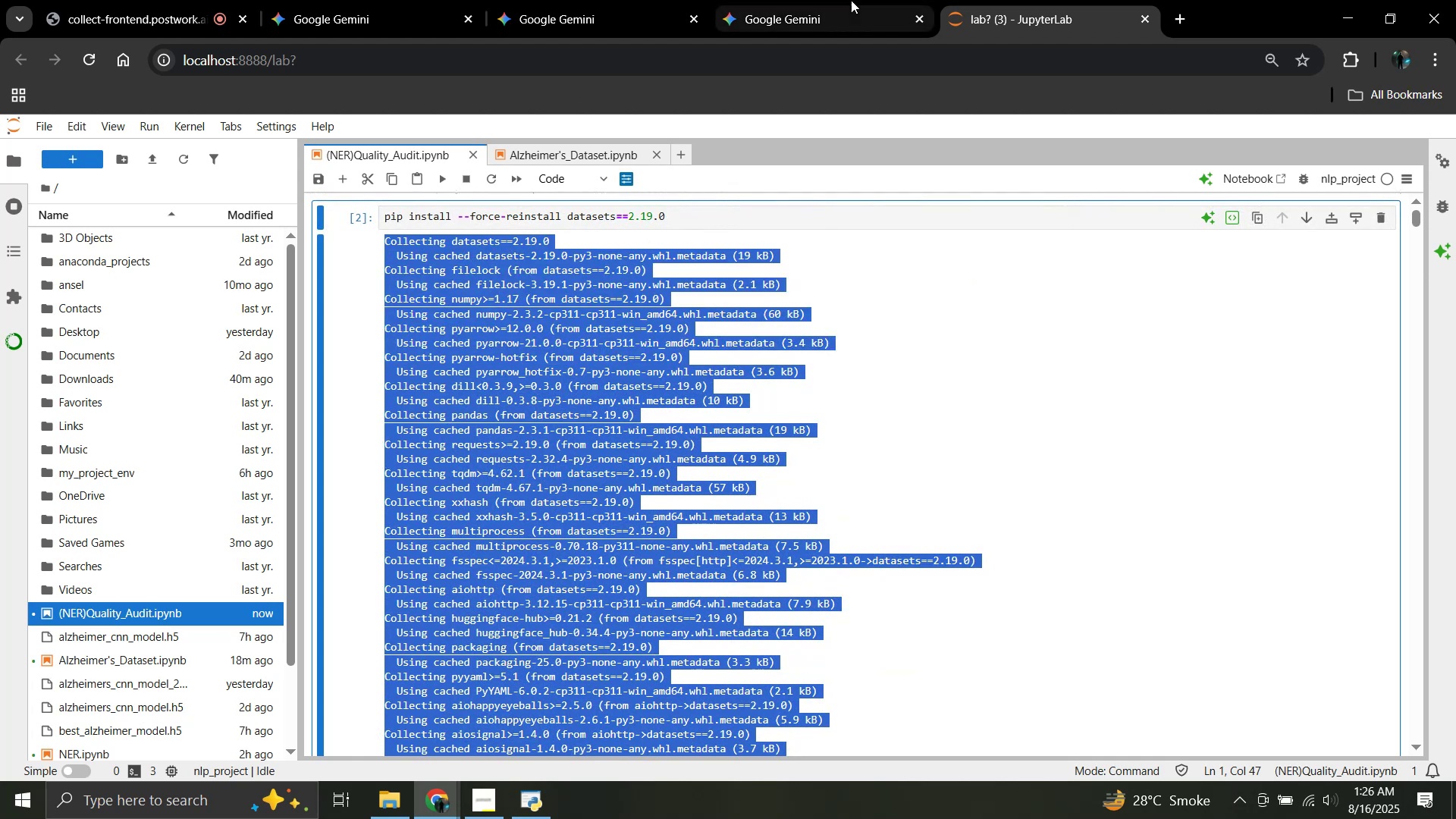 
left_click([851, 0])
 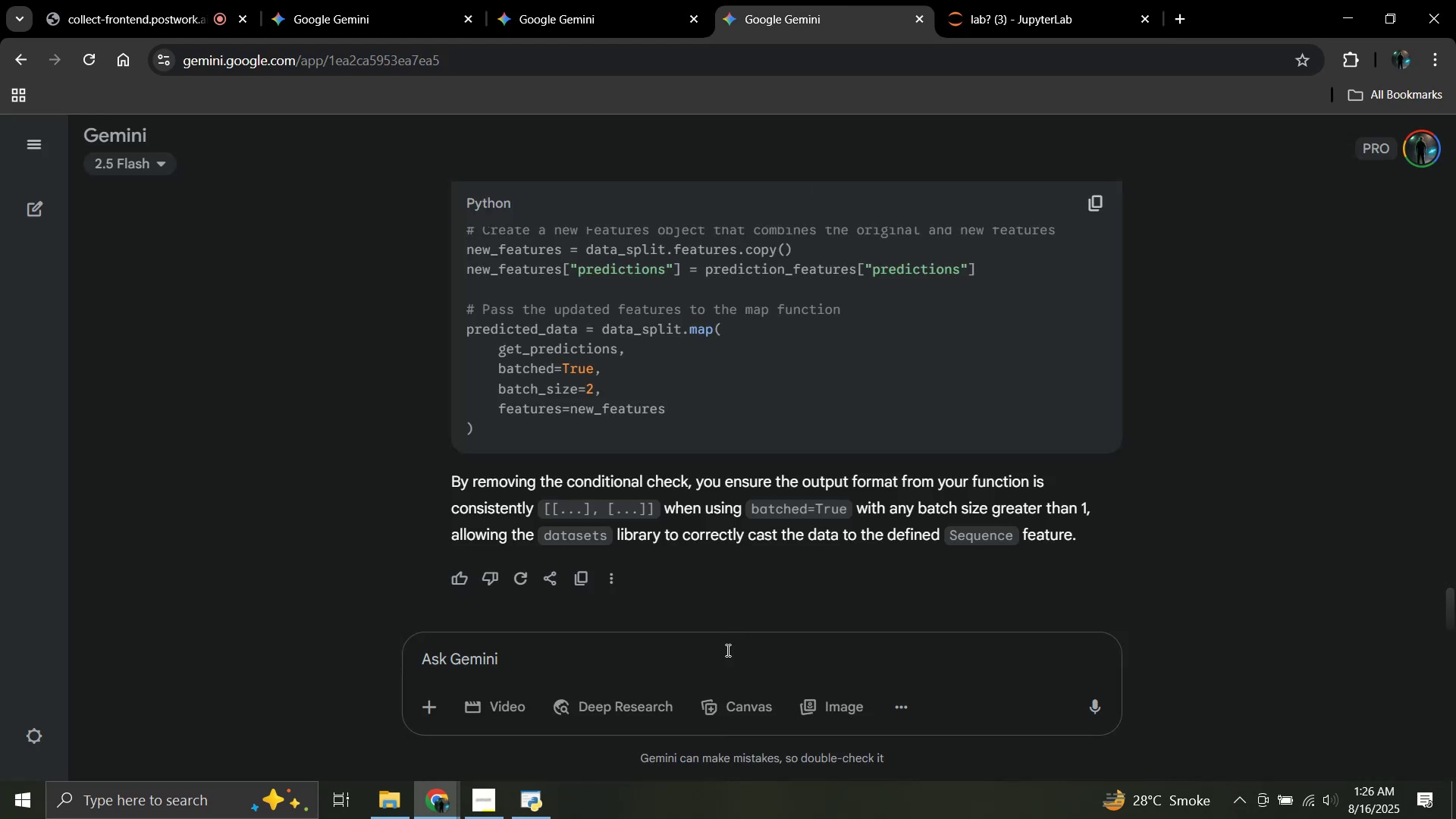 
left_click([726, 662])
 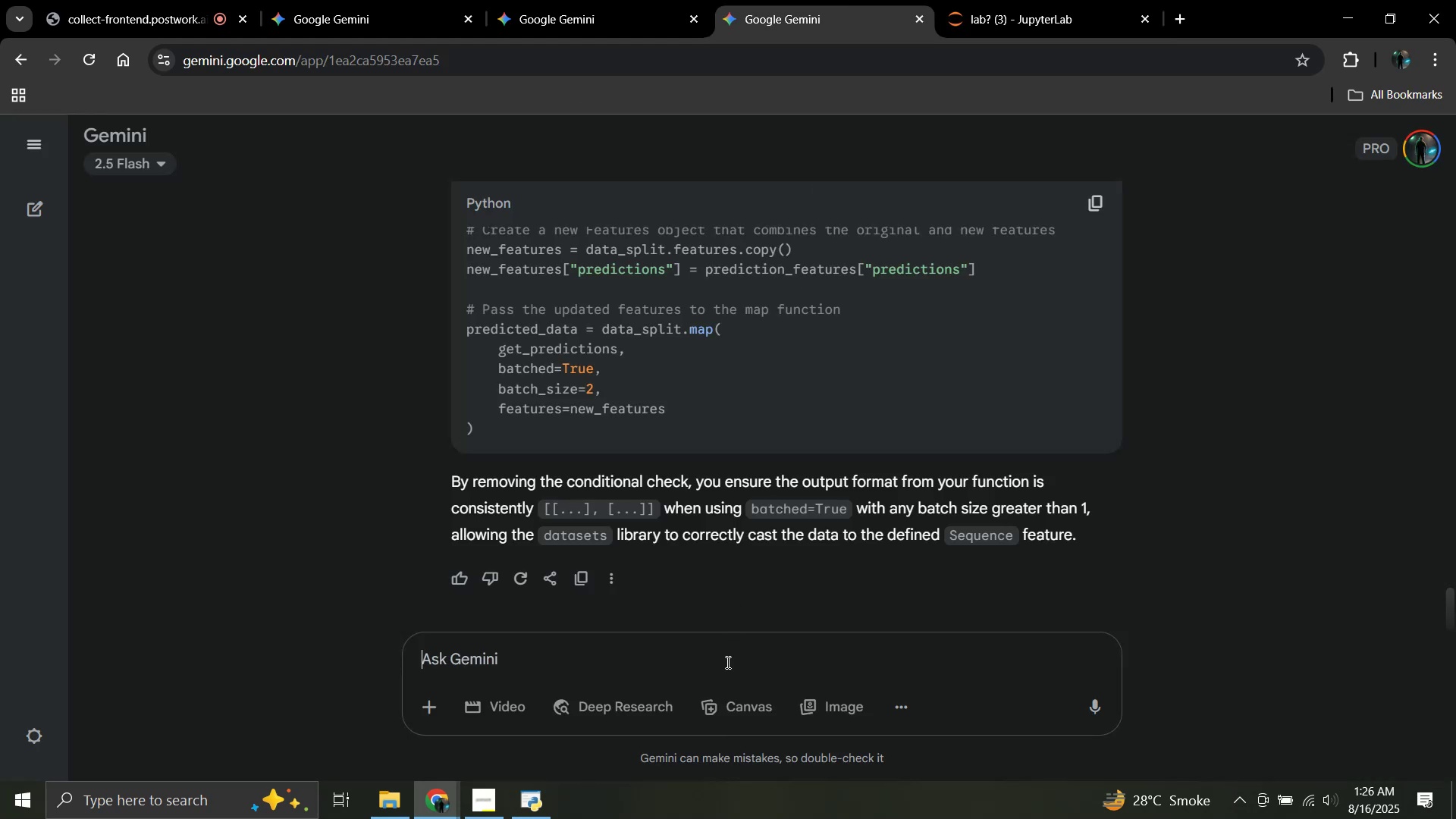 
key(Control+ControlLeft)
 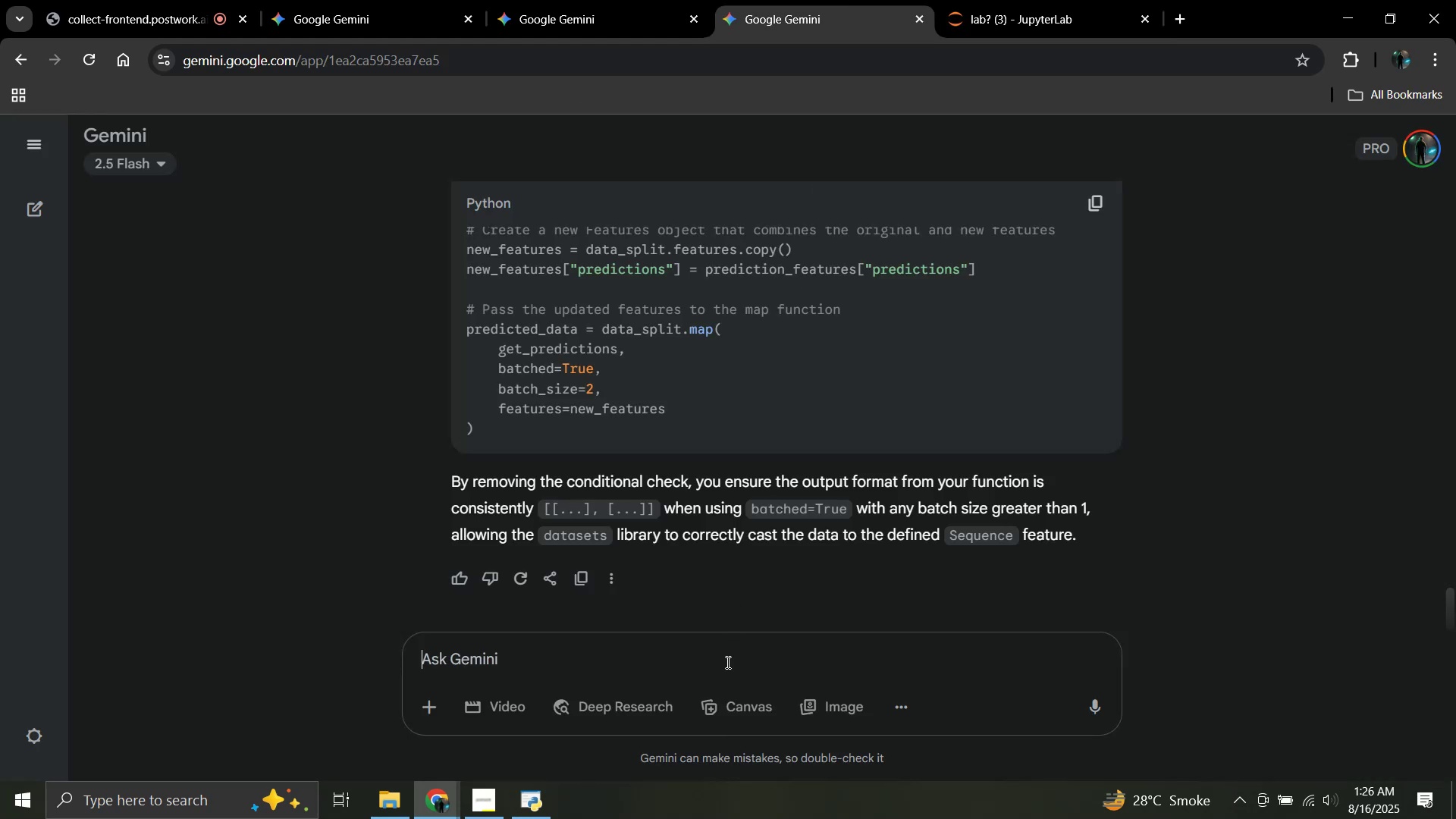 
key(Control+V)
 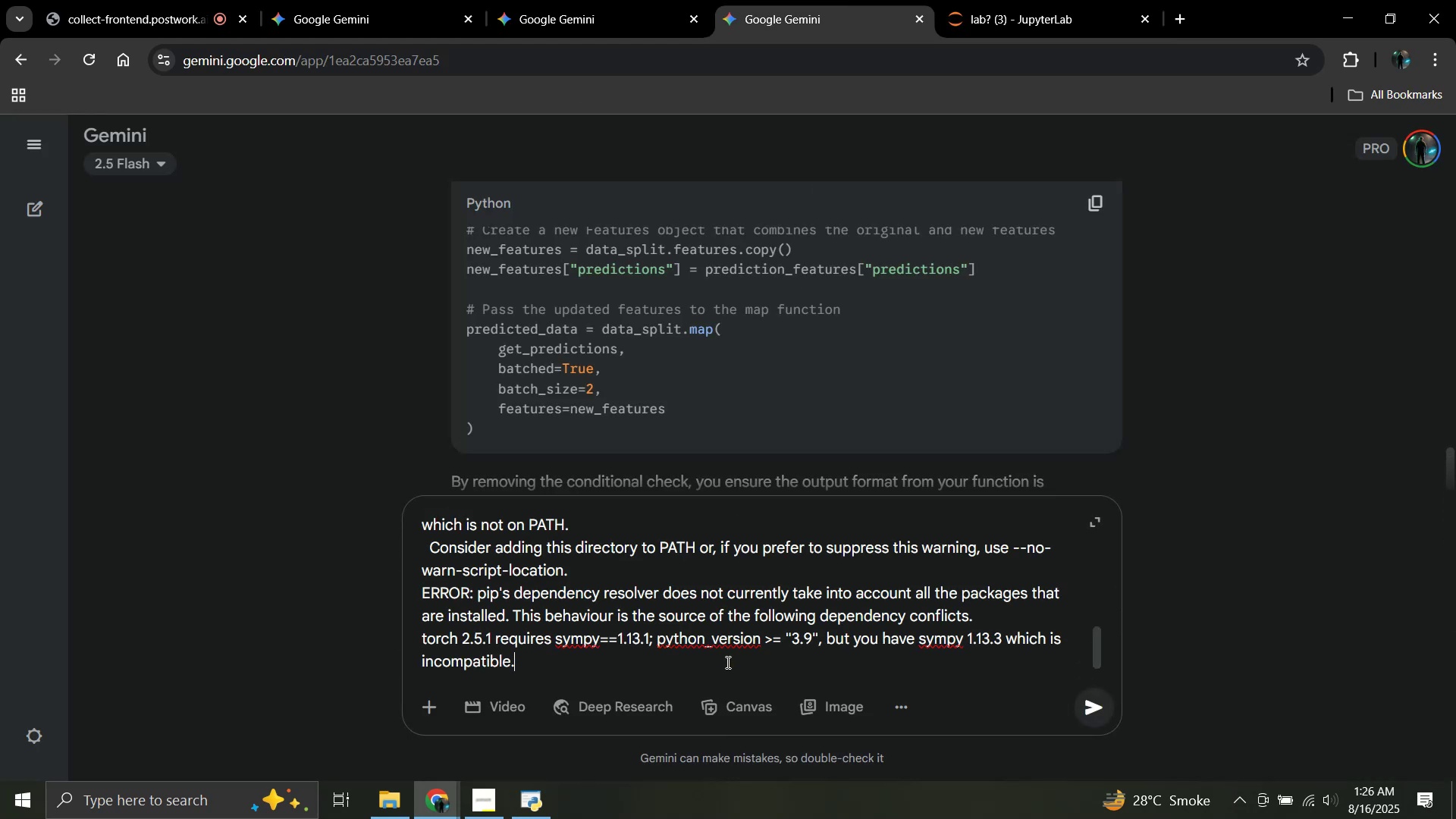 
key(Shift+Enter)
 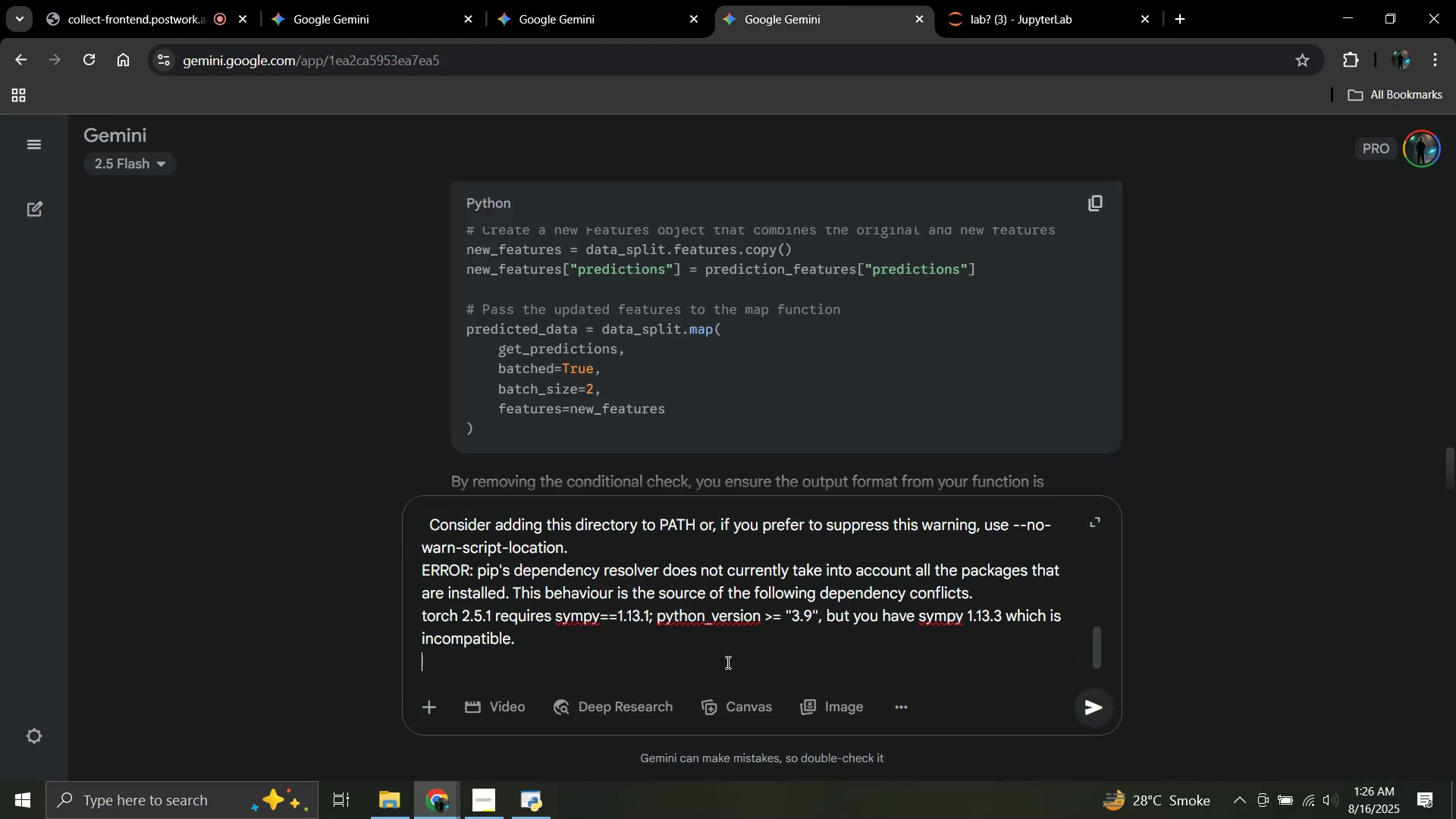 
key(Shift+Enter)
 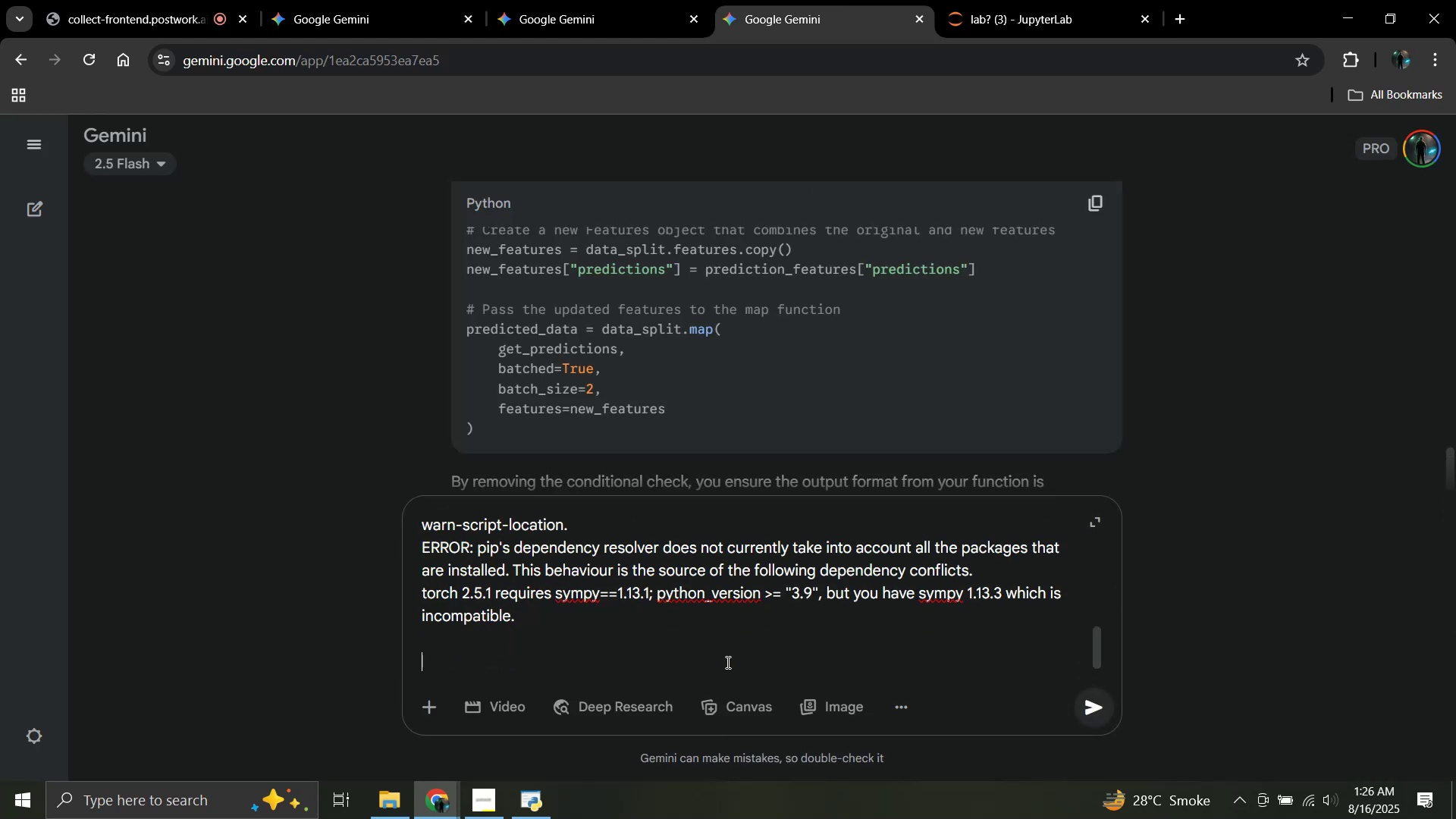 
type(for:)
 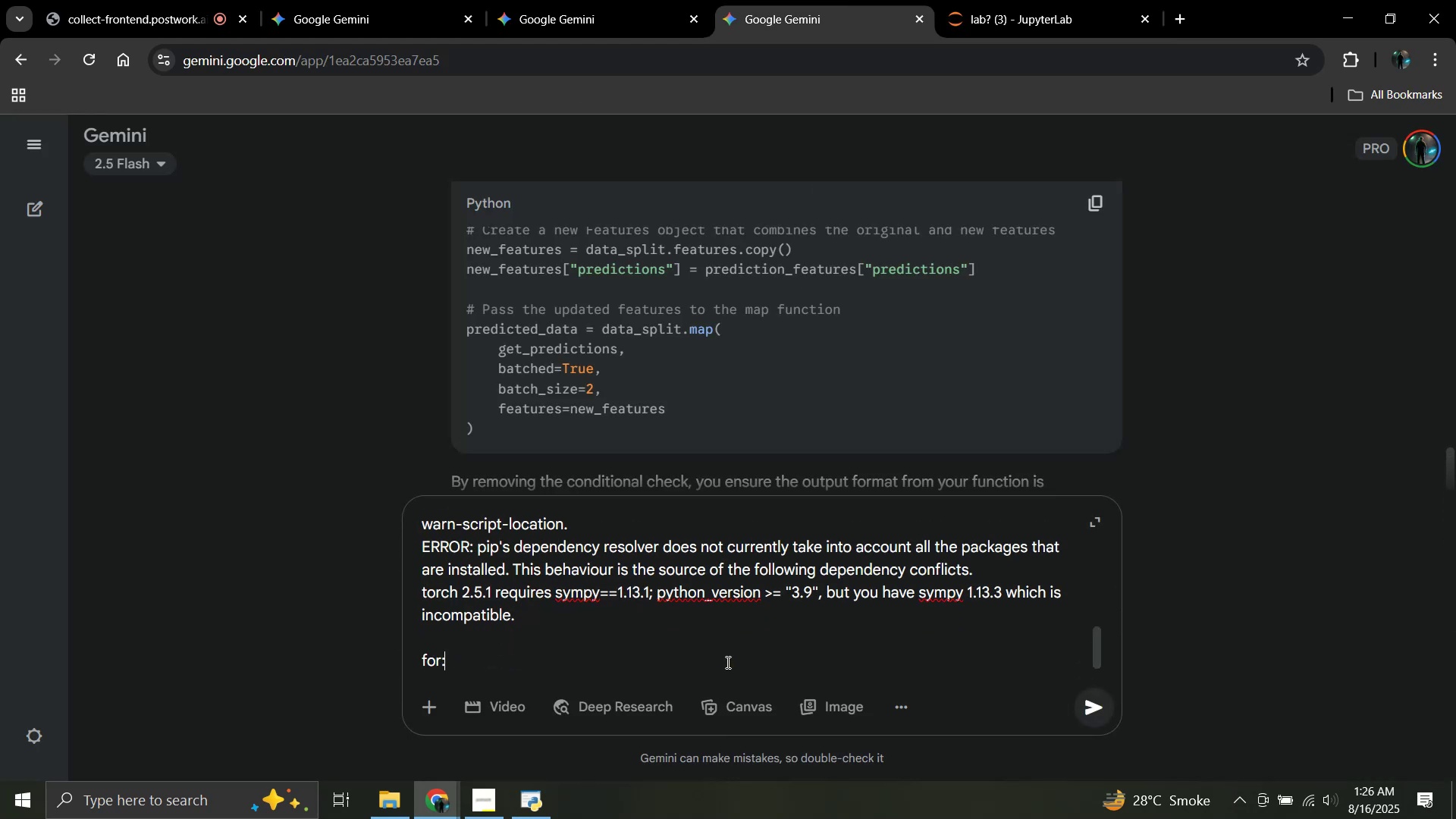 
left_click([1046, 0])
 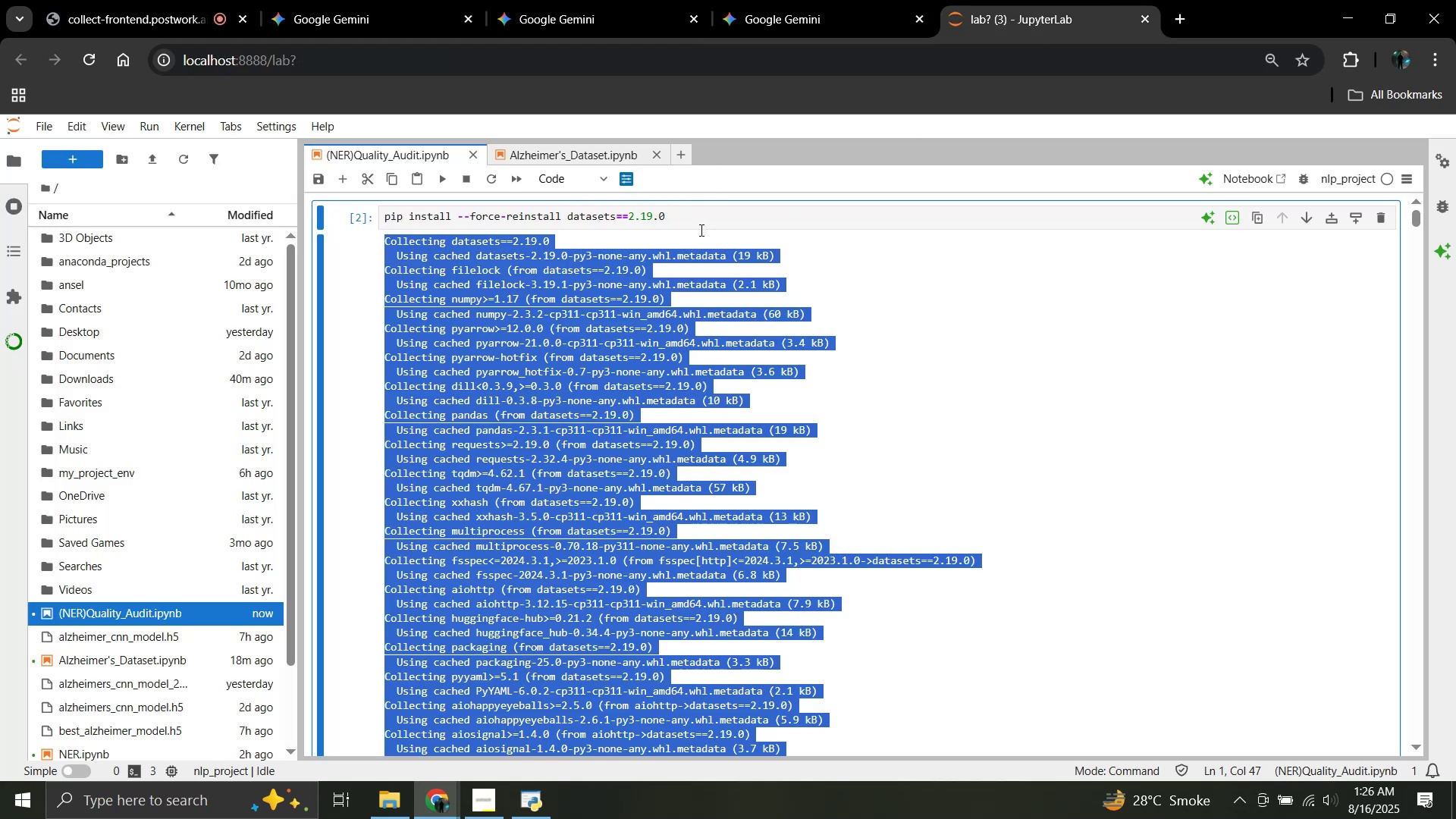 
left_click([698, 243])
 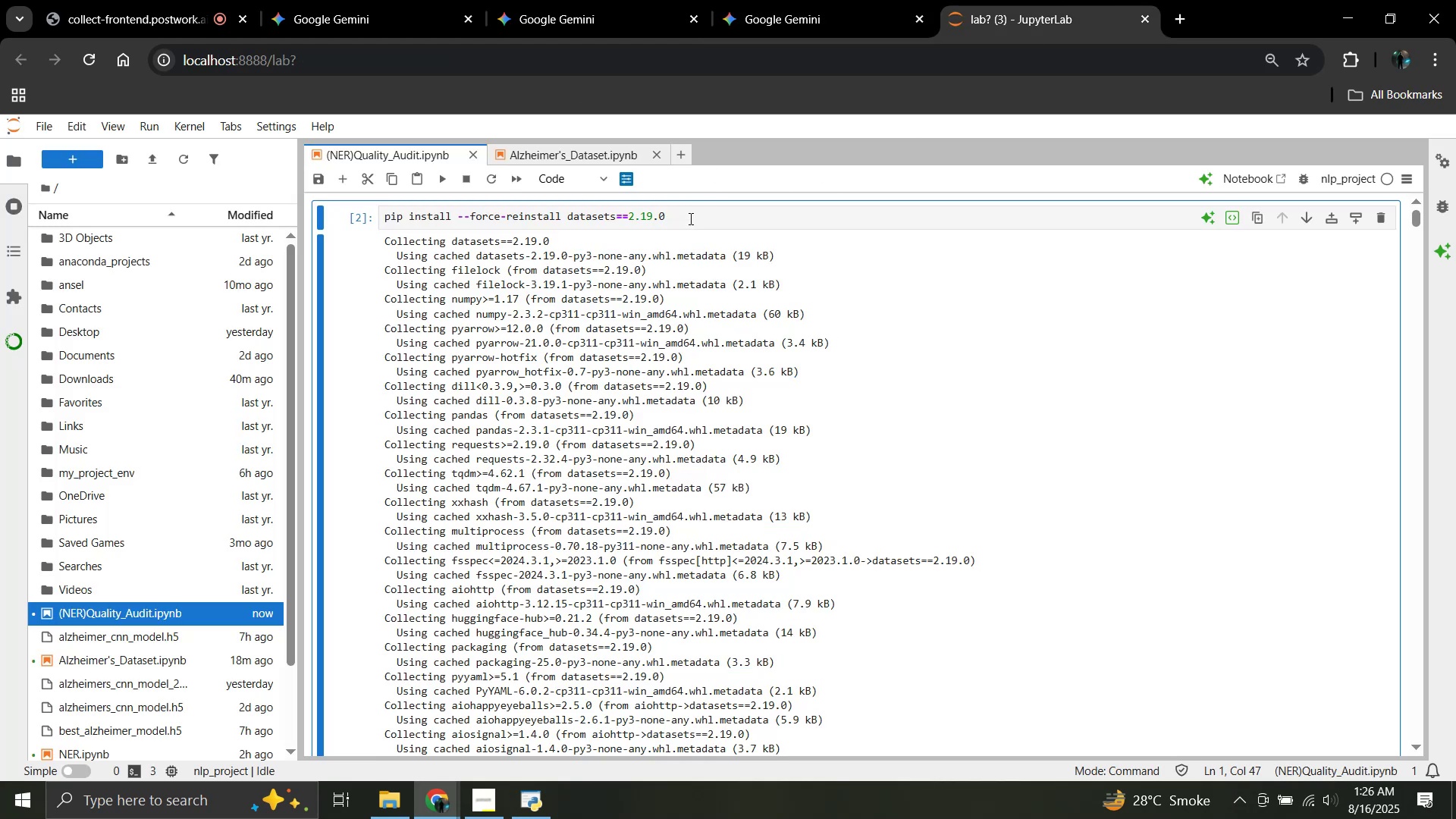 
left_click_drag(start_coordinate=[689, 218], to_coordinate=[384, 221])
 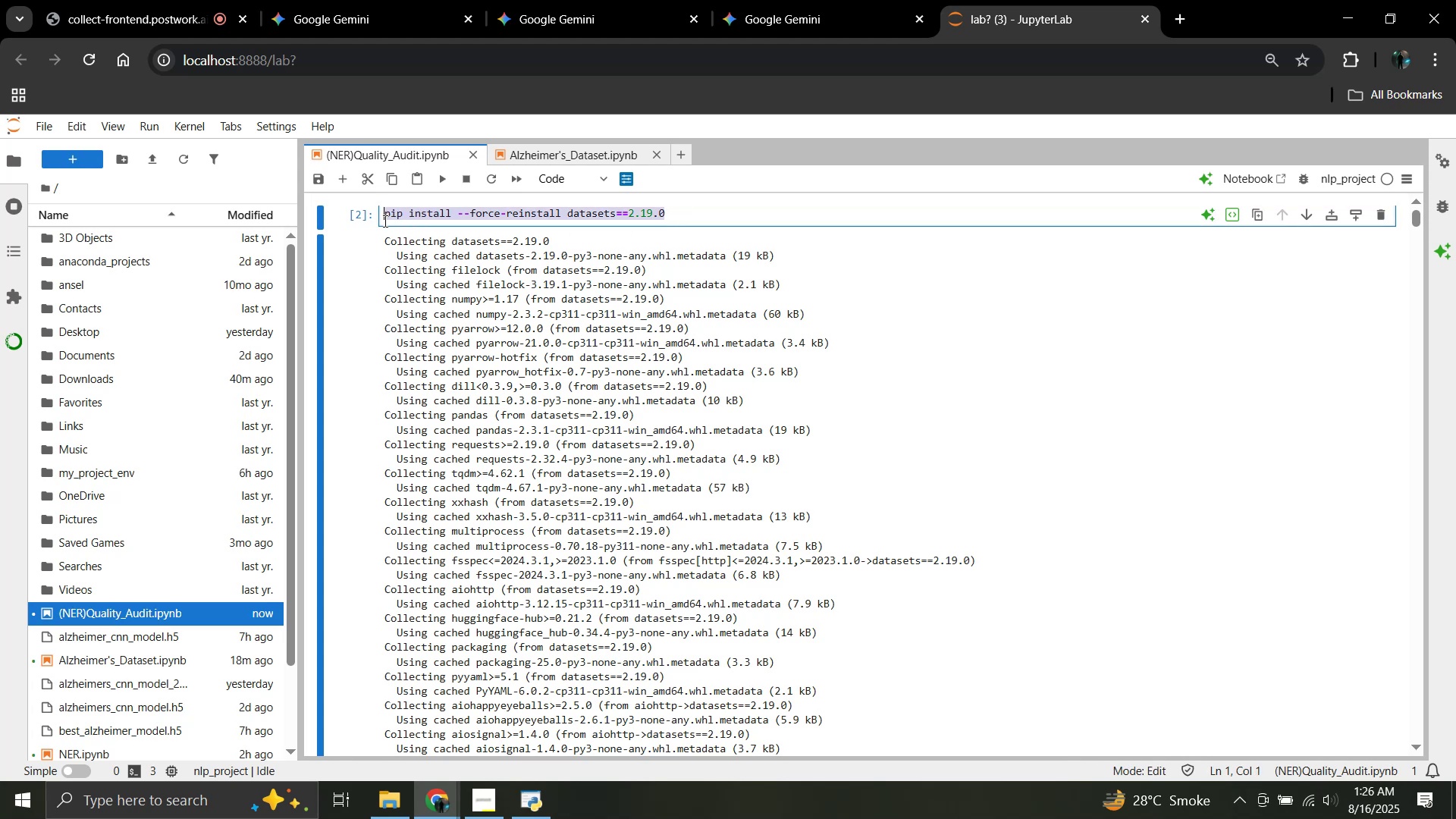 
key(Control+C)
 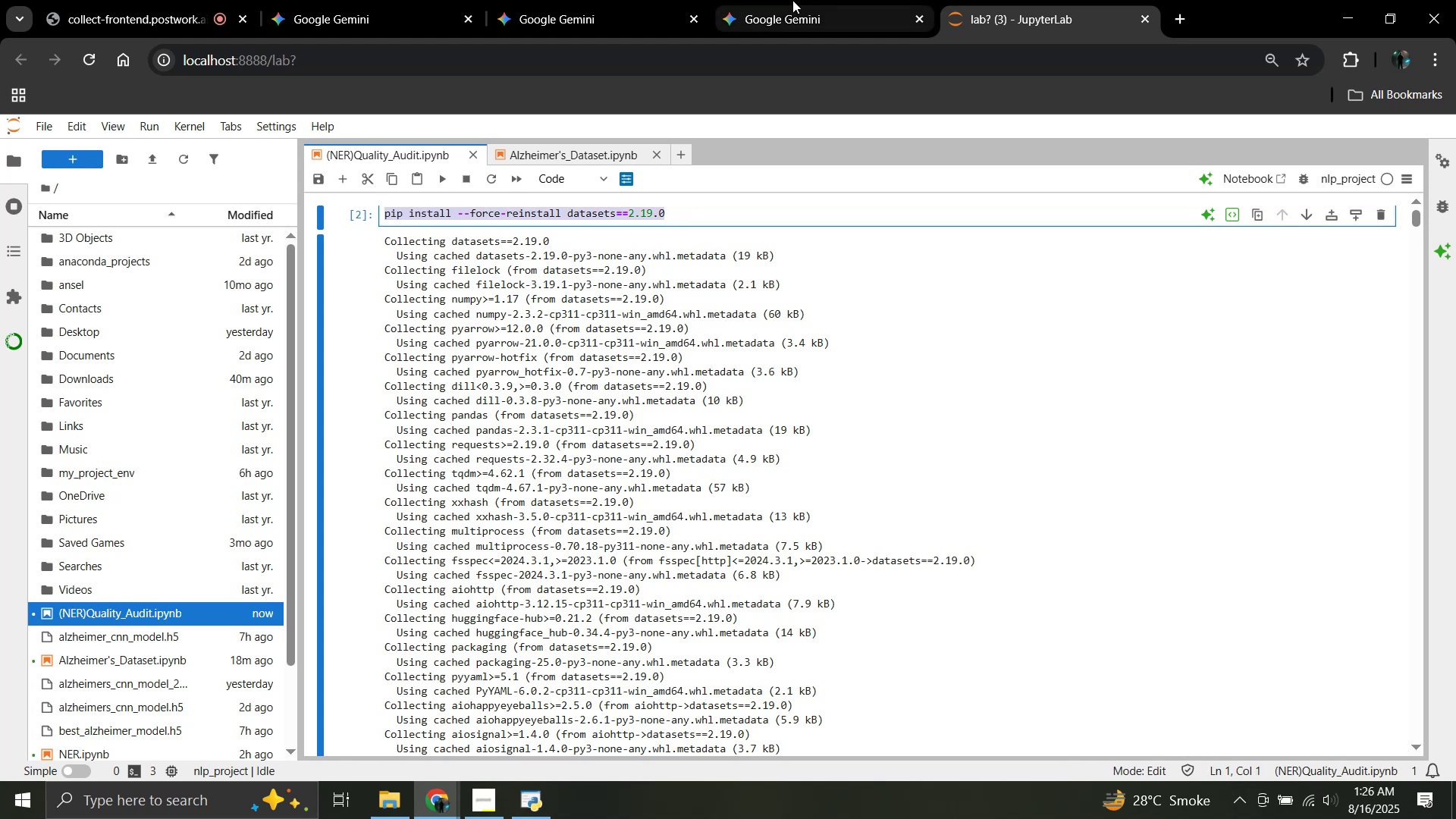 
left_click([792, 0])
 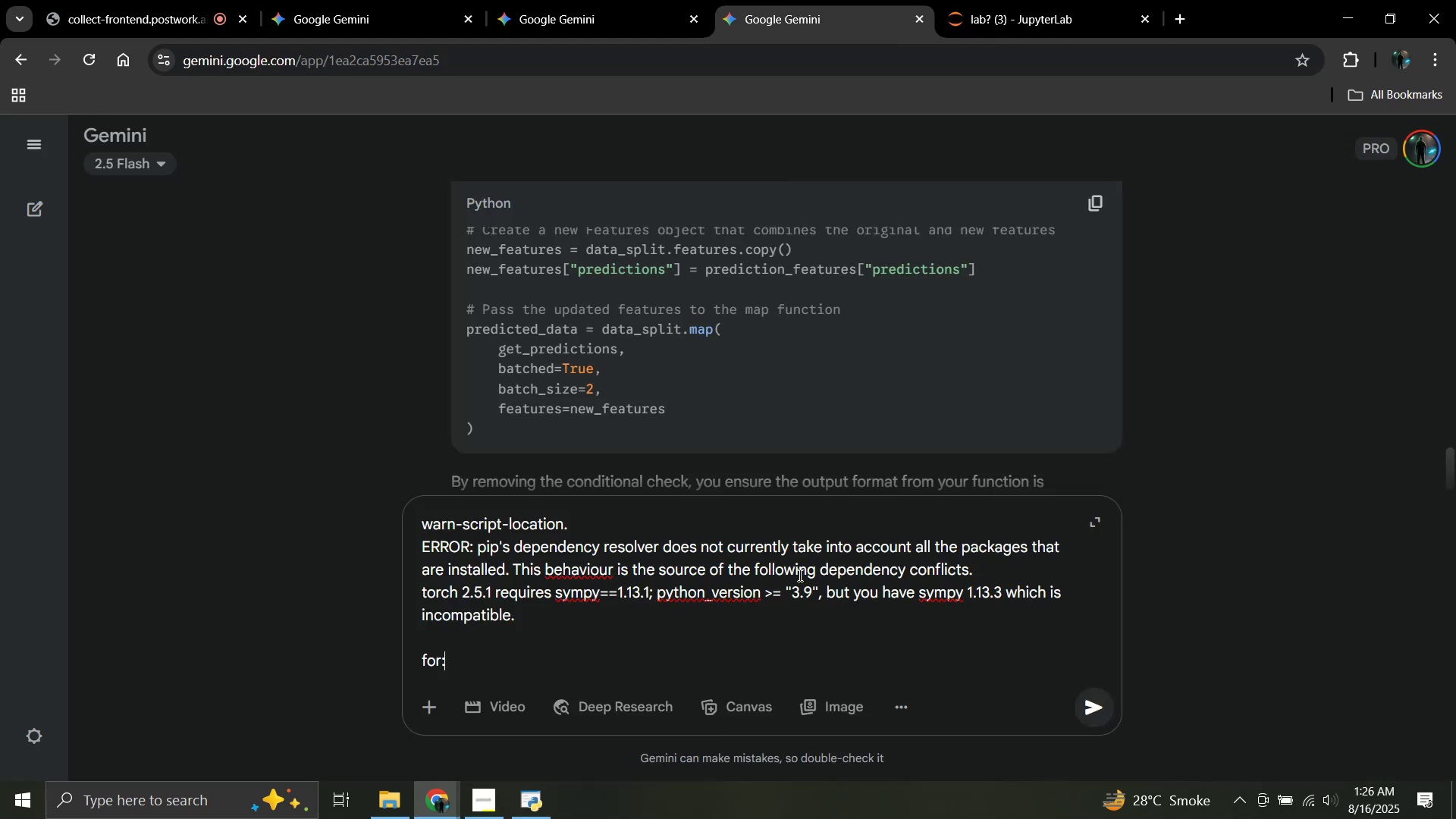 
key(Control+V)
 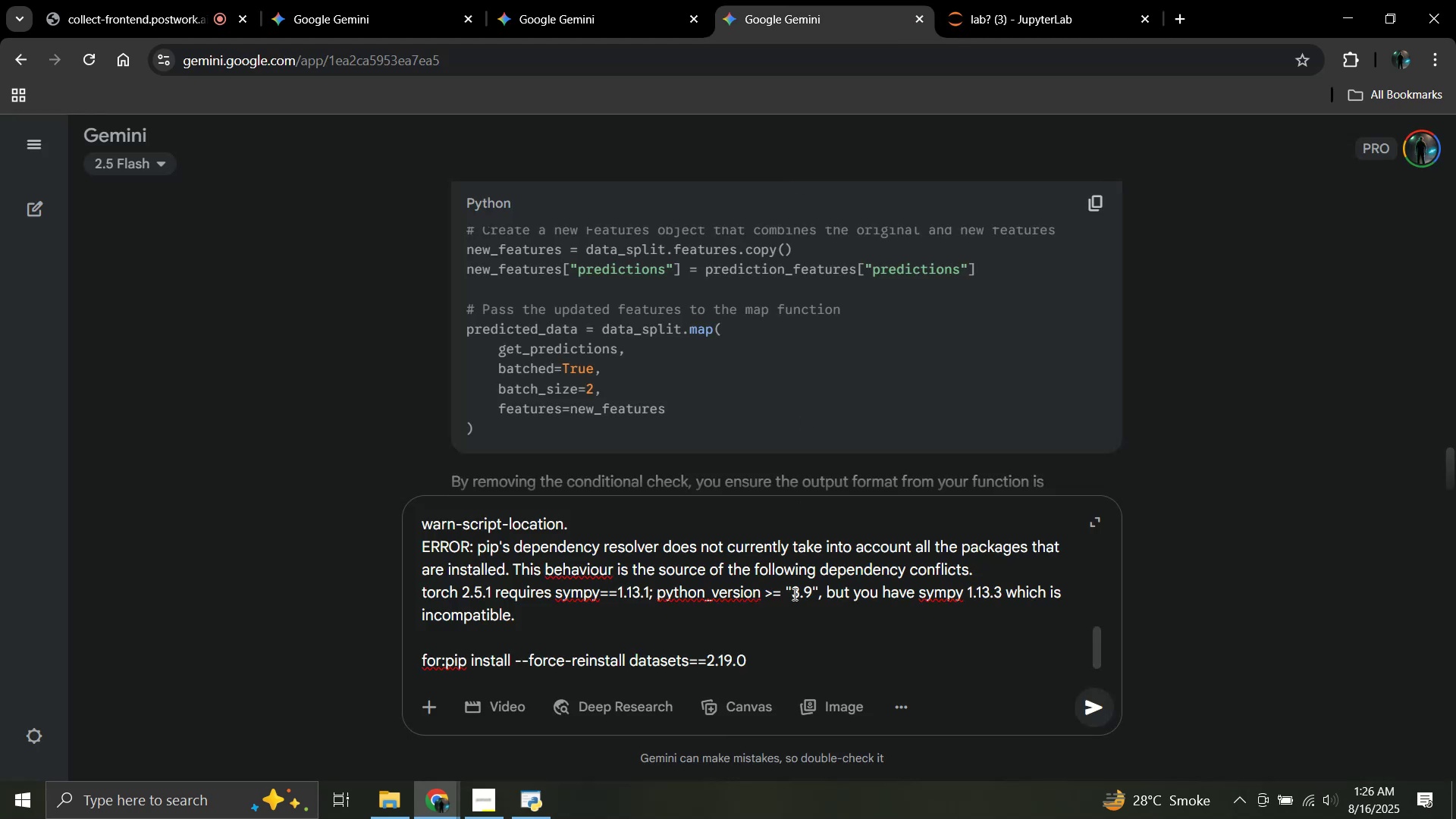 
key(Enter)
 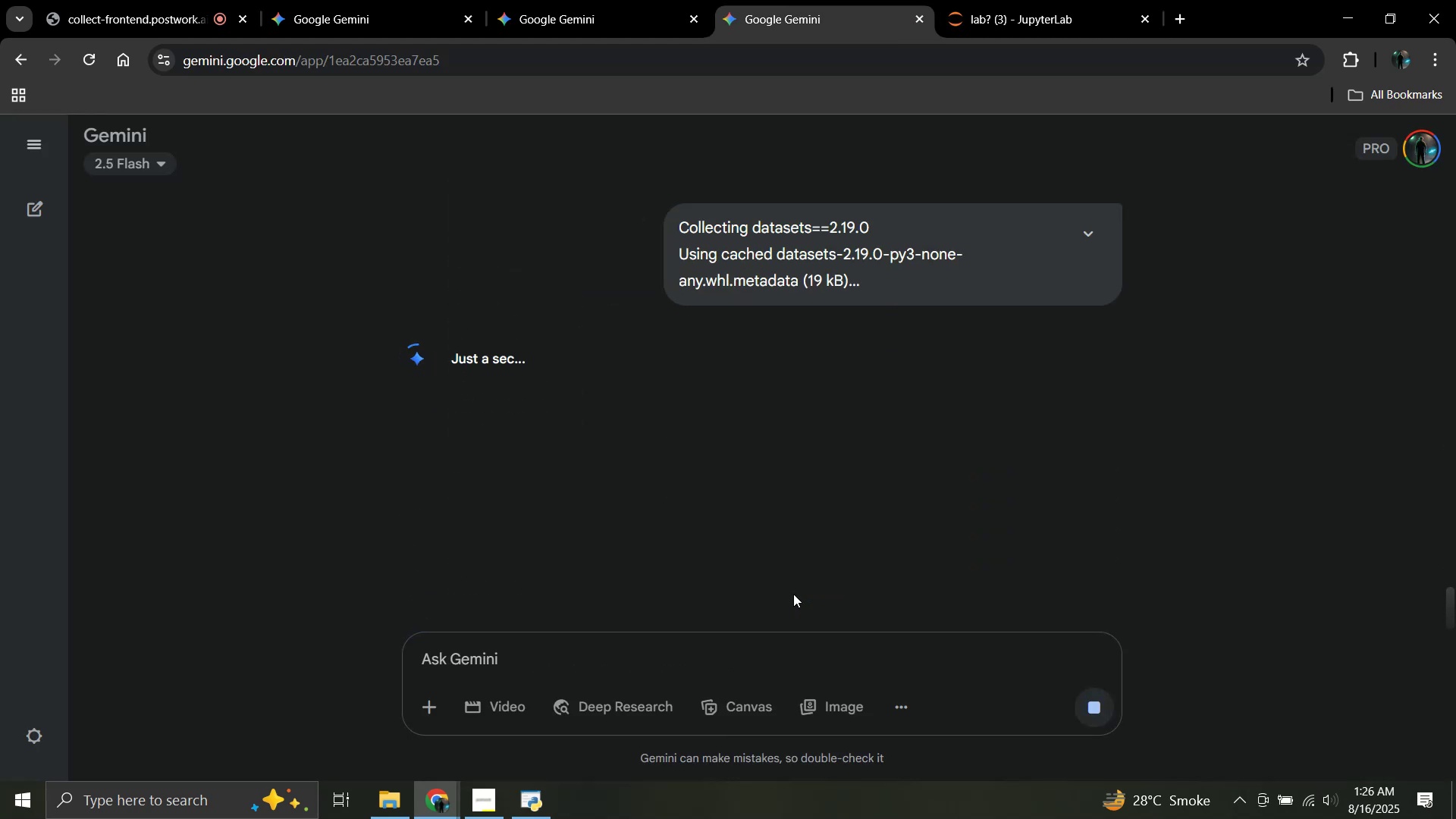 
wait(8.33)
 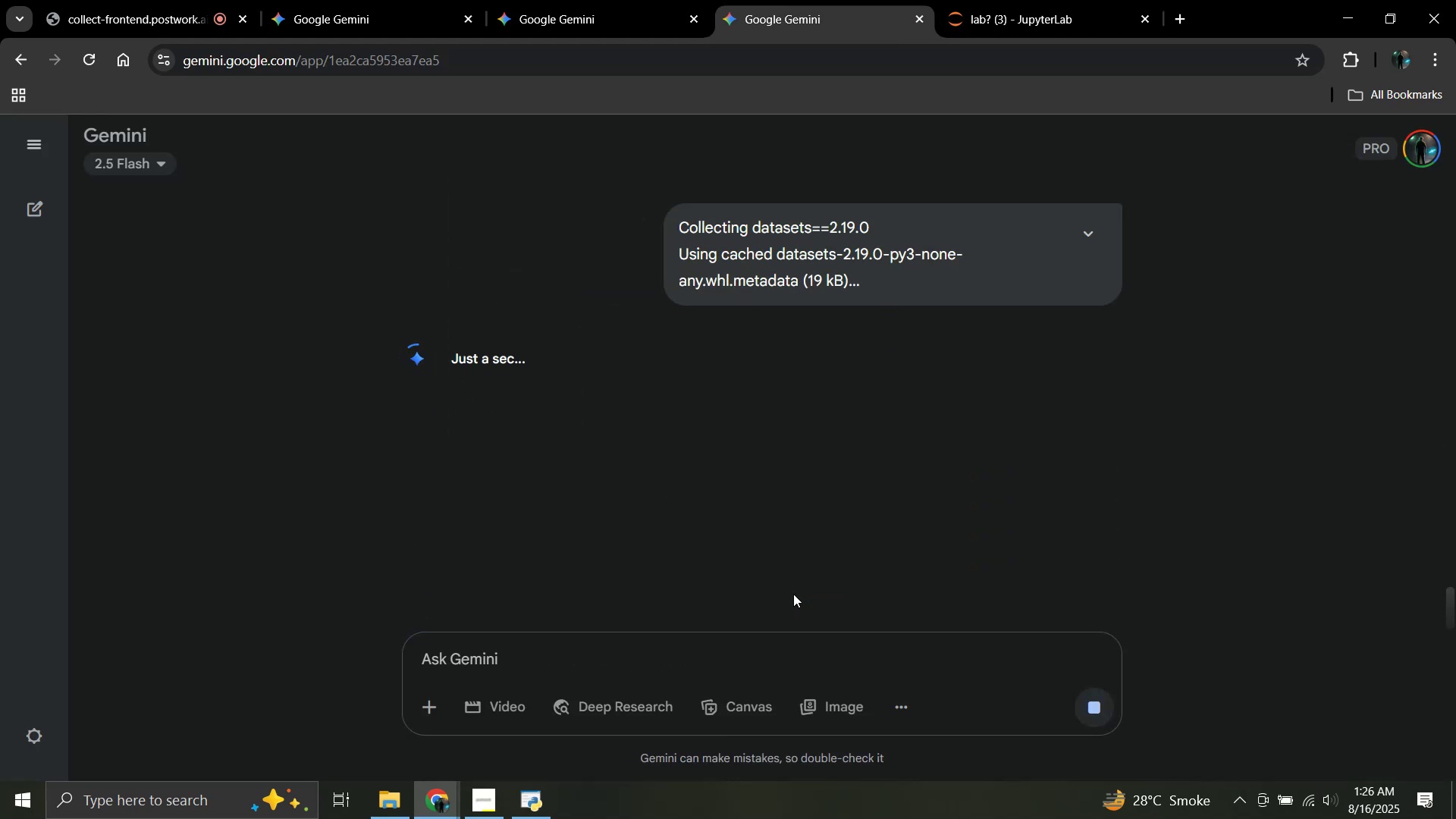 
scroll: coordinate [717, 405], scroll_direction: down, amount: 5.0
 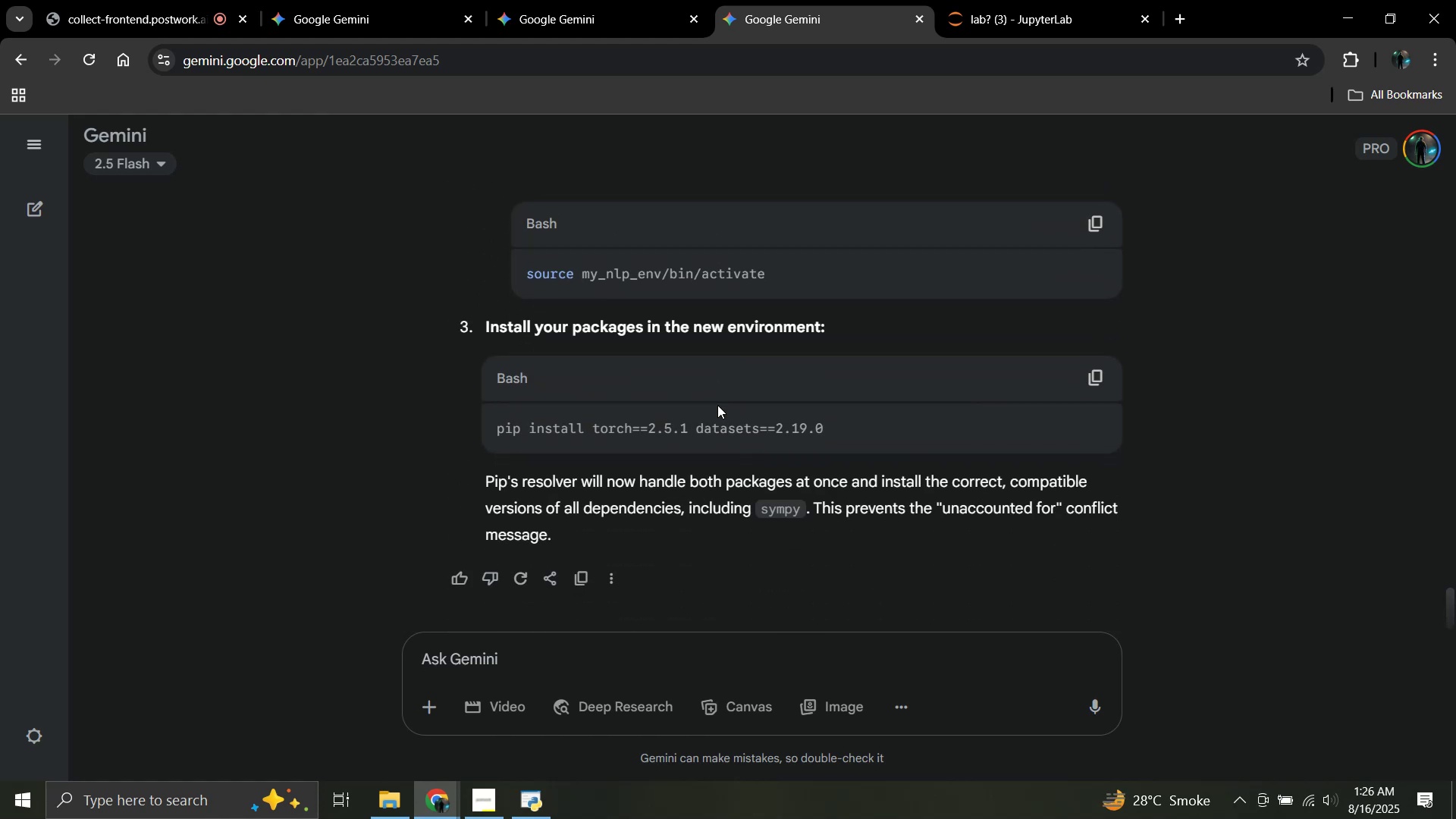 
scroll: coordinate [580, 635], scroll_direction: up, amount: 4.0
 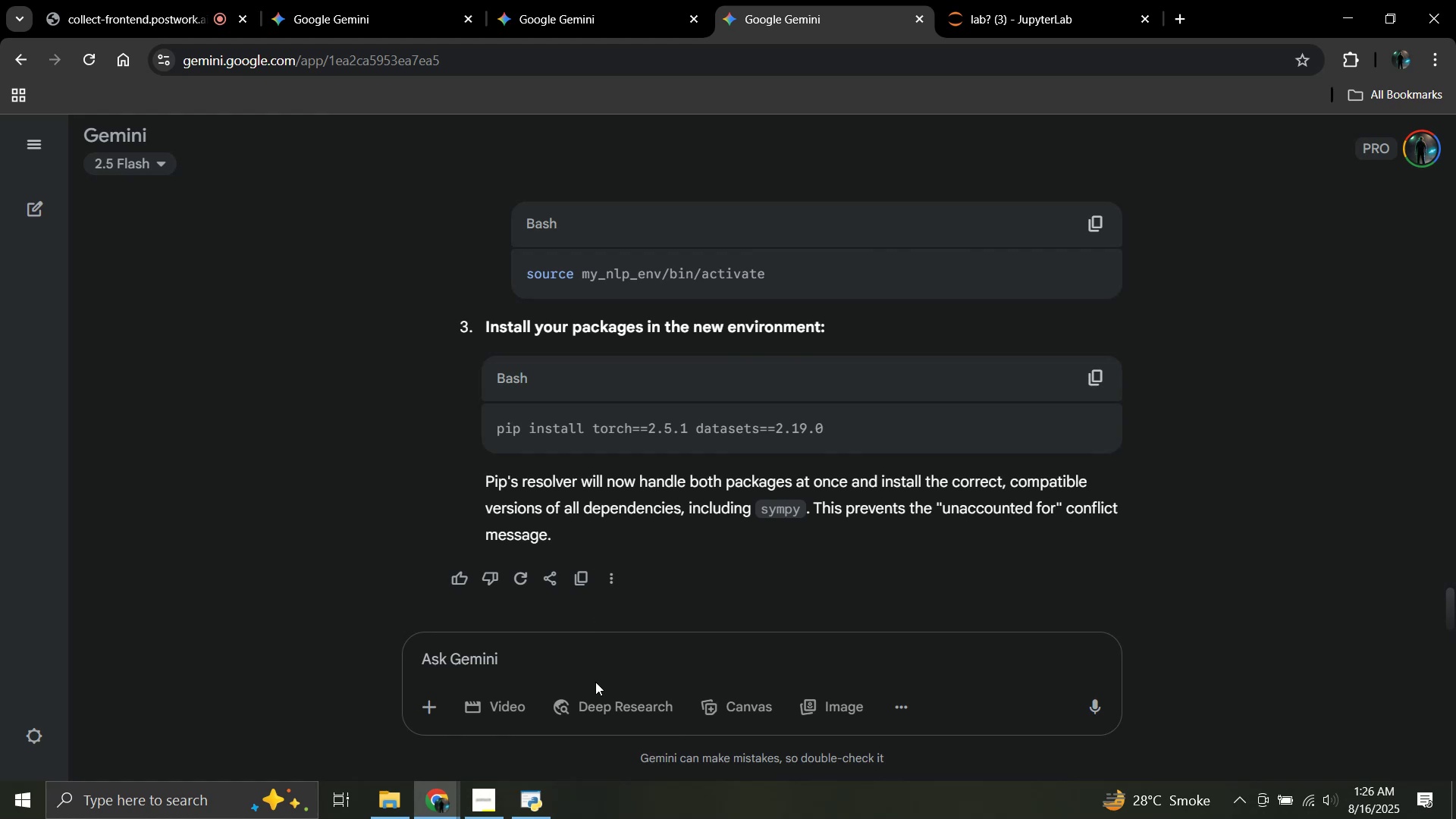 
left_click([596, 657])
 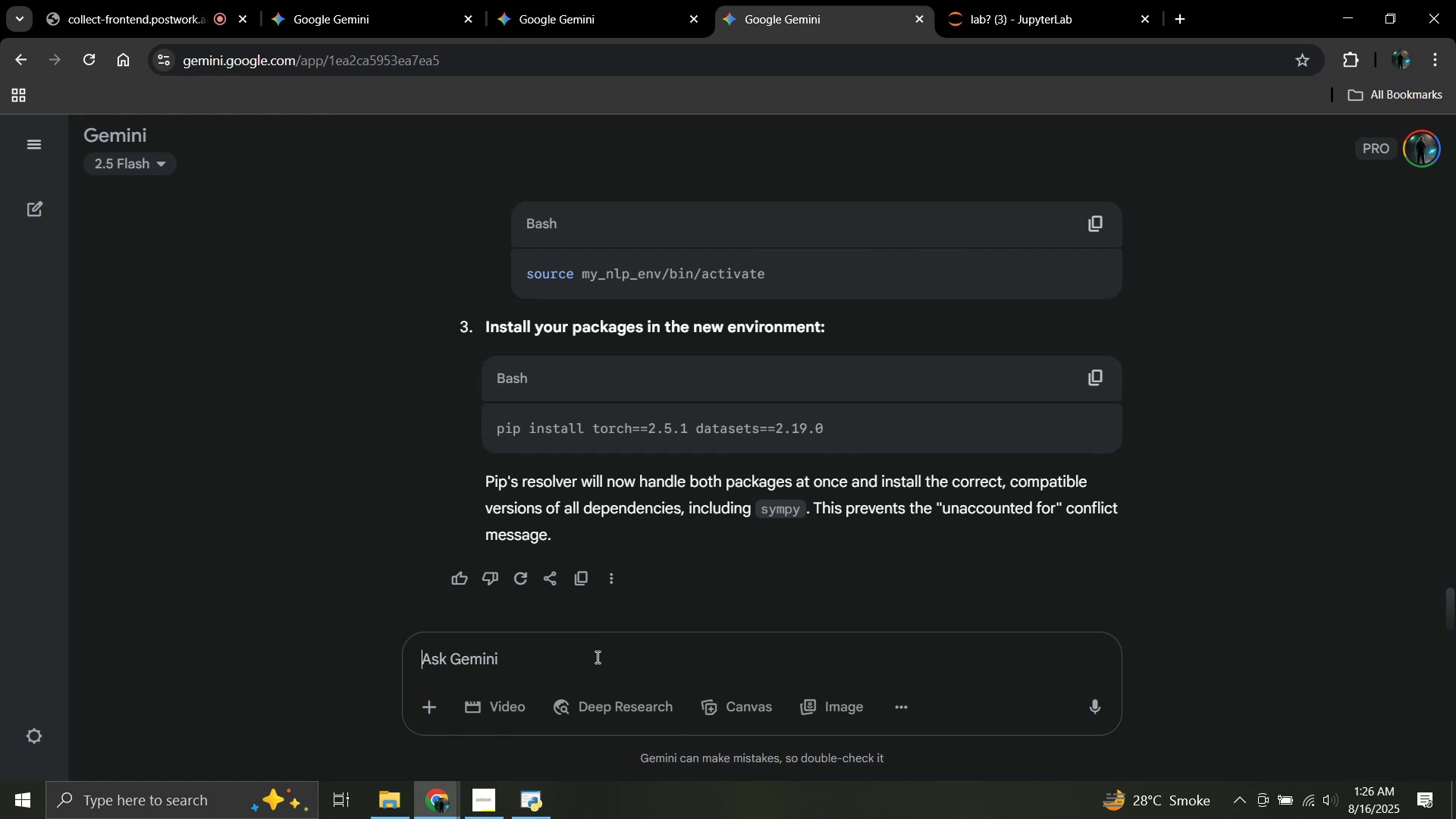 
type(is it necessary?)
 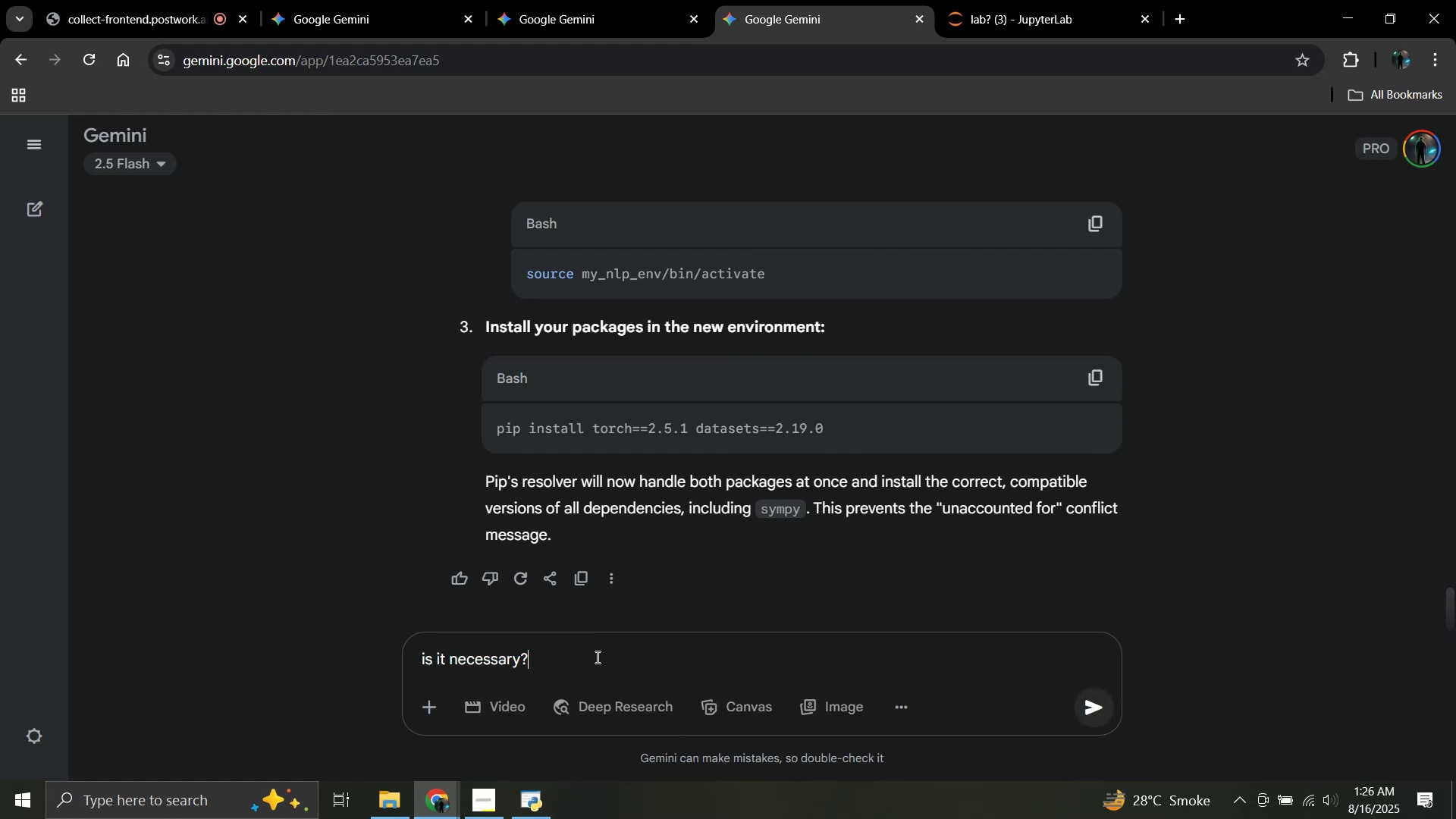 
key(Shift+Enter)
 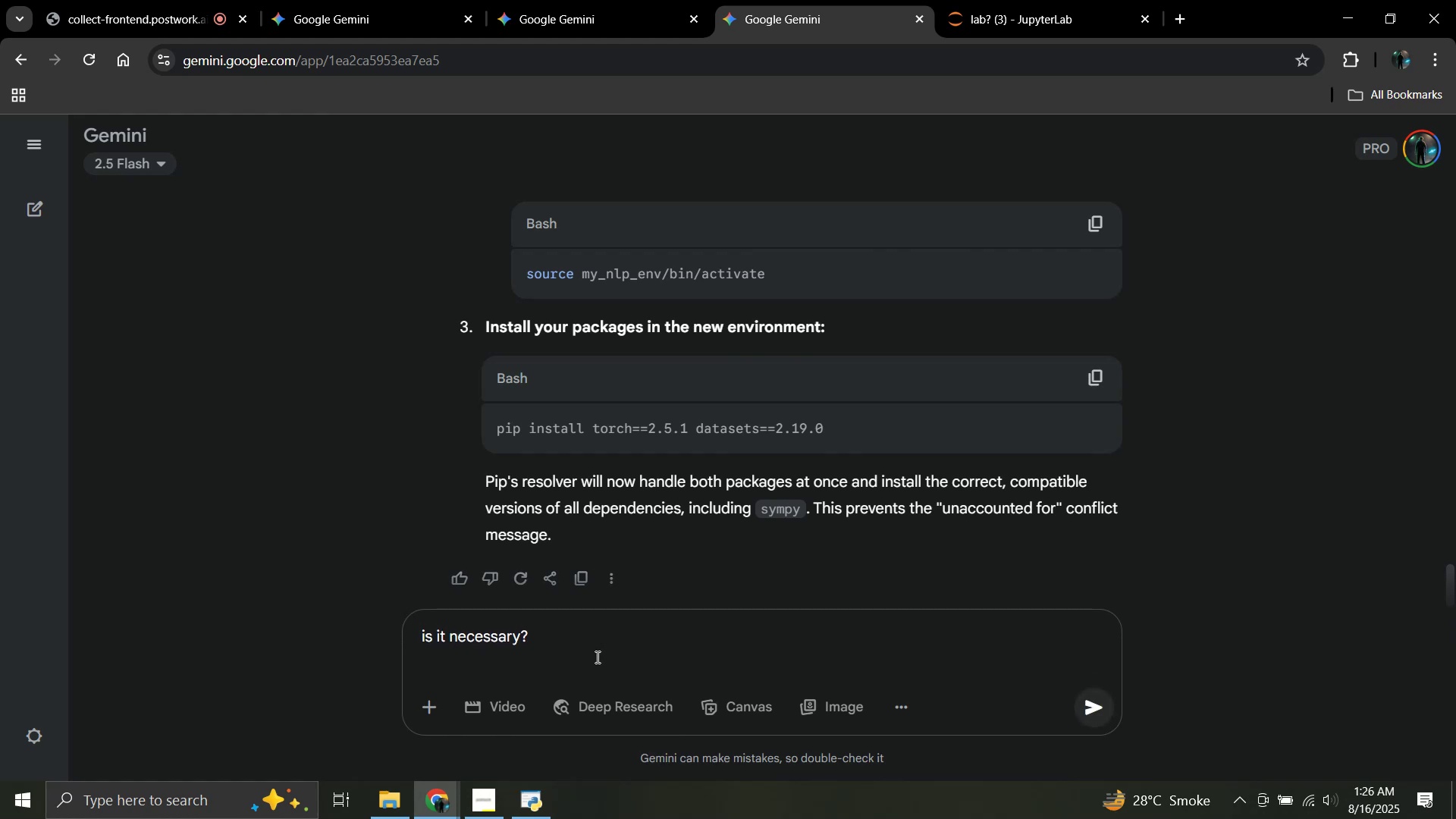 
type(or can I continue with thisoutput?)
 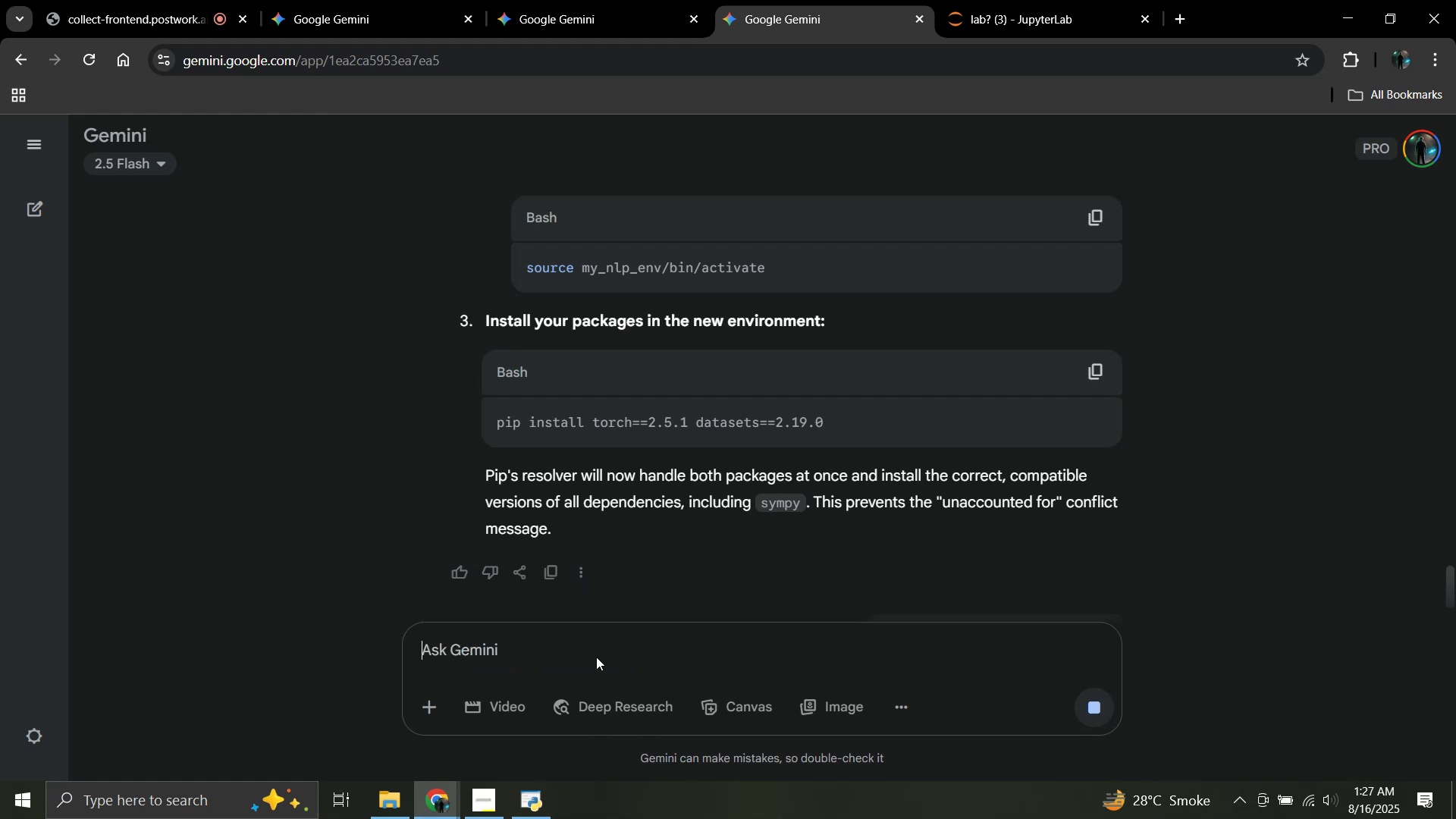 
 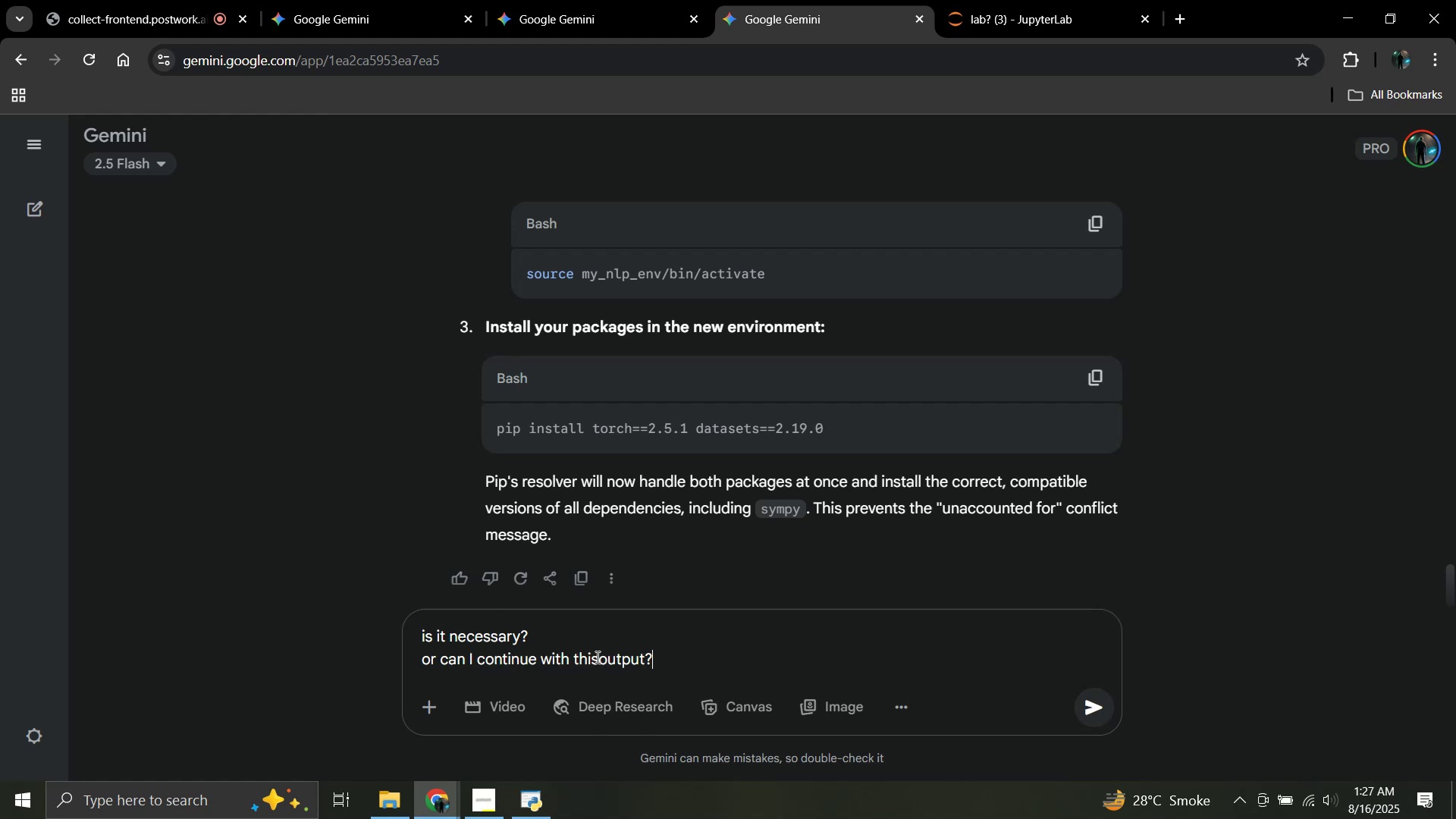 
key(Enter)
 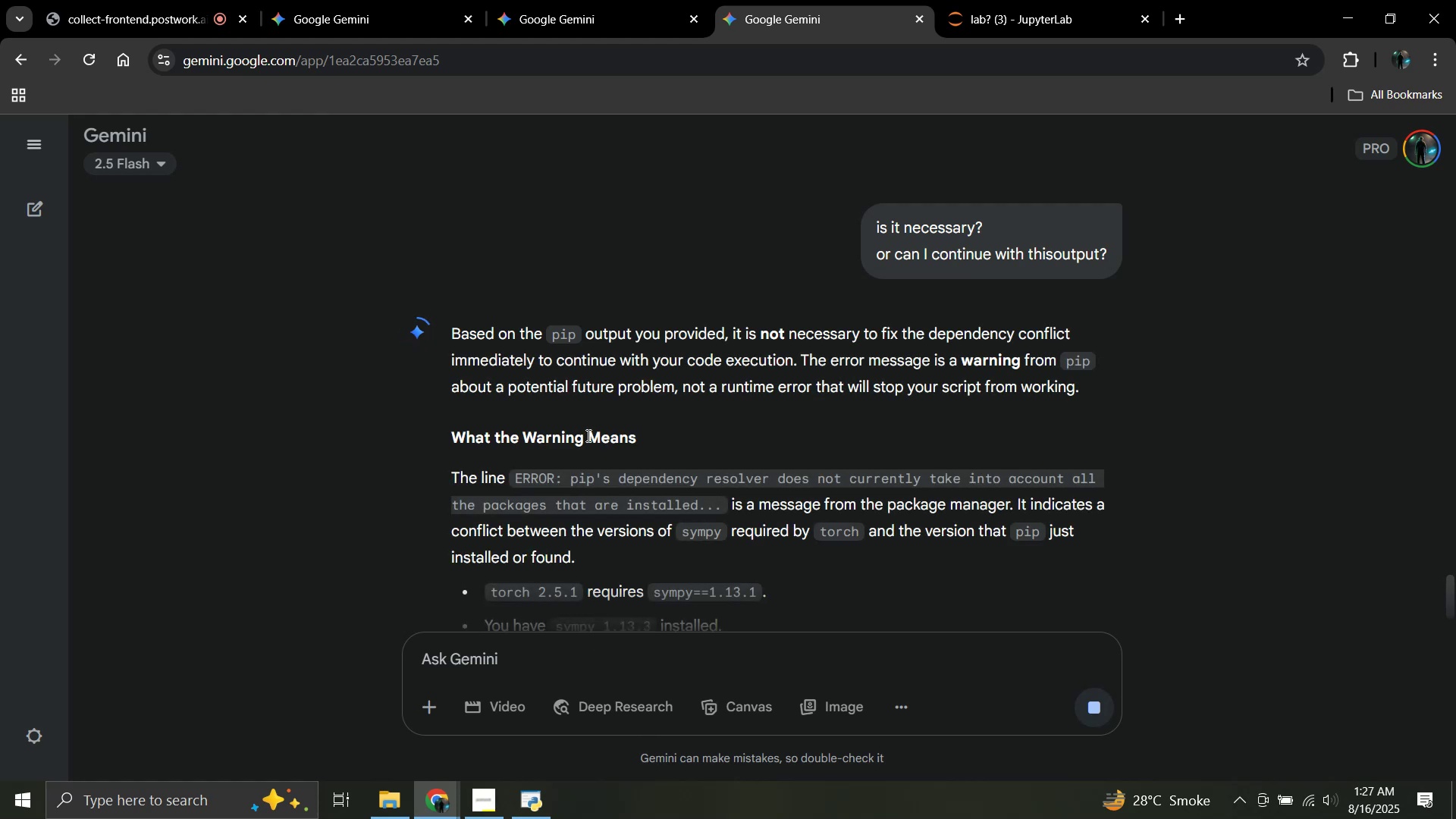 
wait(9.9)
 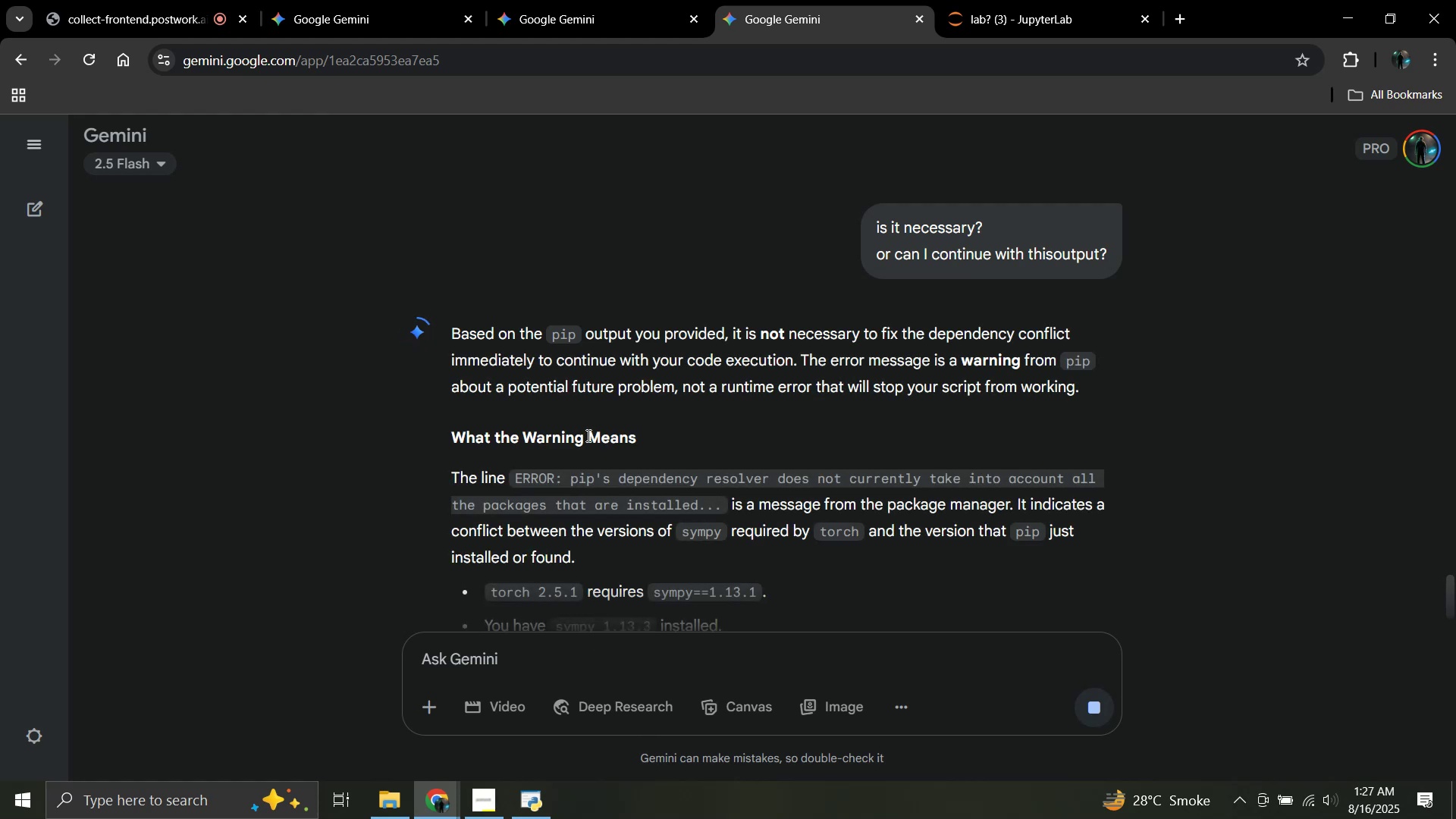 
scroll: coordinate [587, 435], scroll_direction: down, amount: 2.0
 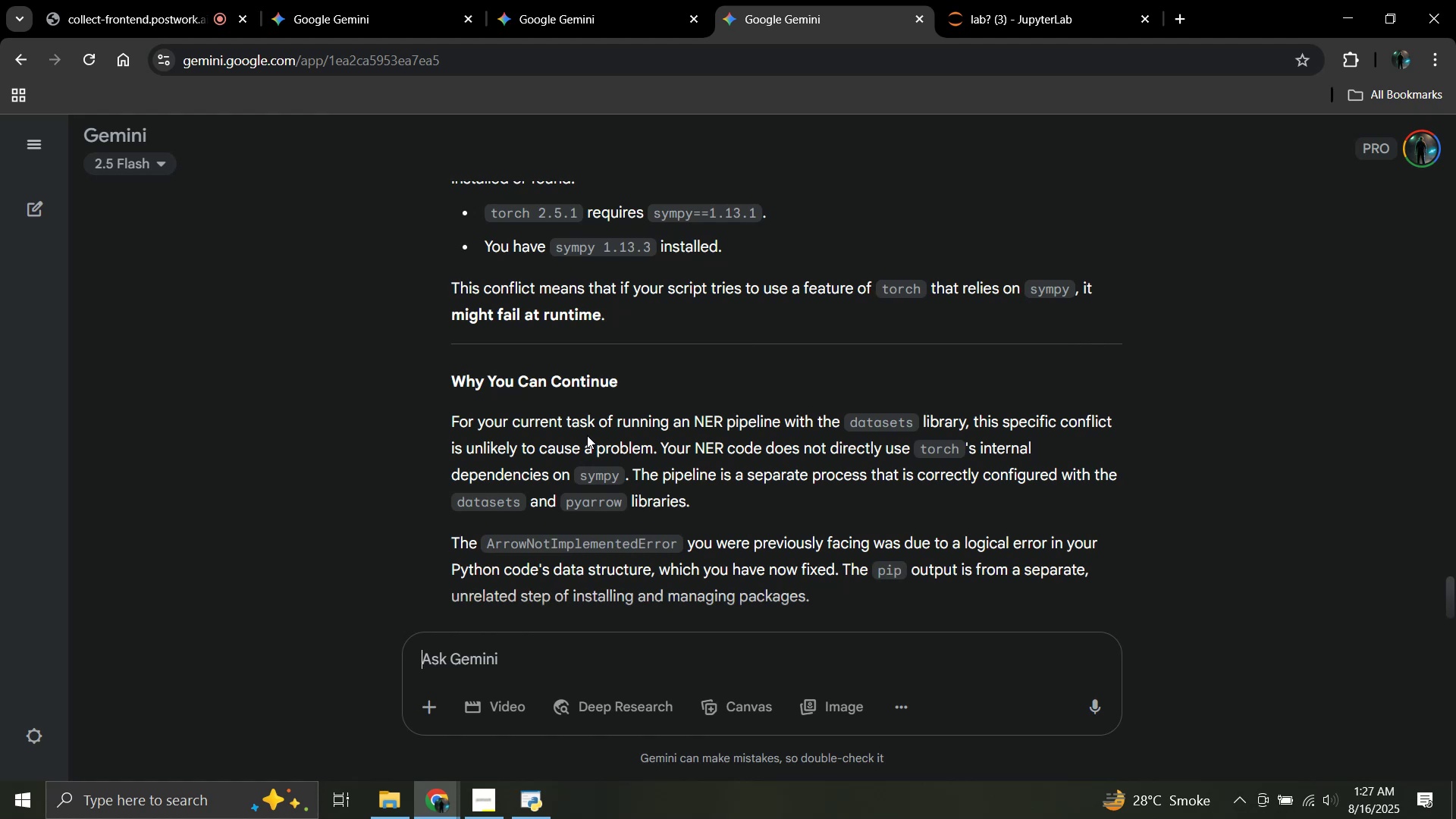 
wait(8.03)
 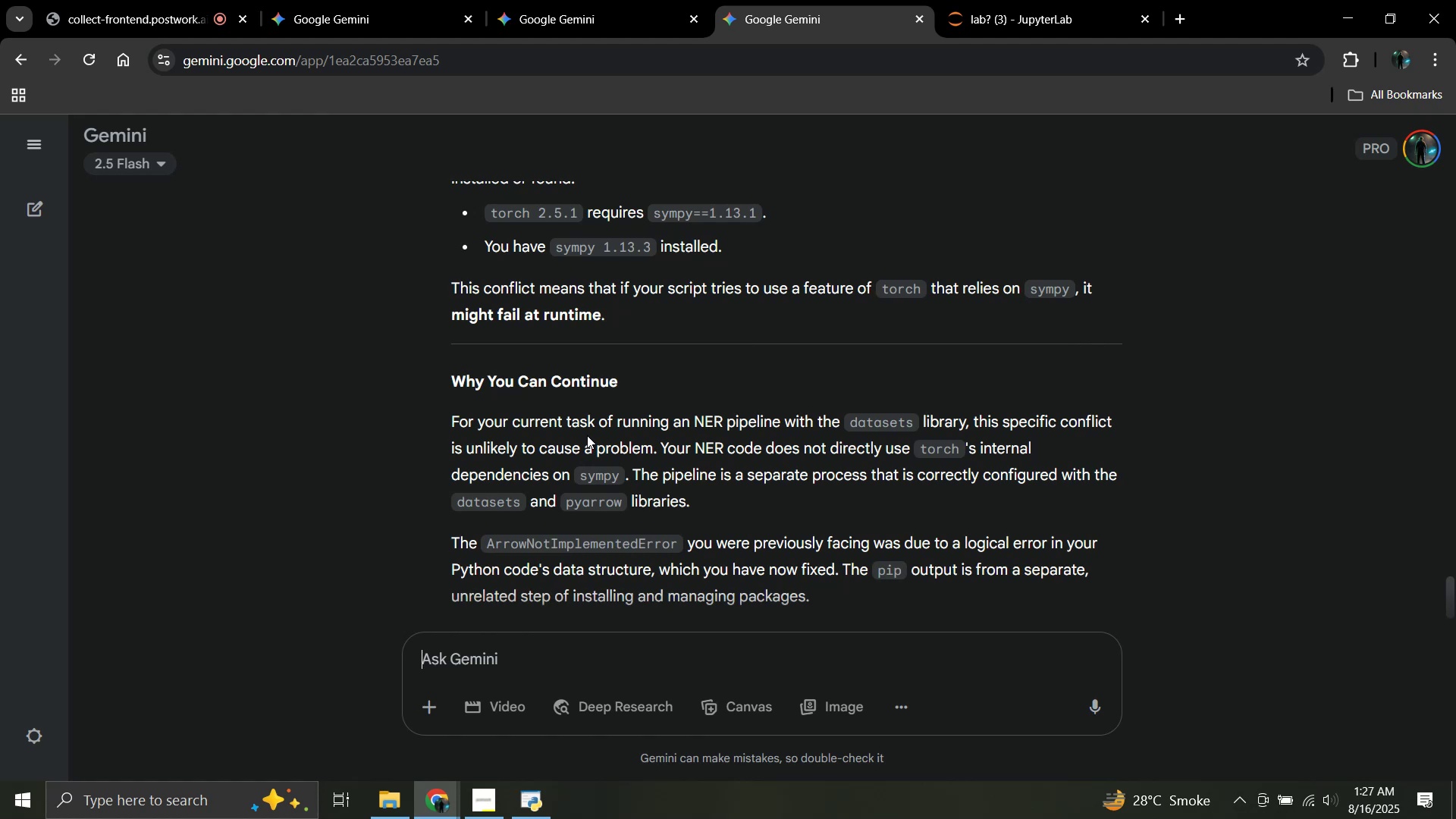 
scroll: coordinate [587, 435], scroll_direction: down, amount: 3.0
 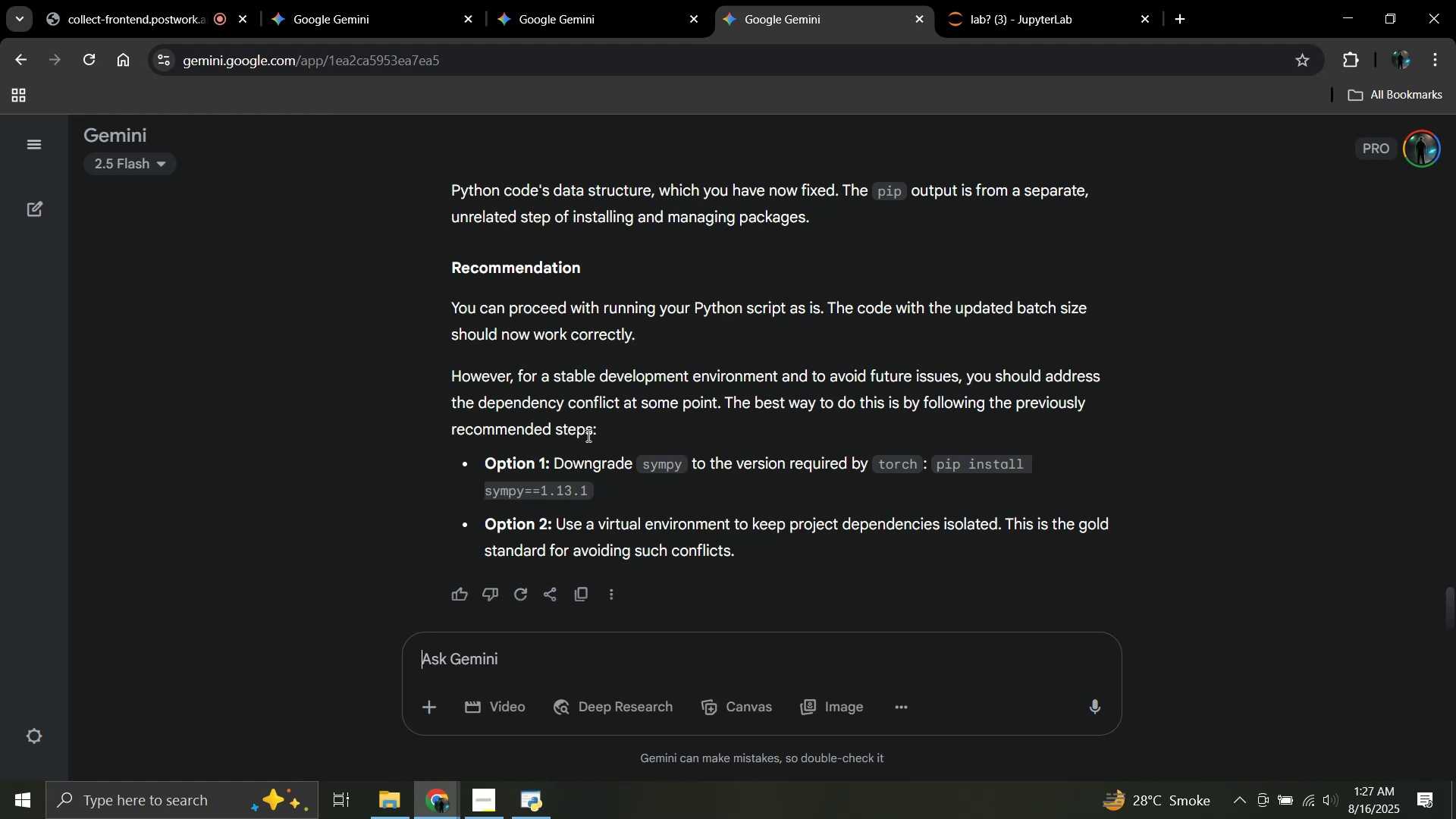 
wait(14.97)
 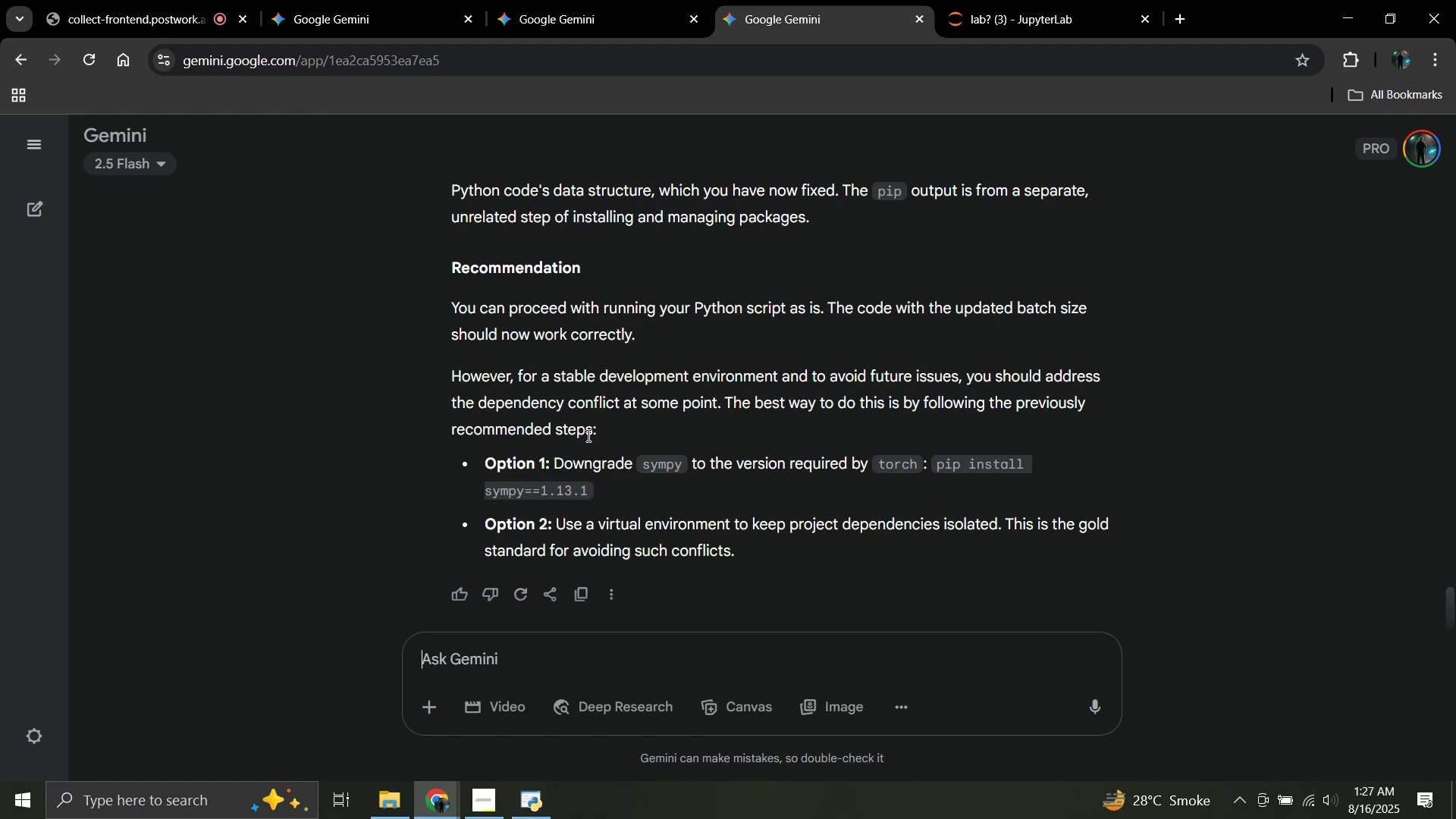 
left_click([1002, 0])
 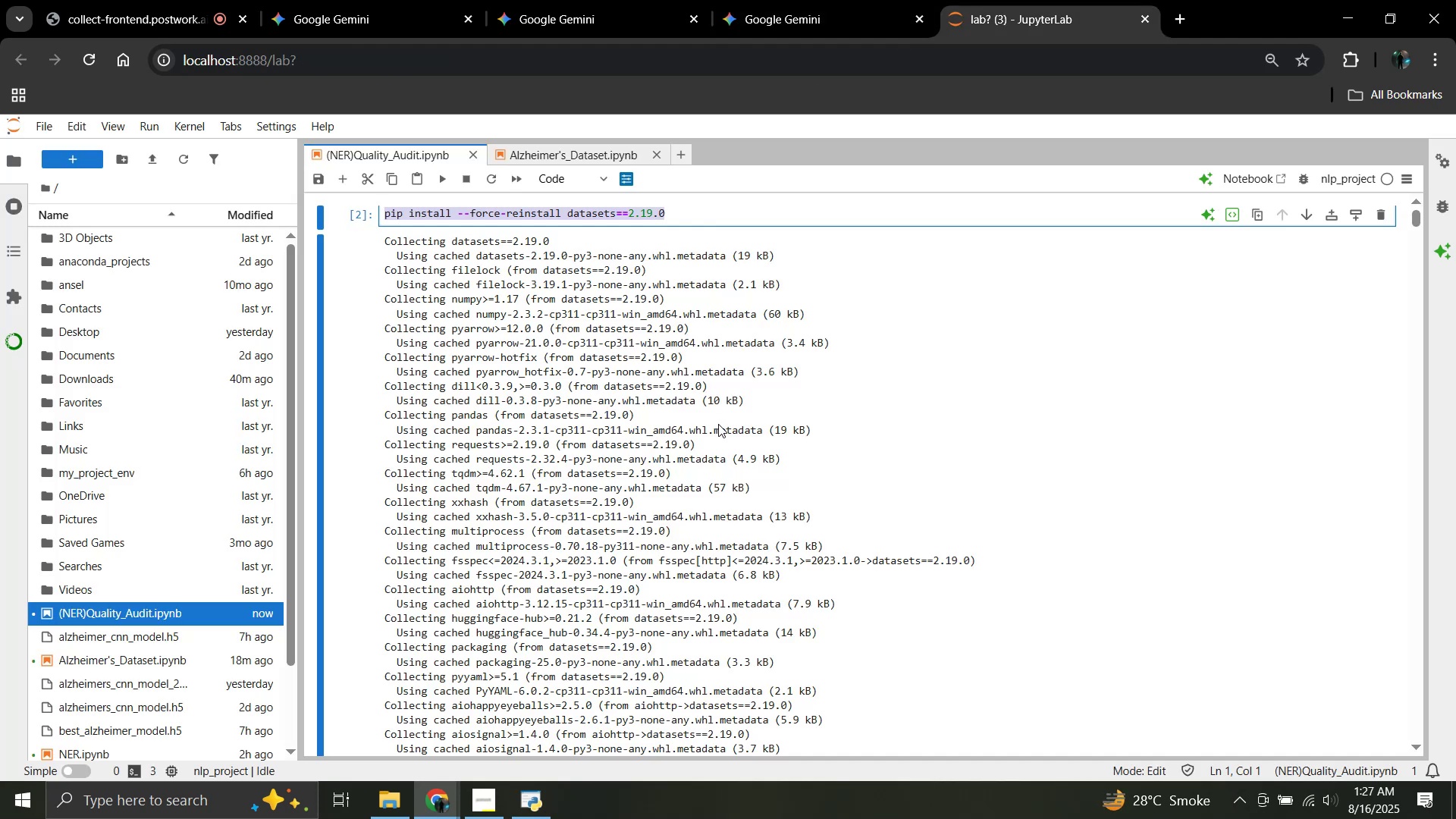 
scroll: coordinate [716, 426], scroll_direction: down, amount: 146.0
 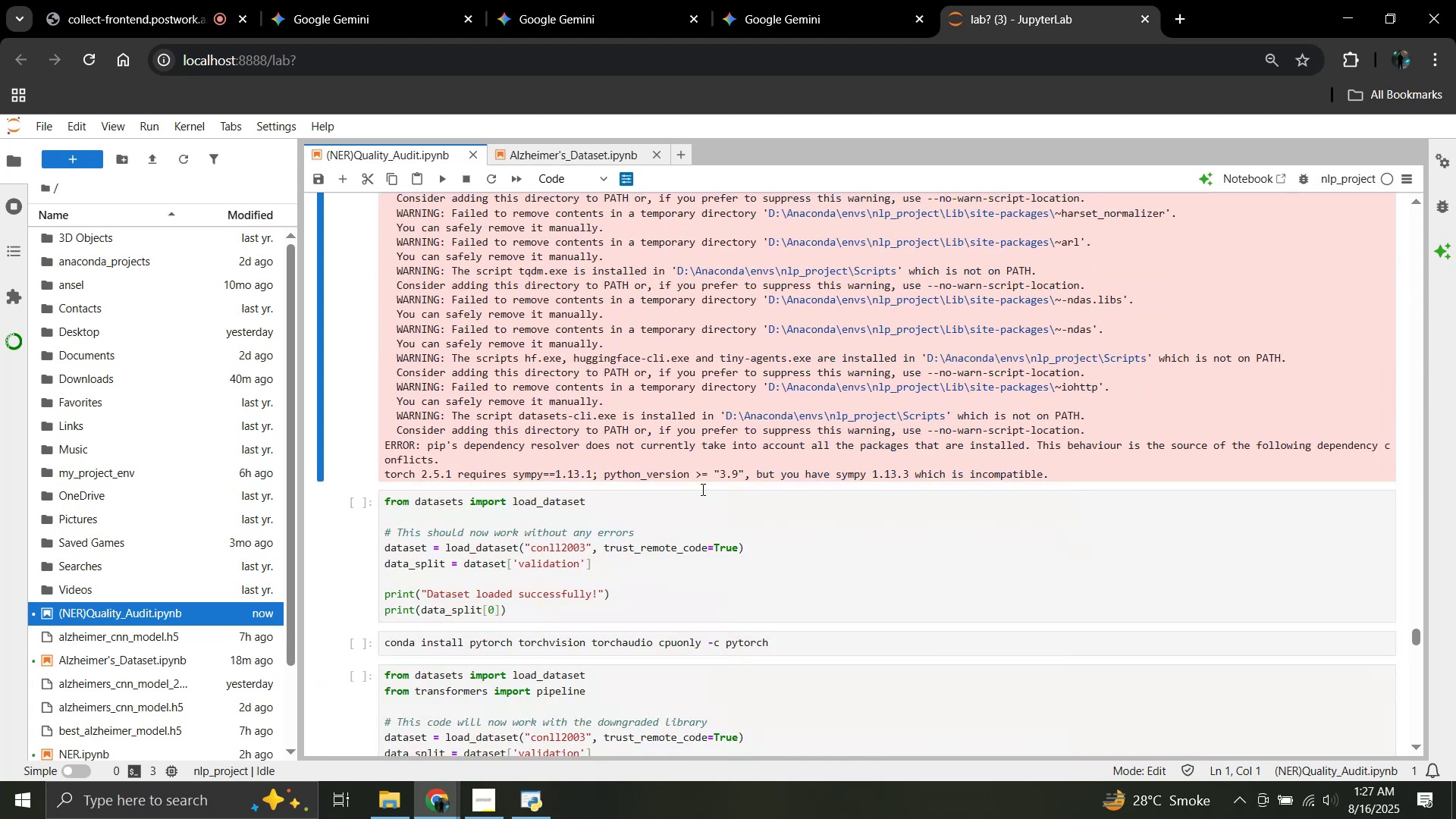 
left_click([703, 522])
 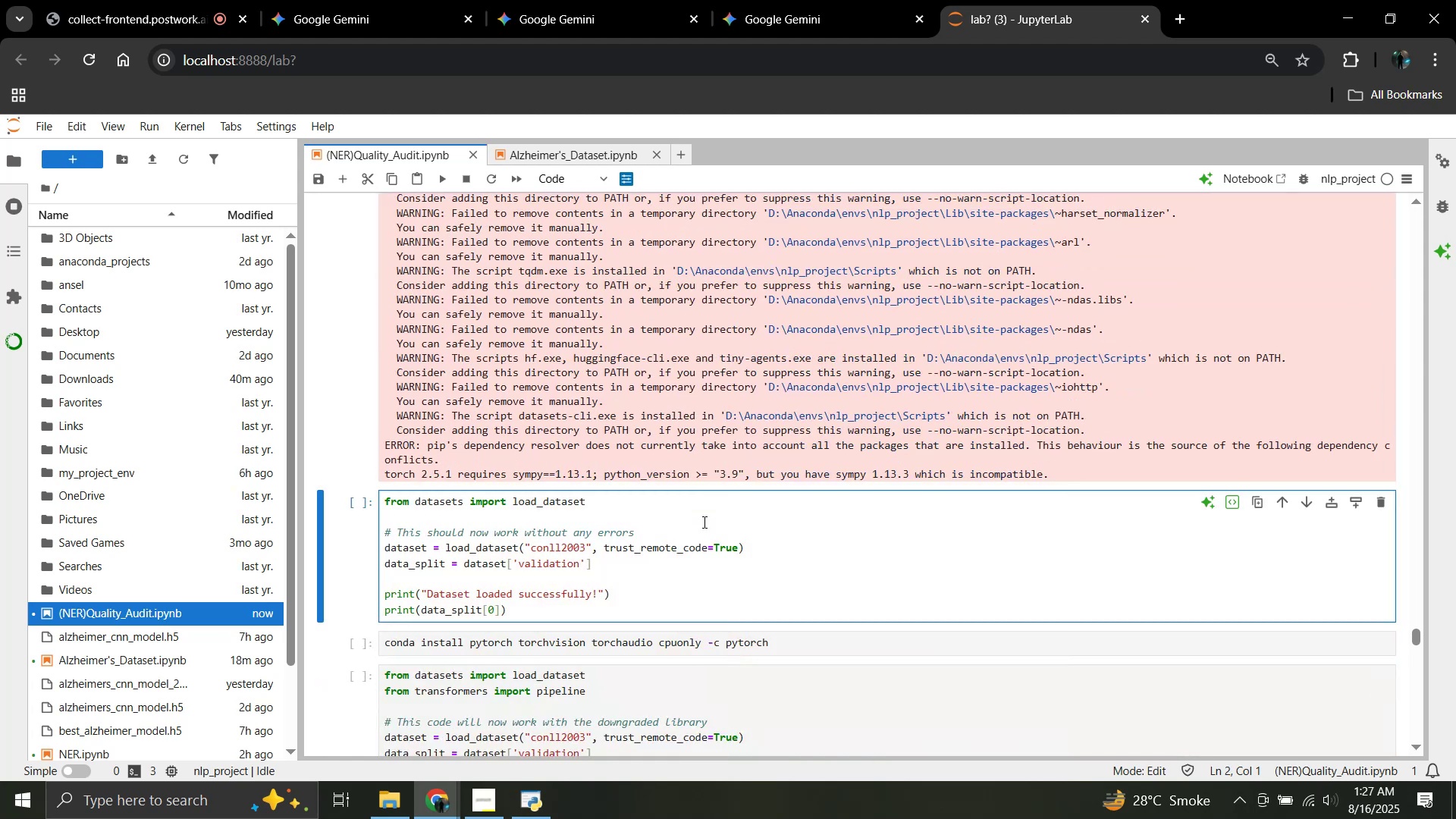 
key(Shift+Enter)
 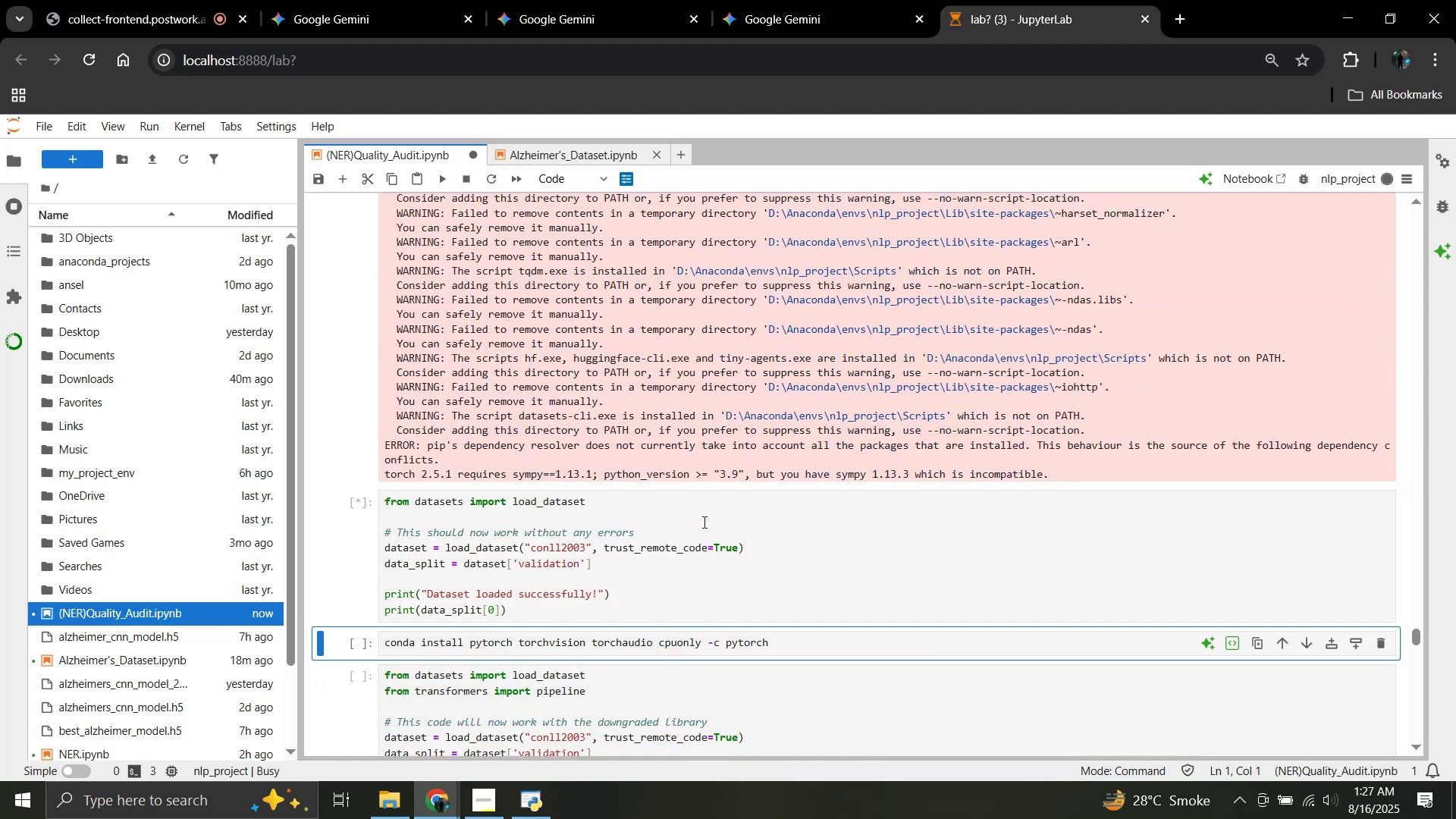 
scroll: coordinate [703, 522], scroll_direction: down, amount: 3.0
 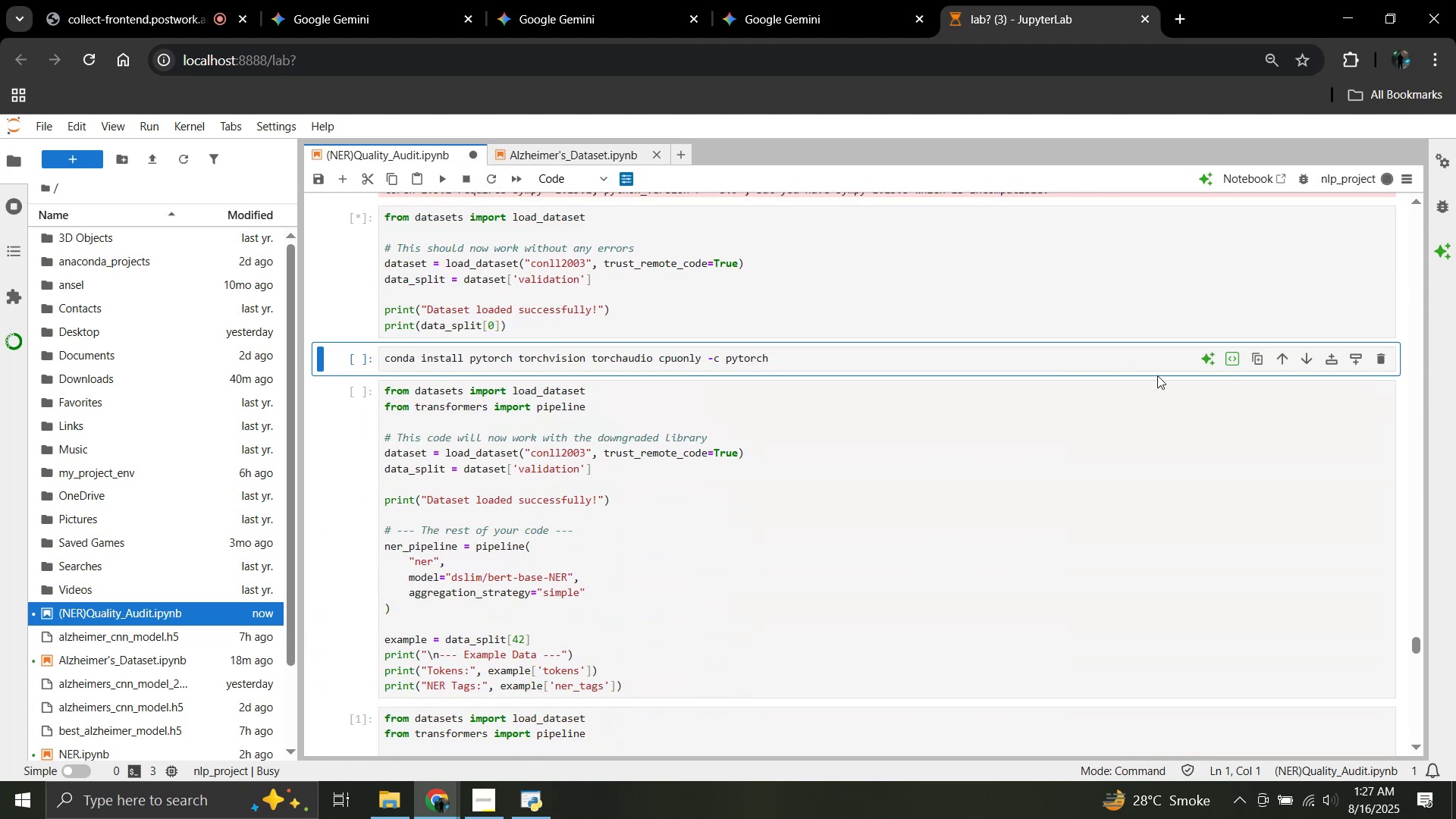 
mouse_move([1376, 183])
 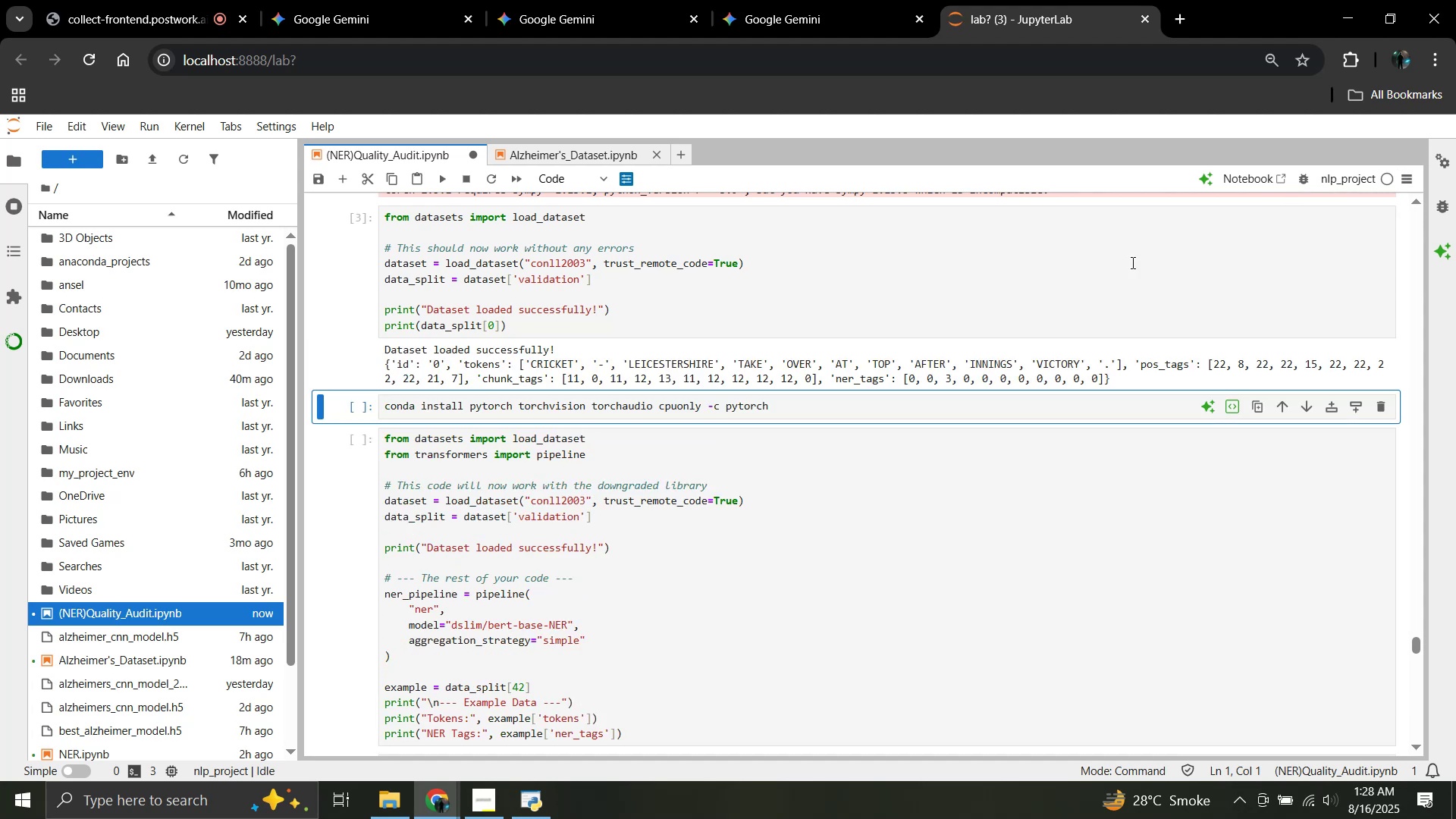 
key(Shift+Enter)
 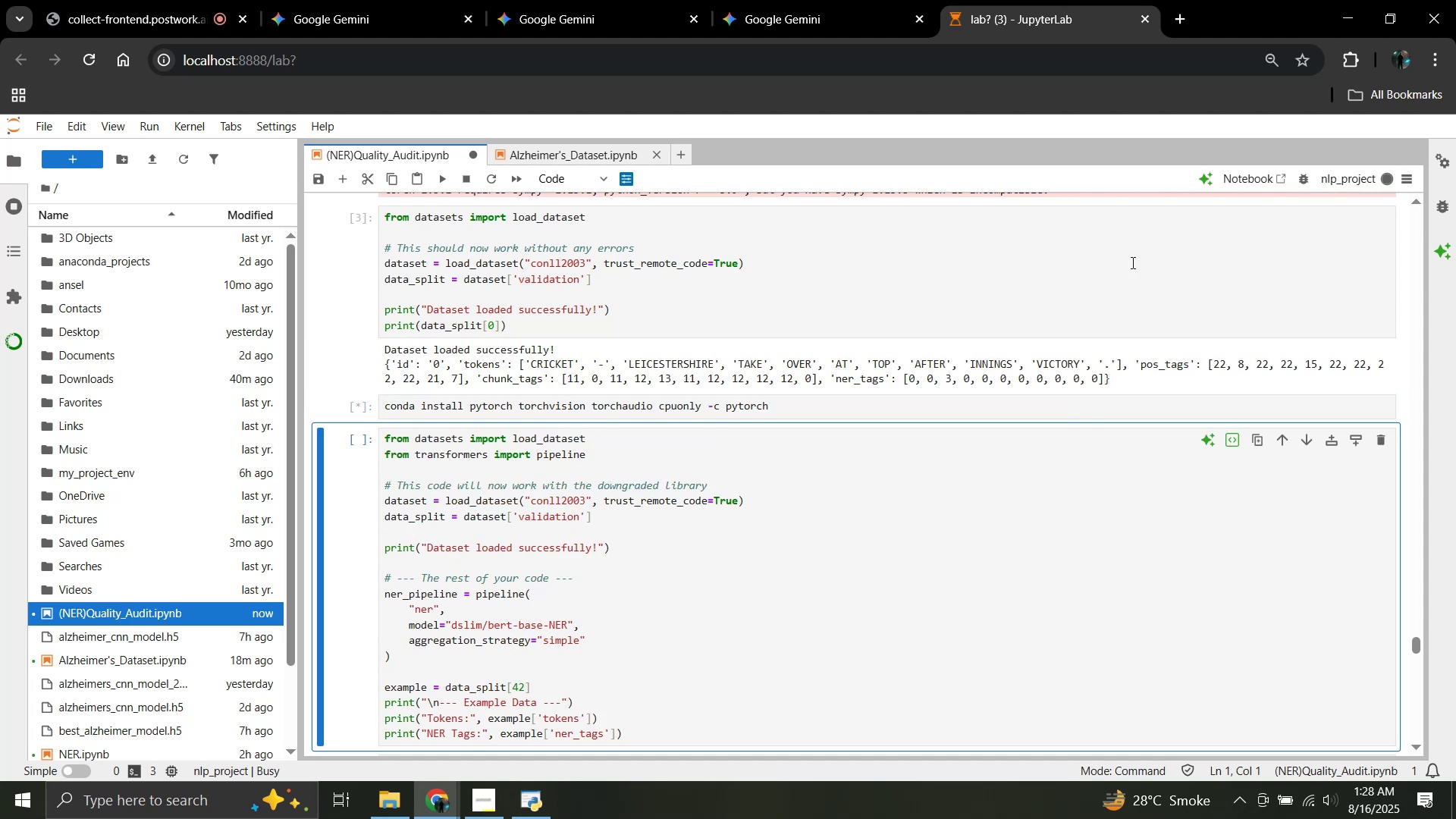 
scroll: coordinate [931, 395], scroll_direction: down, amount: 1.0
 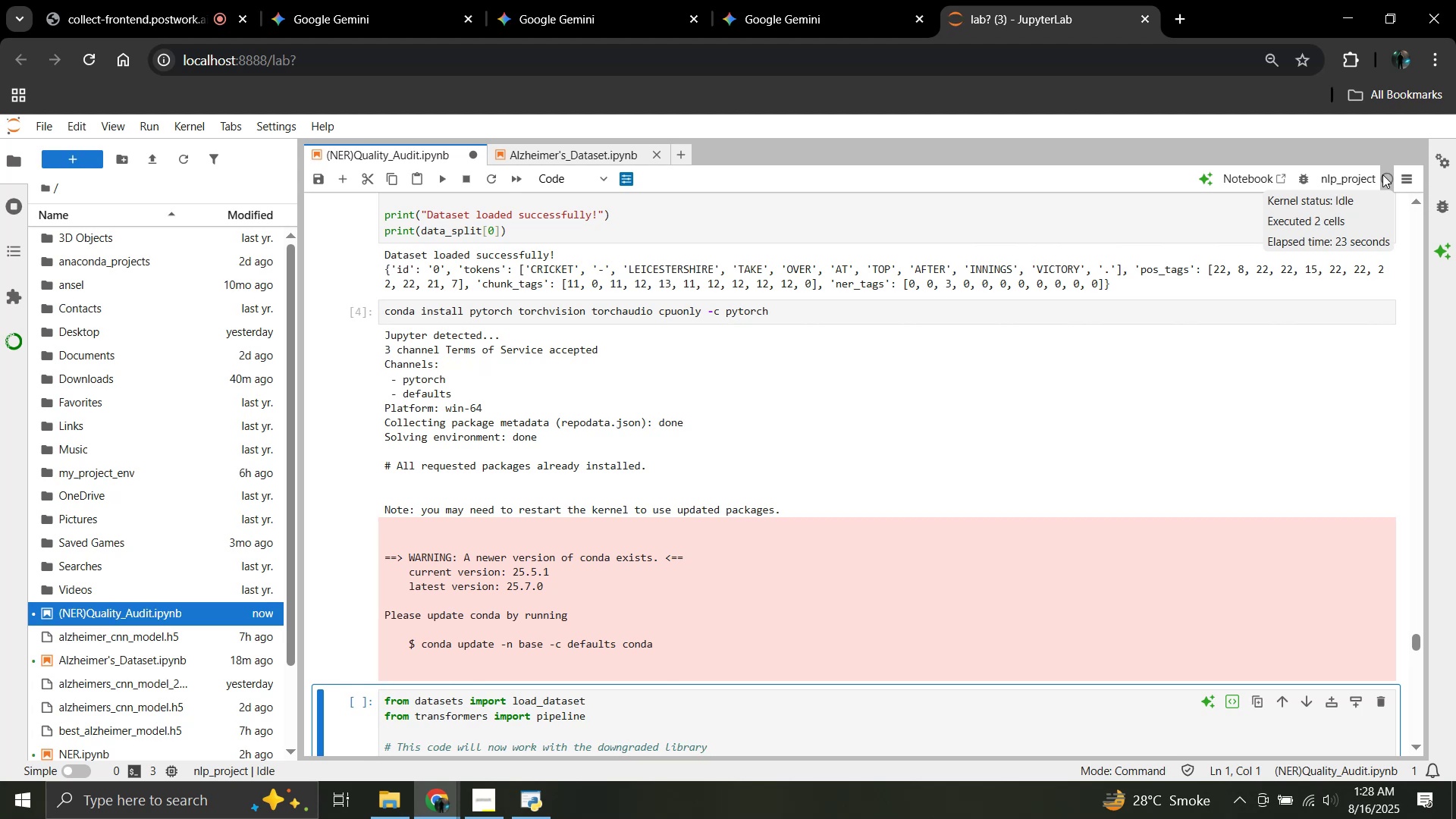 
wait(33.51)
 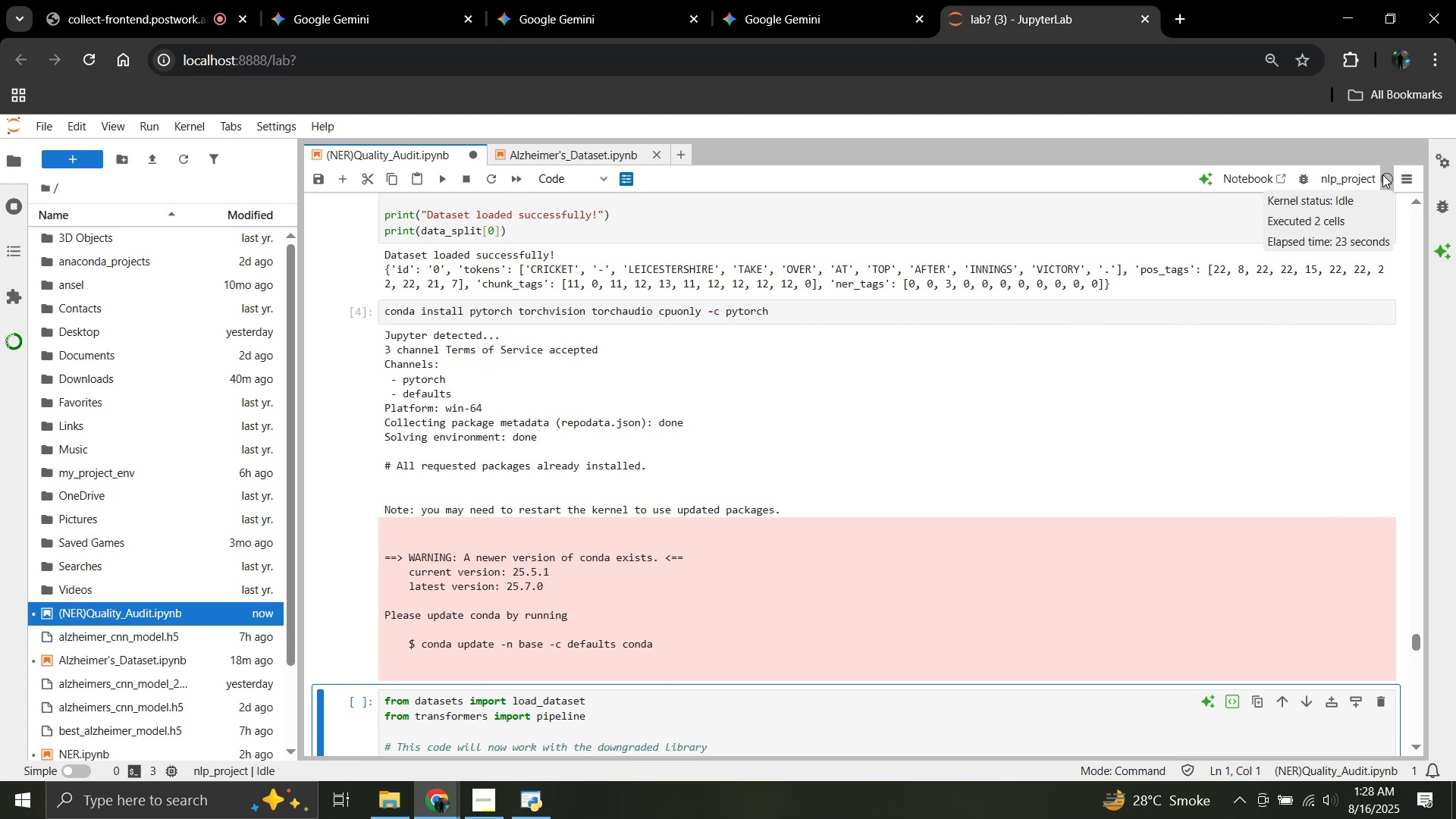 
scroll: coordinate [862, 404], scroll_direction: down, amount: 1.0
 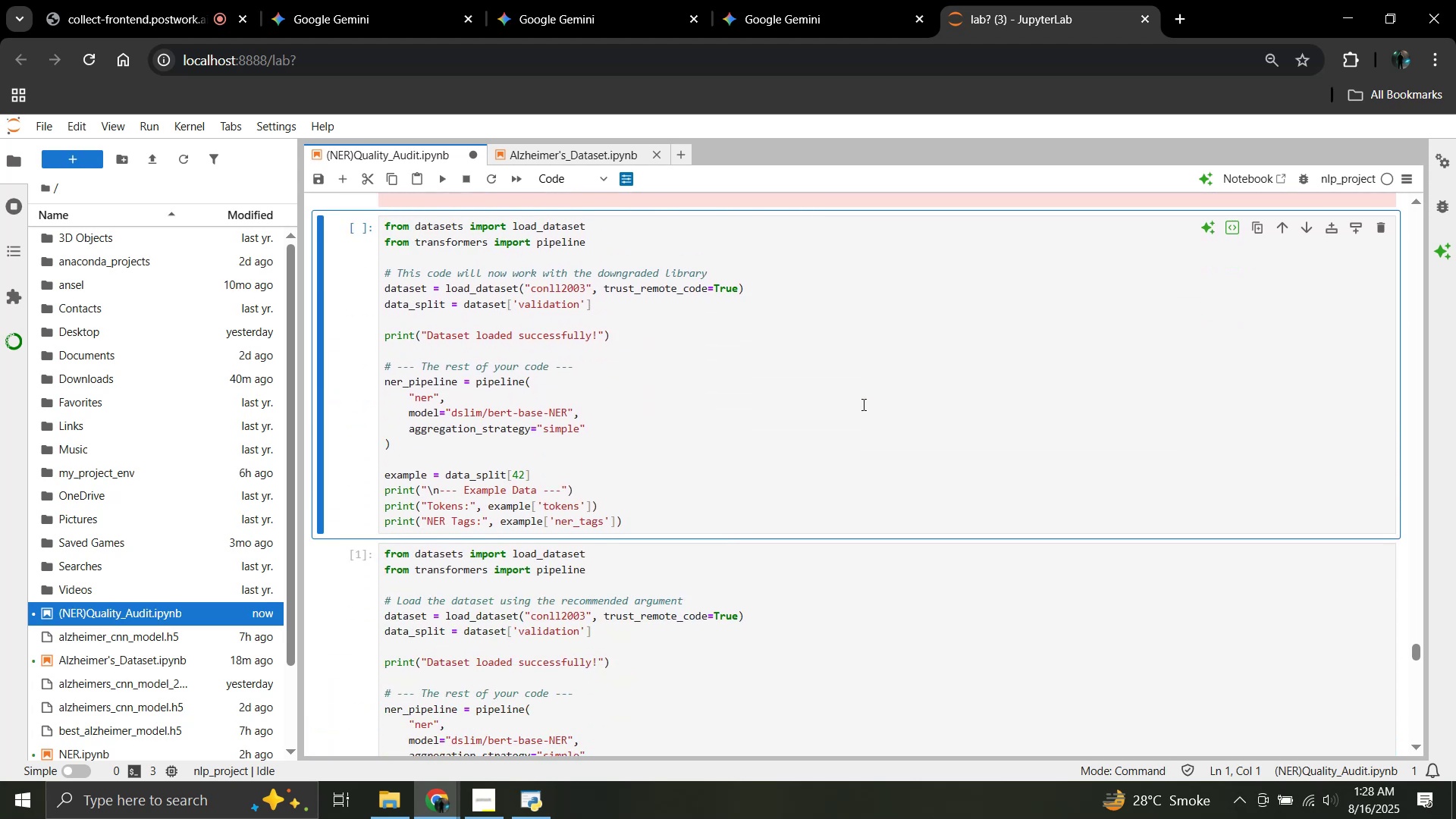 
key(Shift+Enter)
 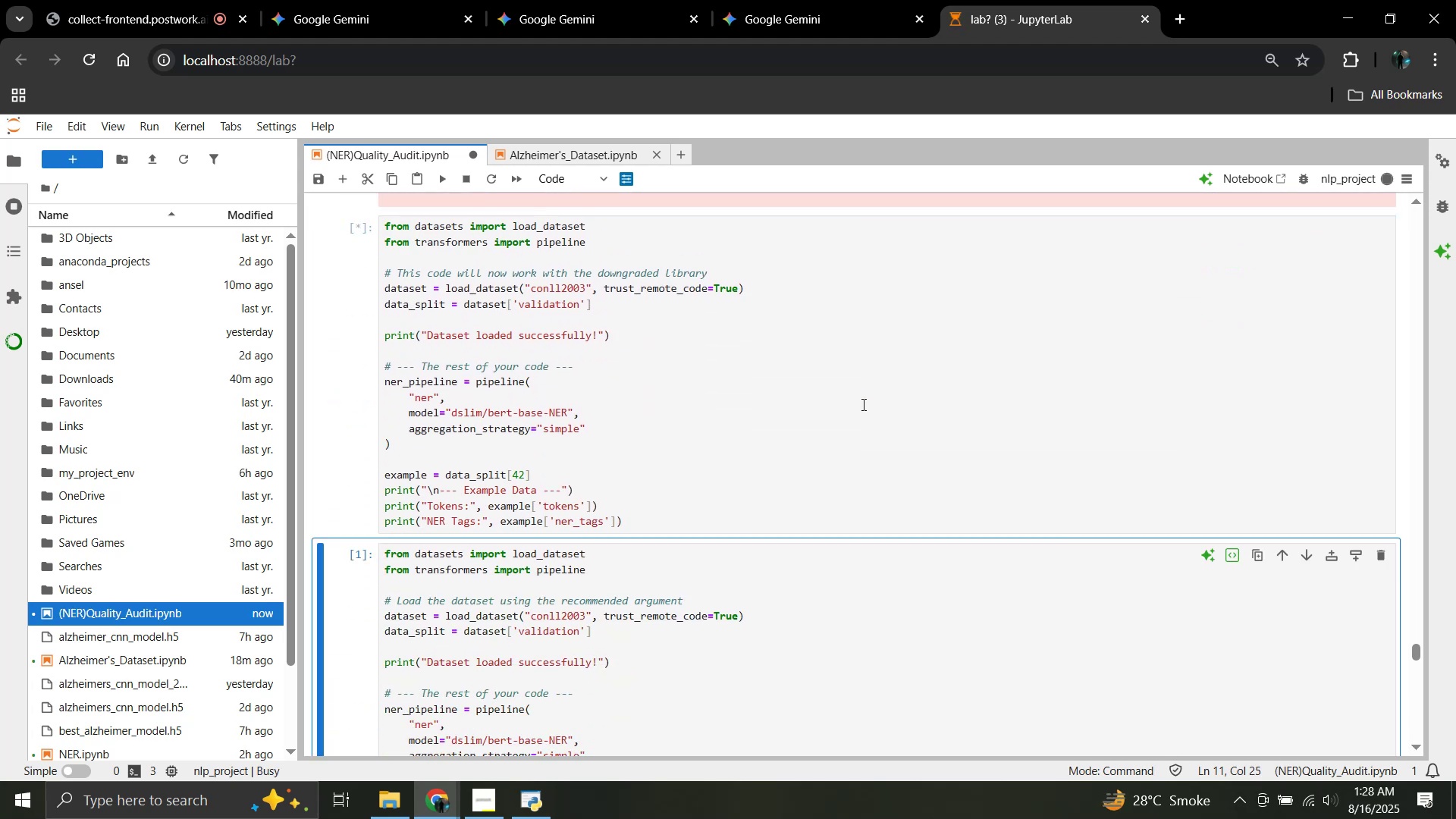 
wait(9.24)
 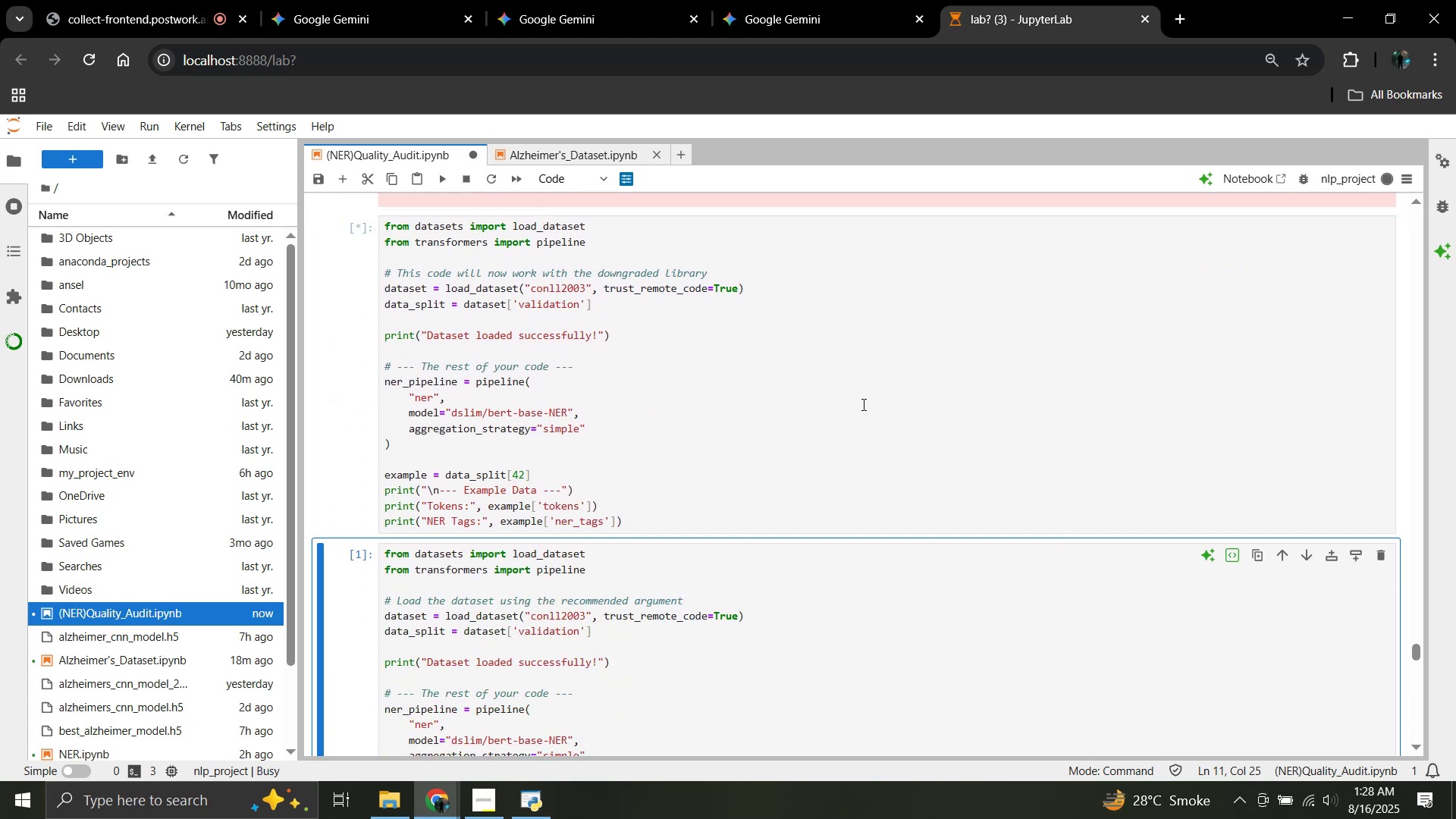 
scroll: coordinate [862, 404], scroll_direction: down, amount: 6.0
 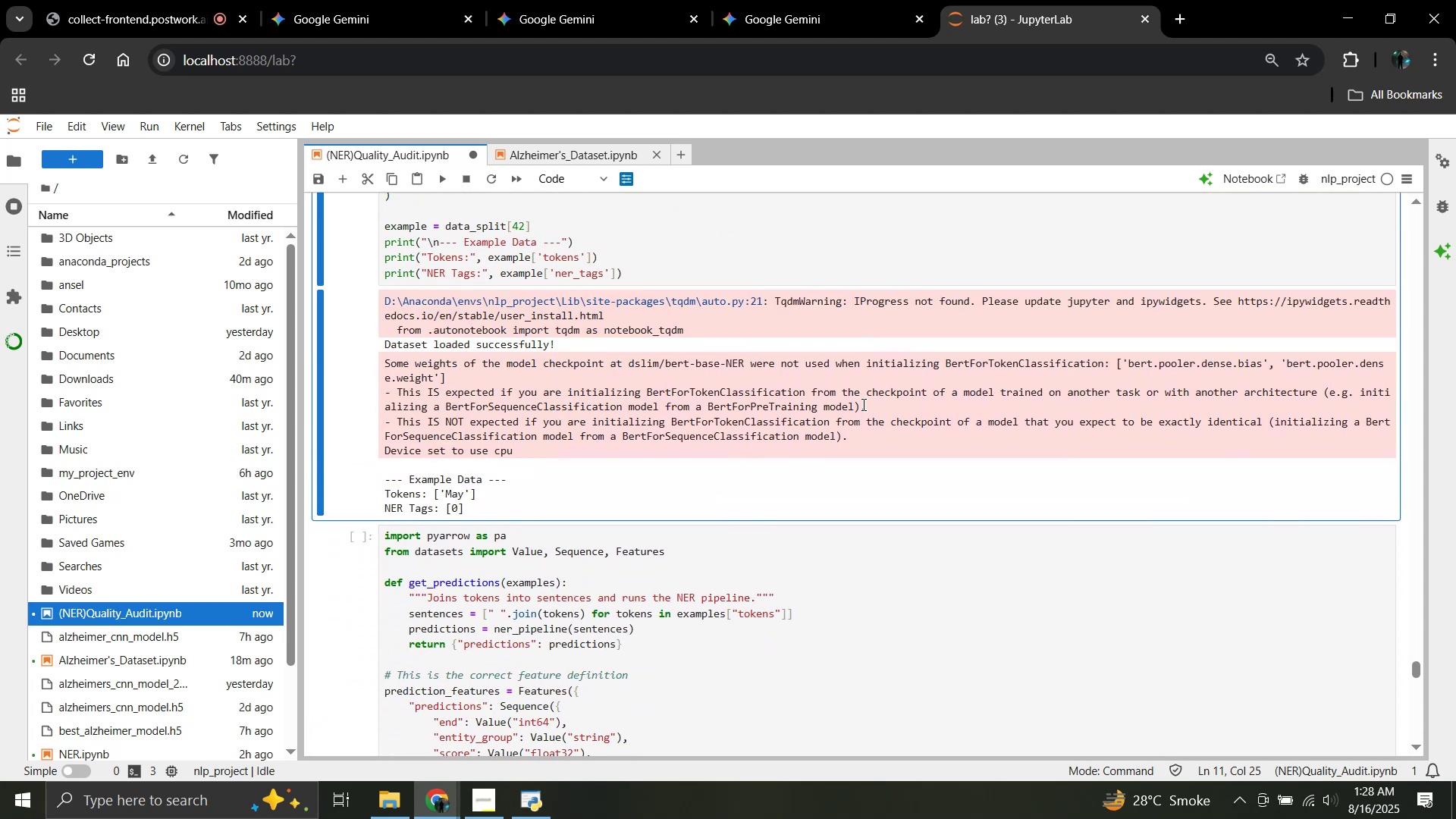 
scroll: coordinate [862, 404], scroll_direction: up, amount: 4.0
 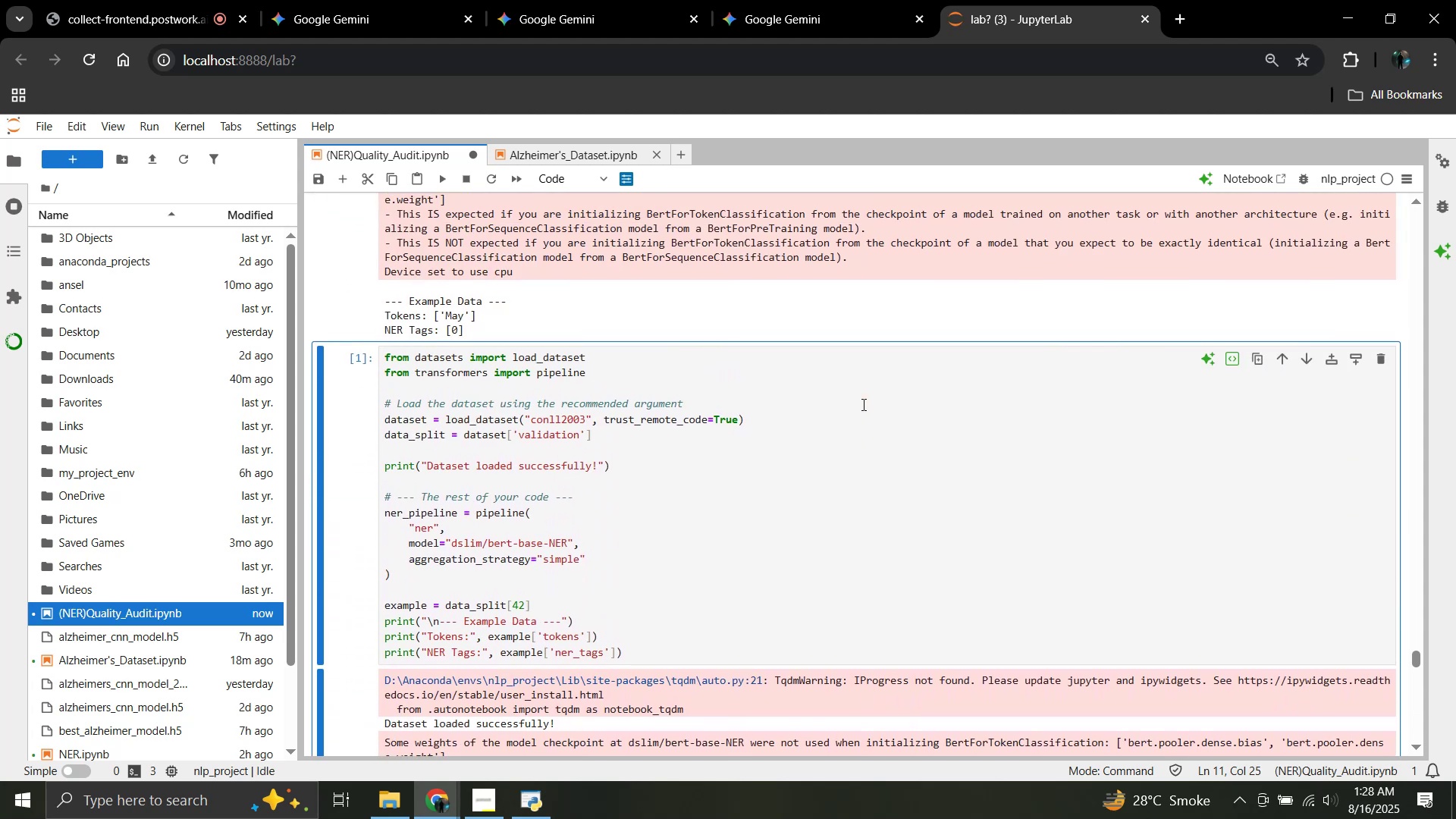 
scroll: coordinate [862, 404], scroll_direction: down, amount: 2.0
 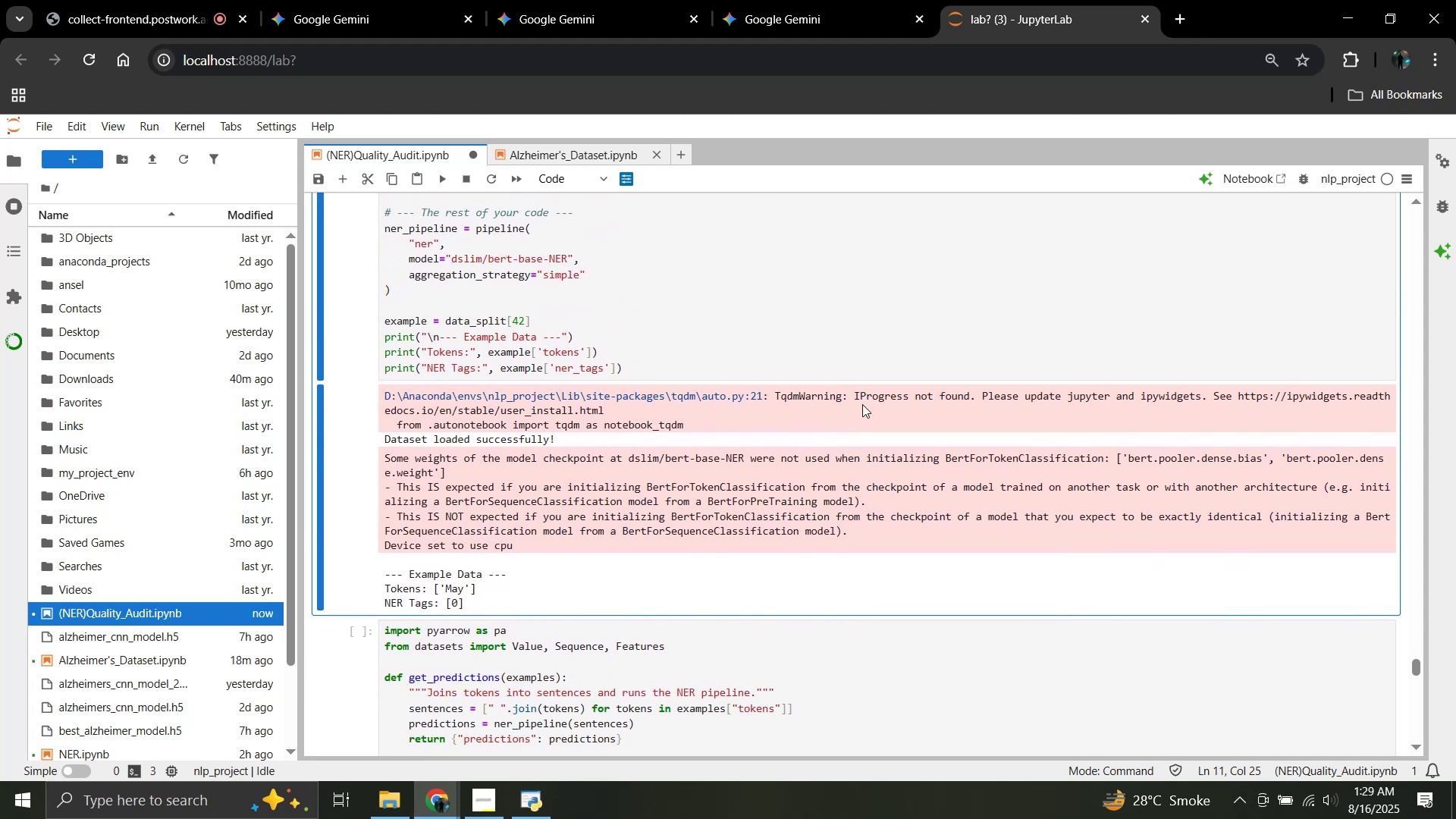 
key(Shift+Enter)
 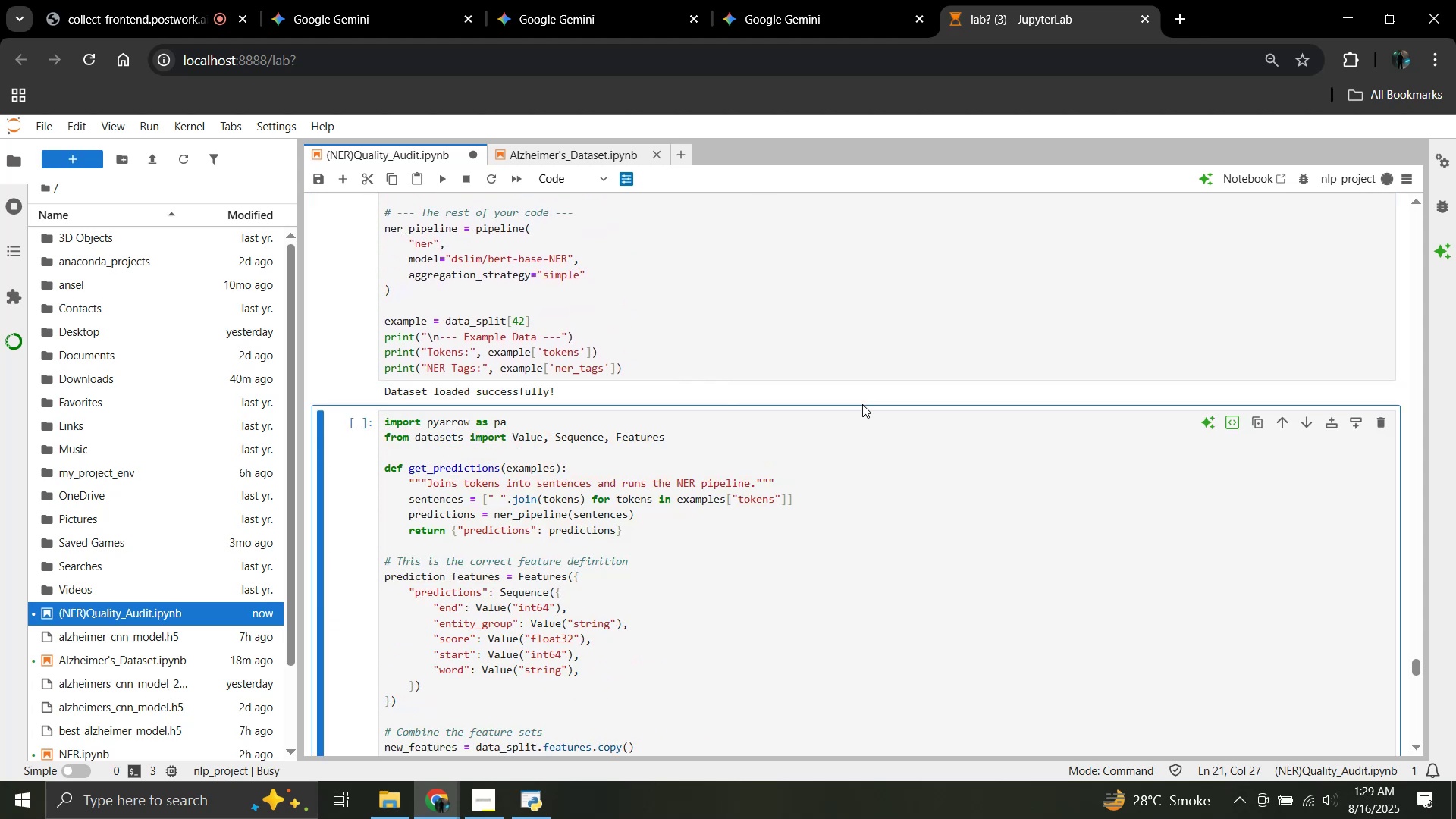 
wait(7.12)
 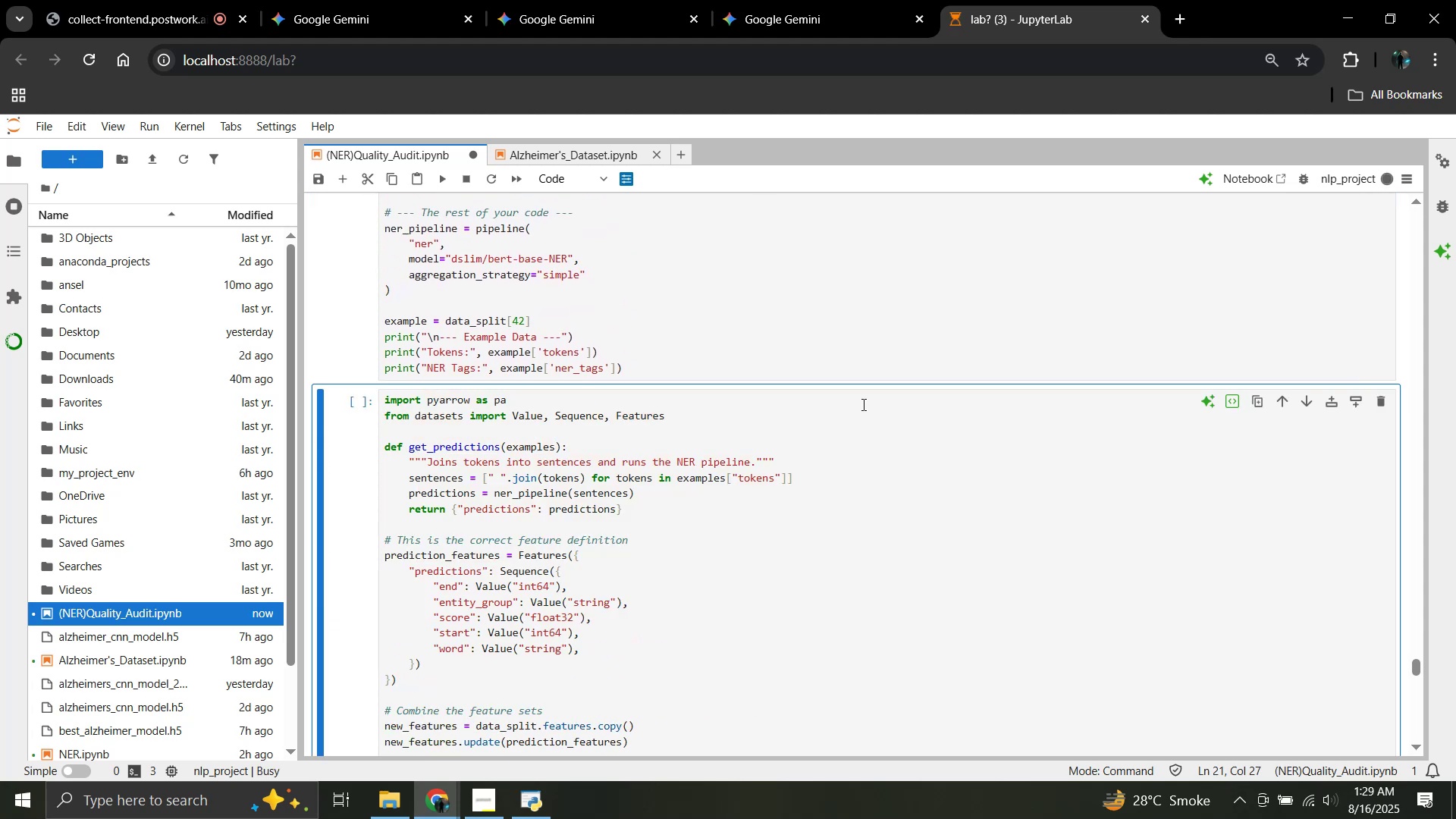 
scroll: coordinate [862, 404], scroll_direction: down, amount: 6.0
 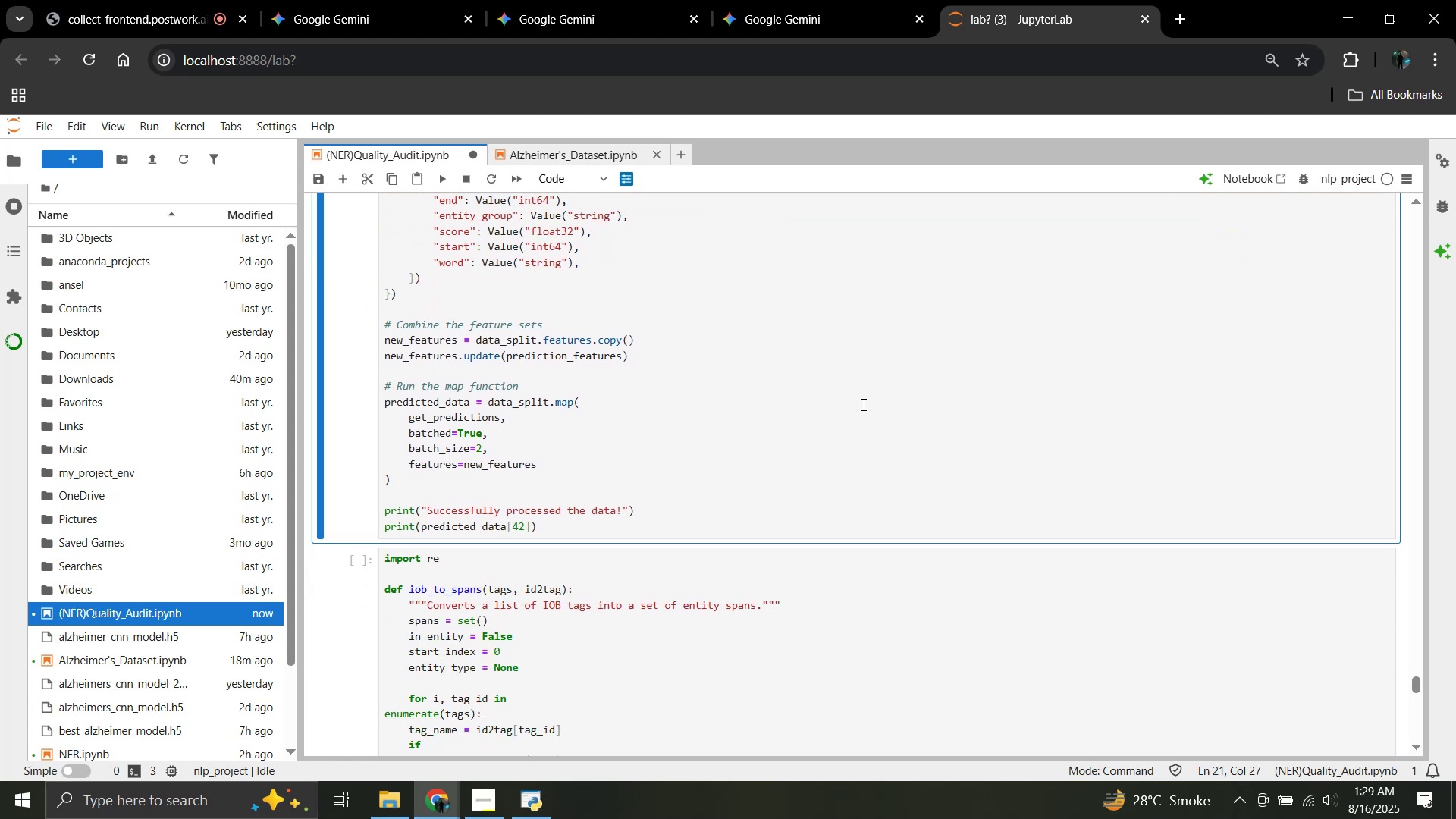 
key(Shift+Enter)
 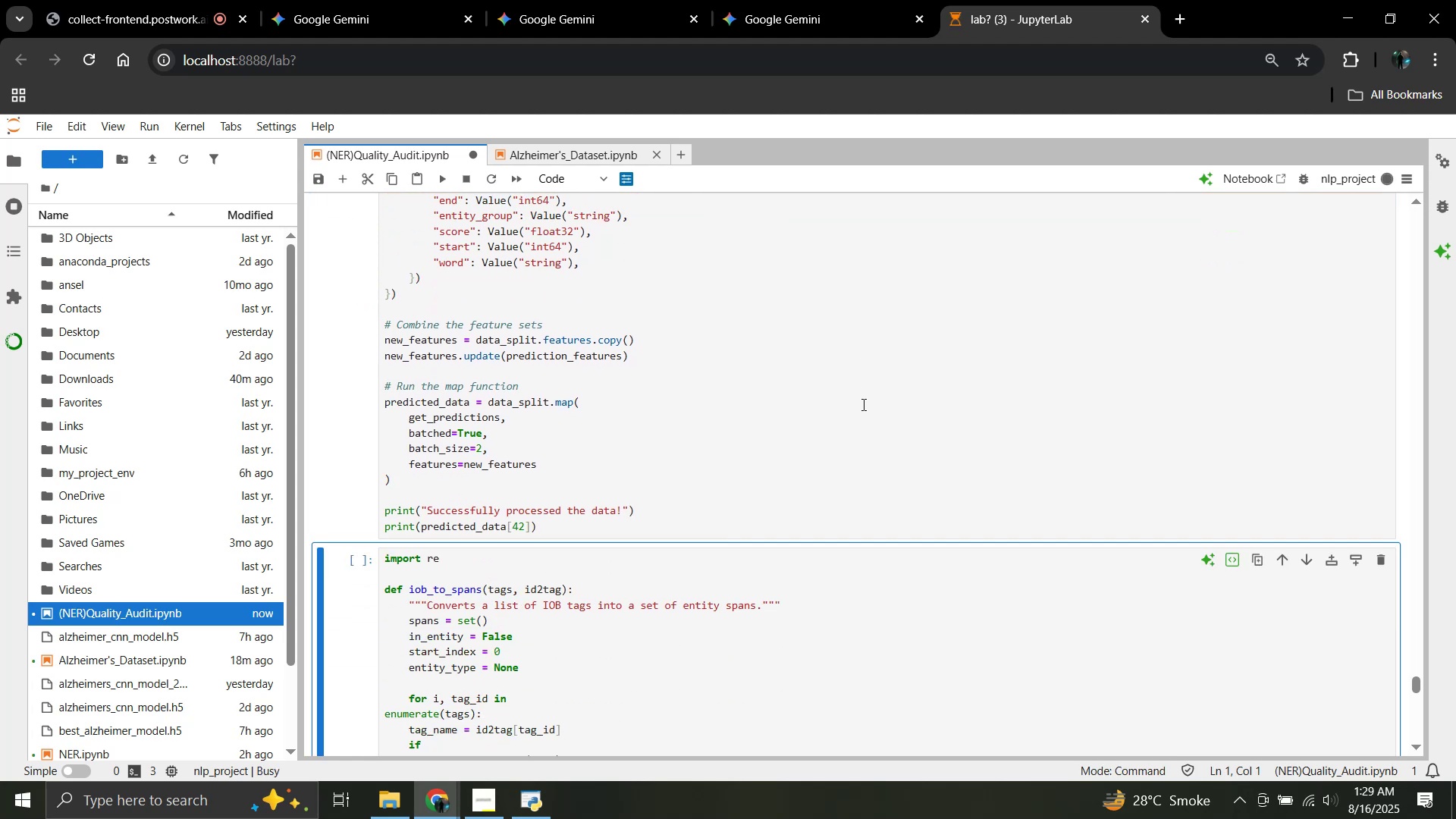 
scroll: coordinate [862, 404], scroll_direction: up, amount: 1.0
 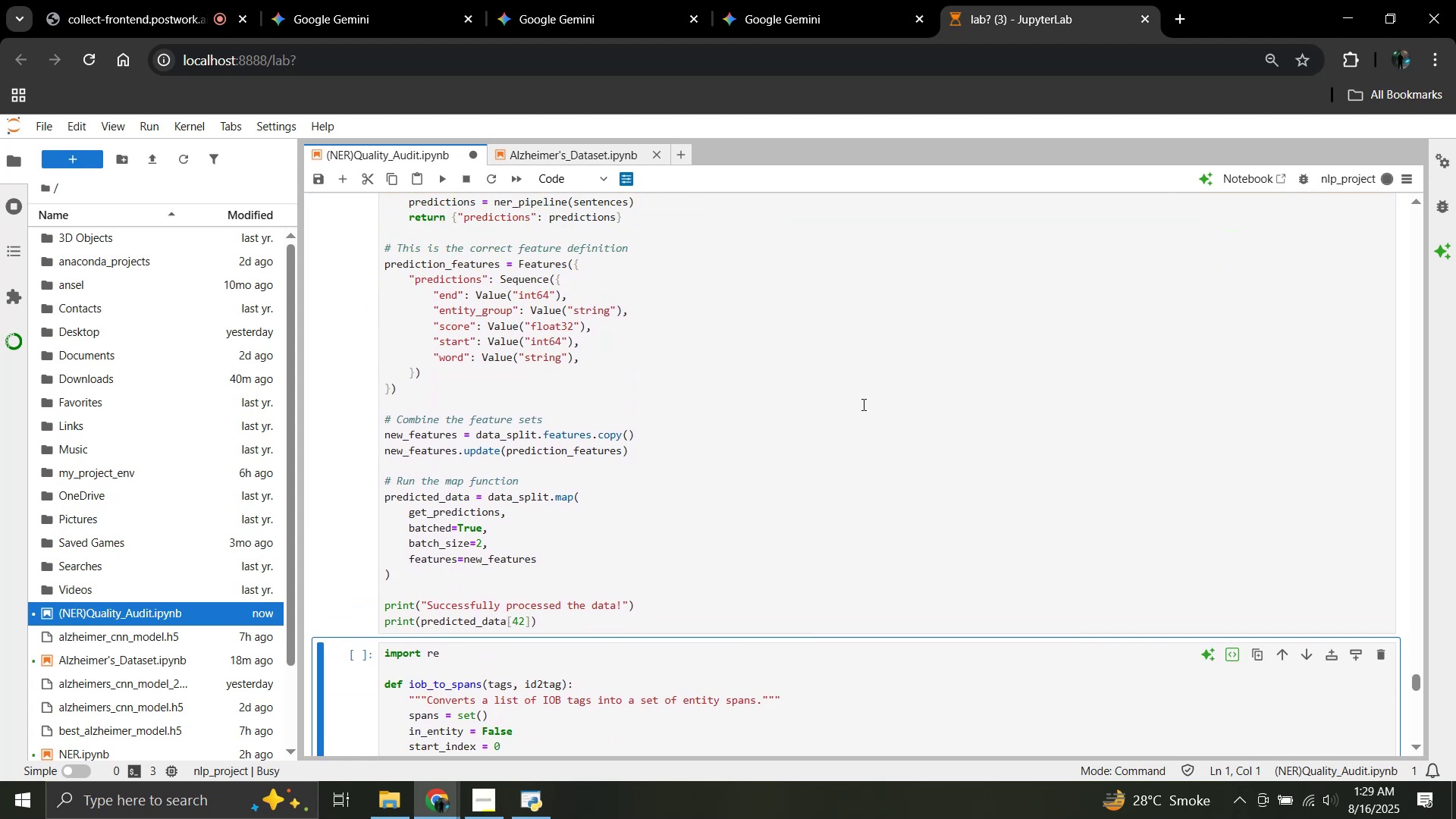 
scroll: coordinate [843, 410], scroll_direction: down, amount: 19.0
 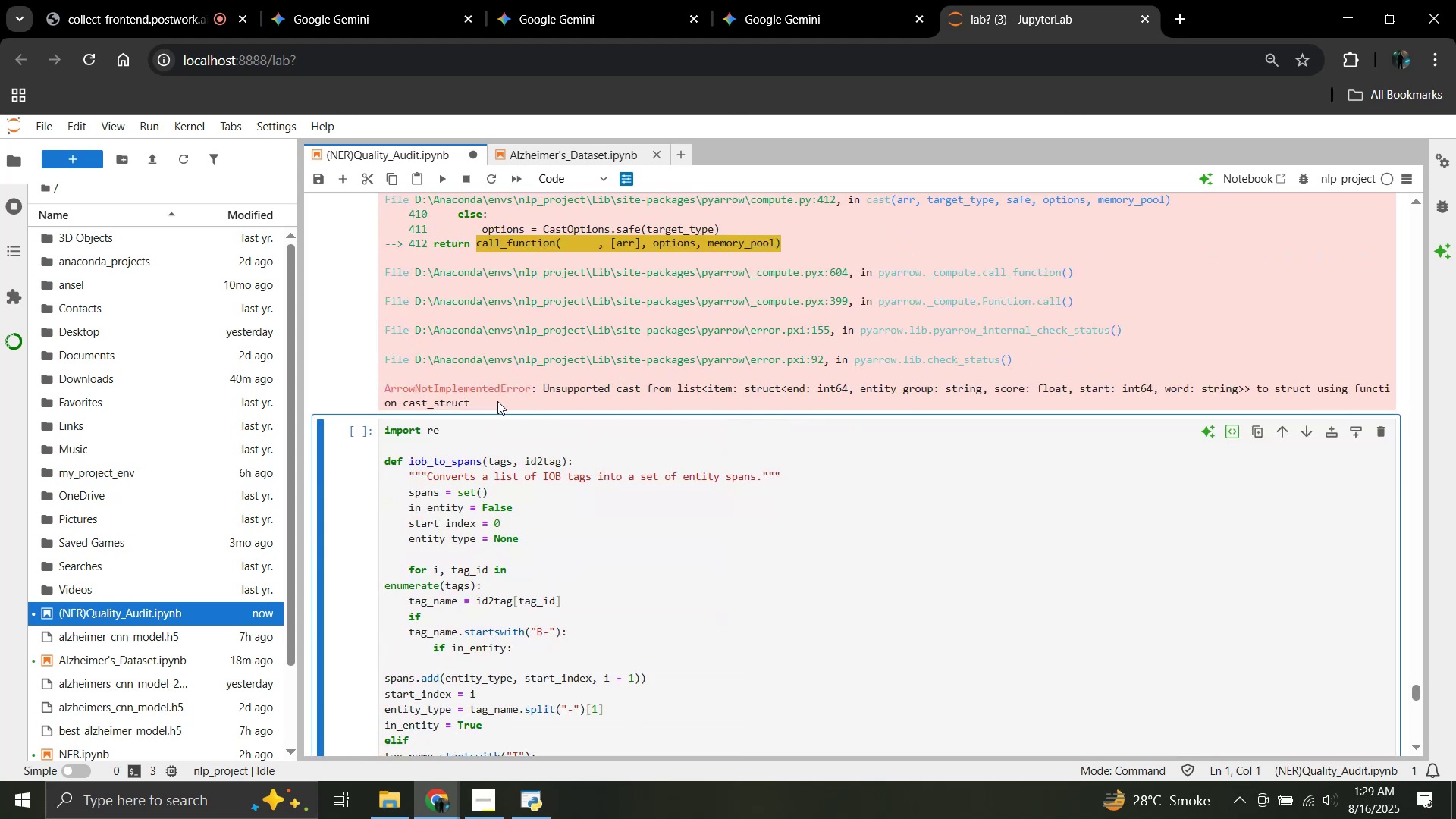 
left_click_drag(start_coordinate=[497, 400], to_coordinate=[382, 275])
 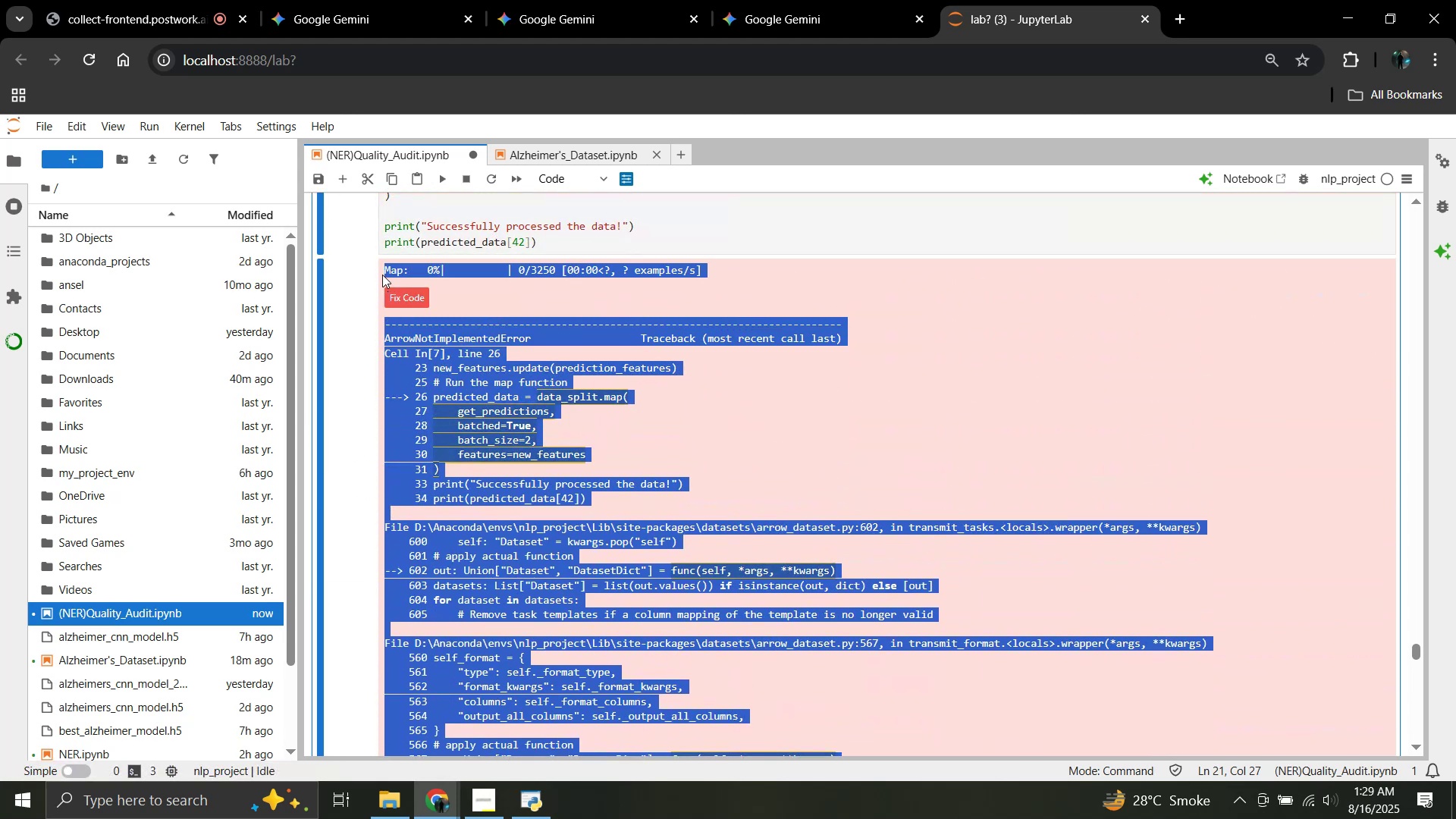 
scroll: coordinate [404, 355], scroll_direction: up, amount: 16.0
 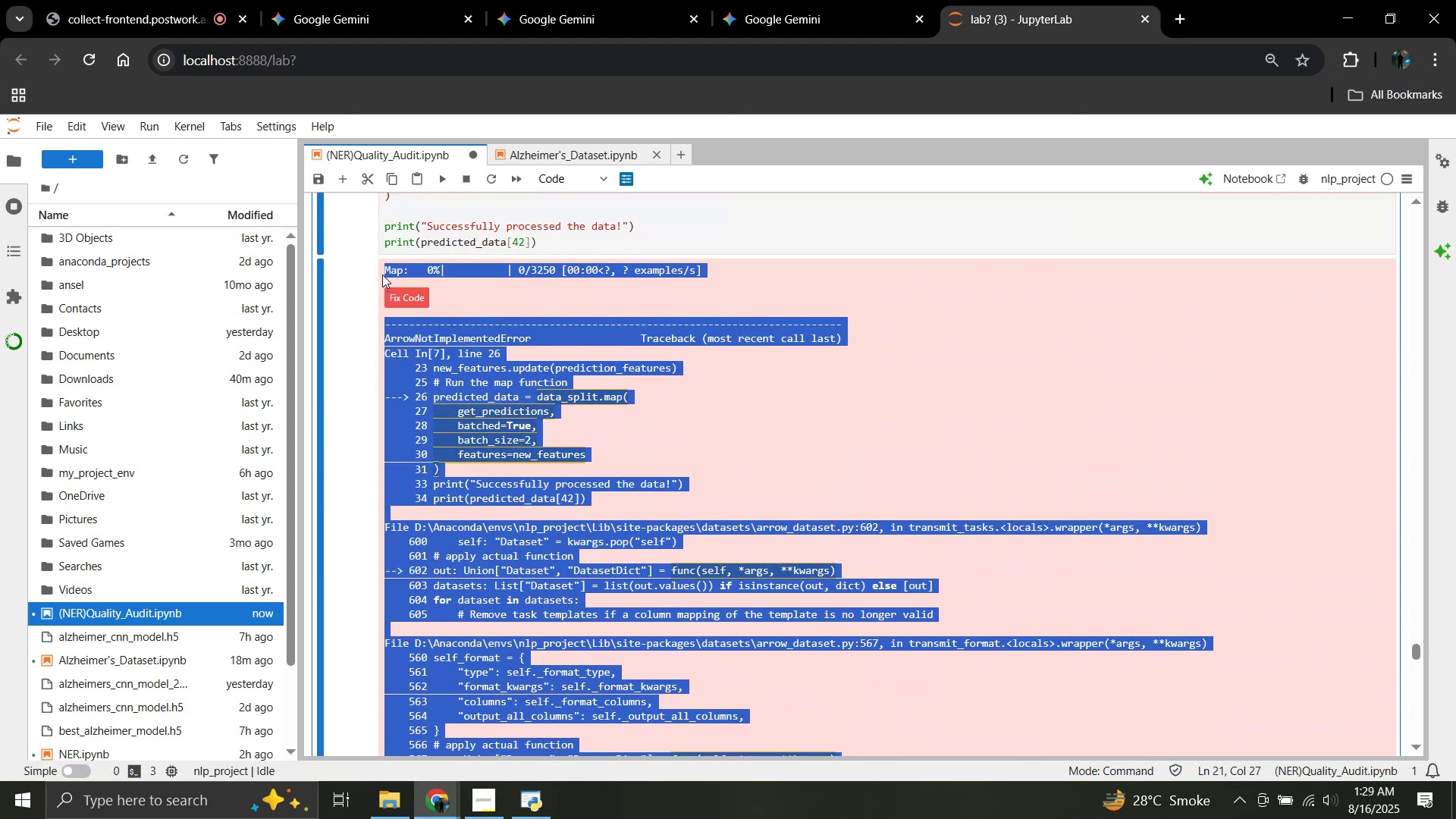 
key(Control+C)
 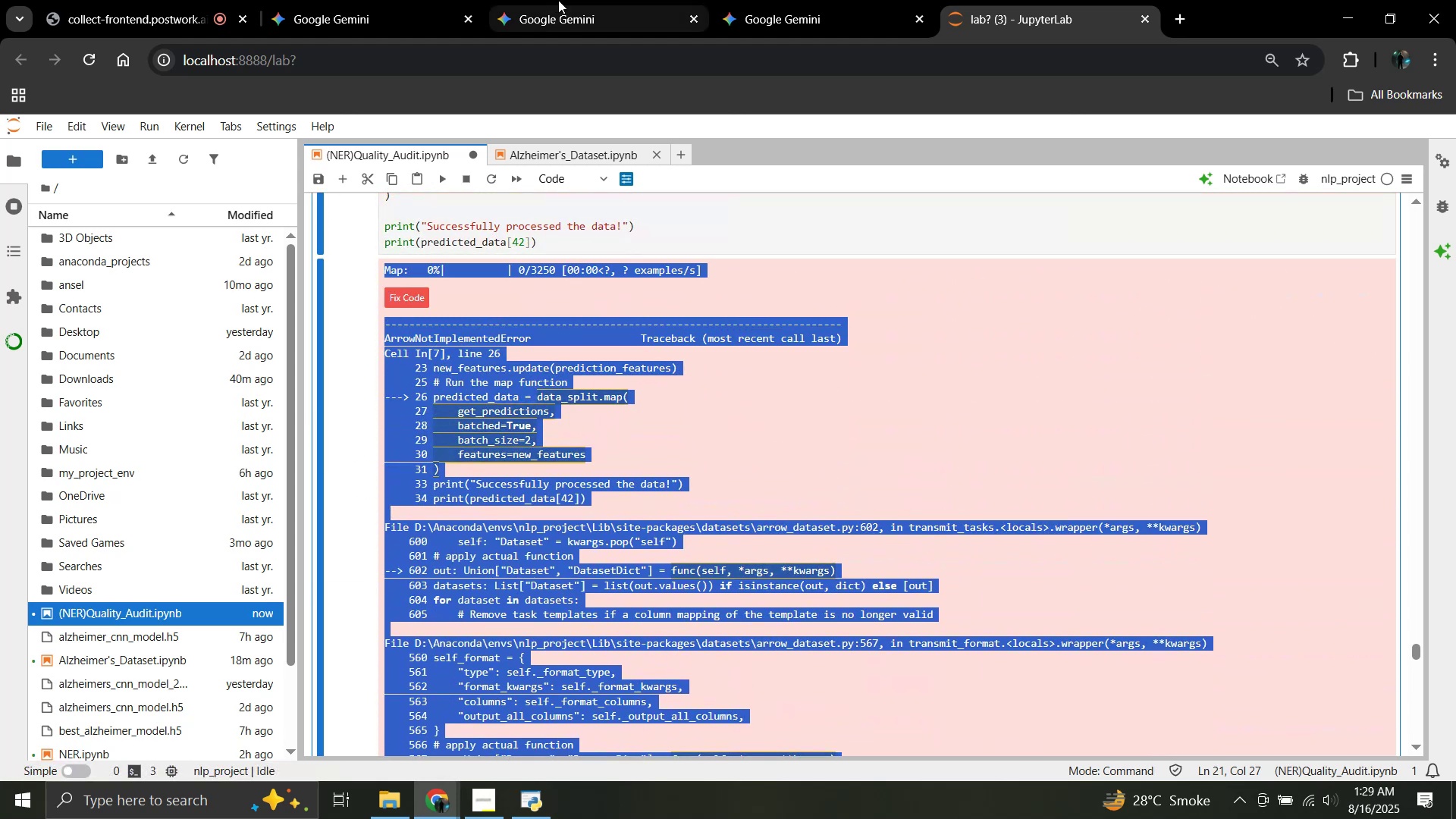 
left_click([558, 0])
 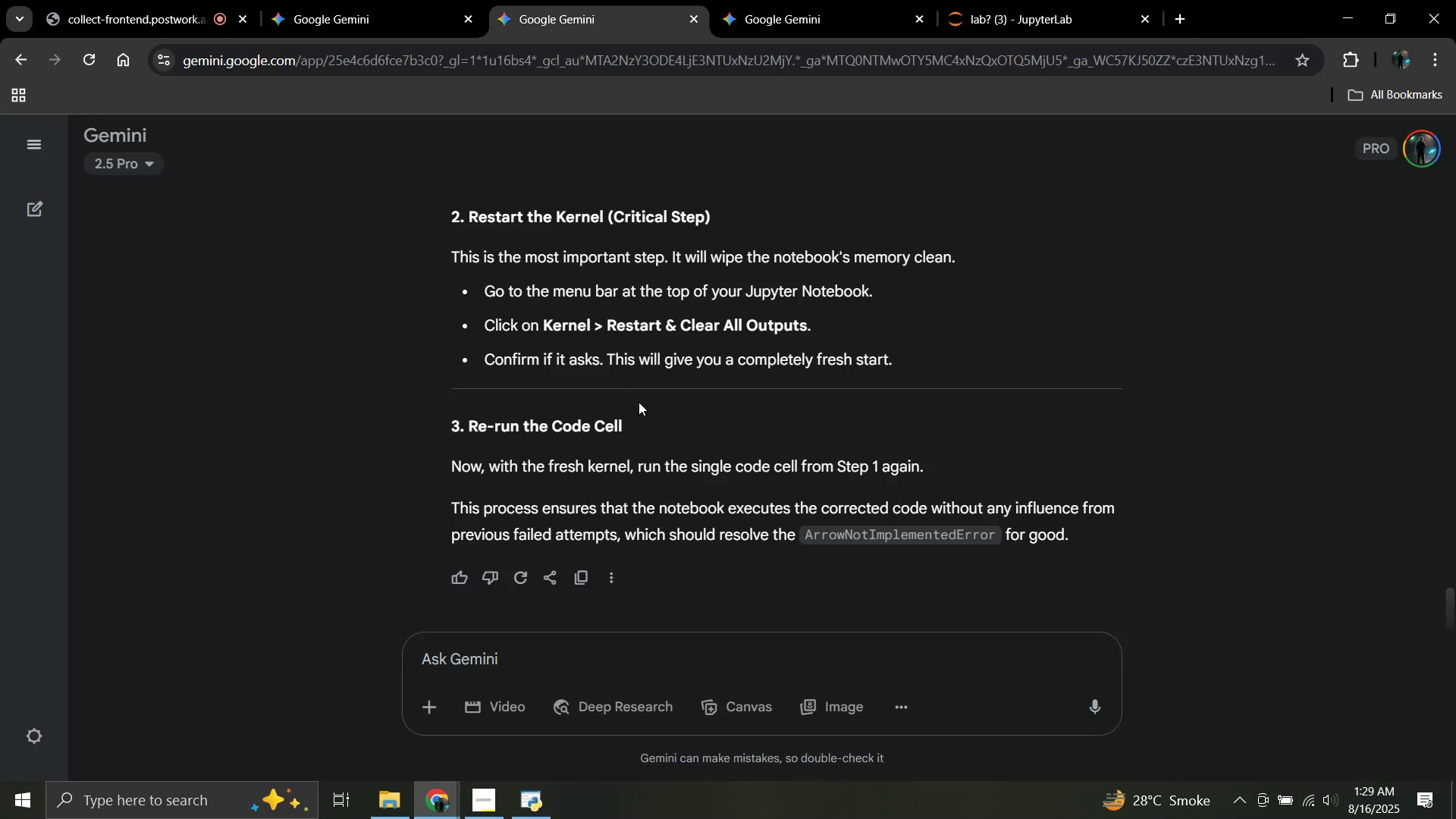 
scroll: coordinate [639, 403], scroll_direction: down, amount: 2.0
 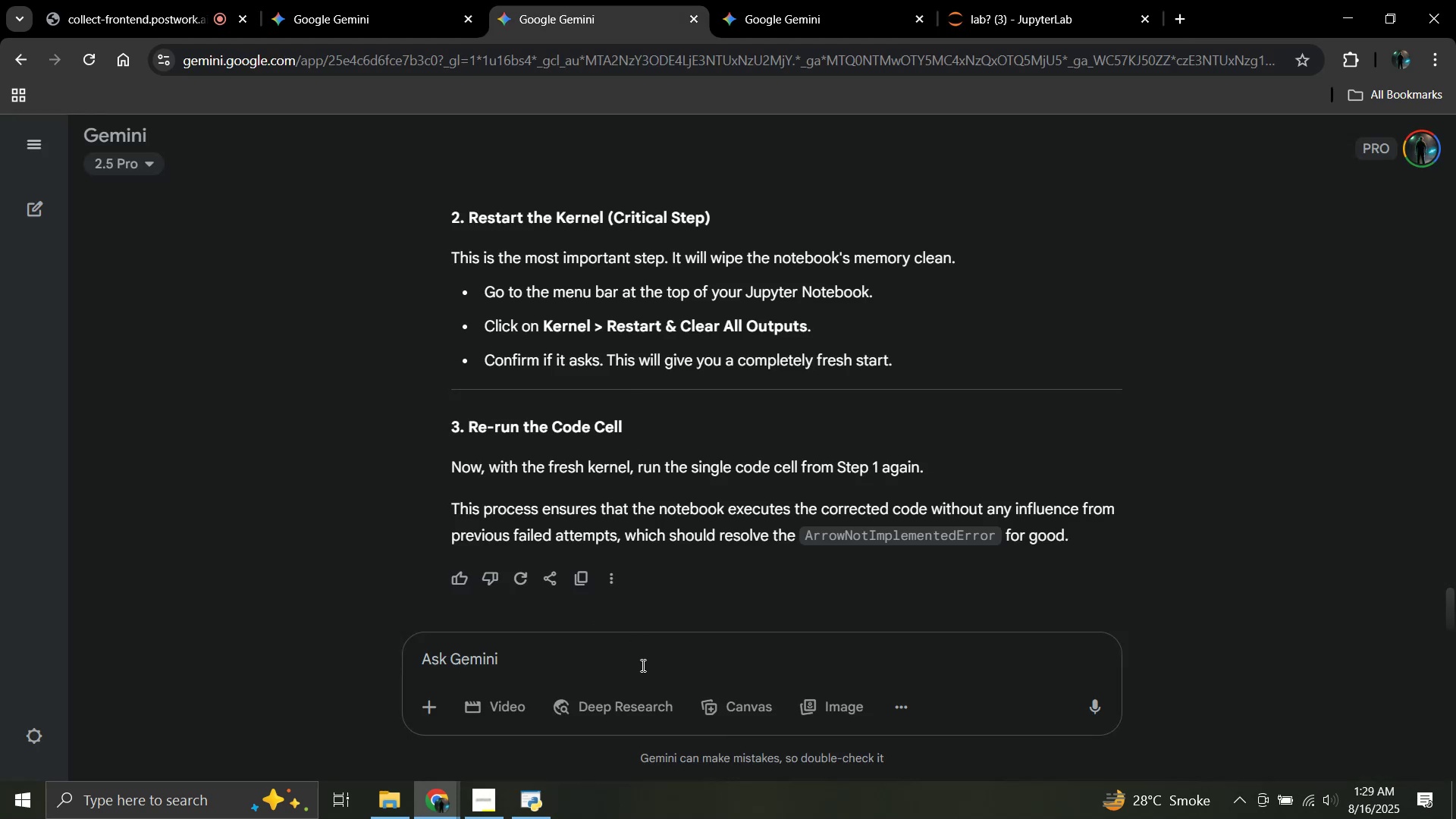 
left_click([642, 665])
 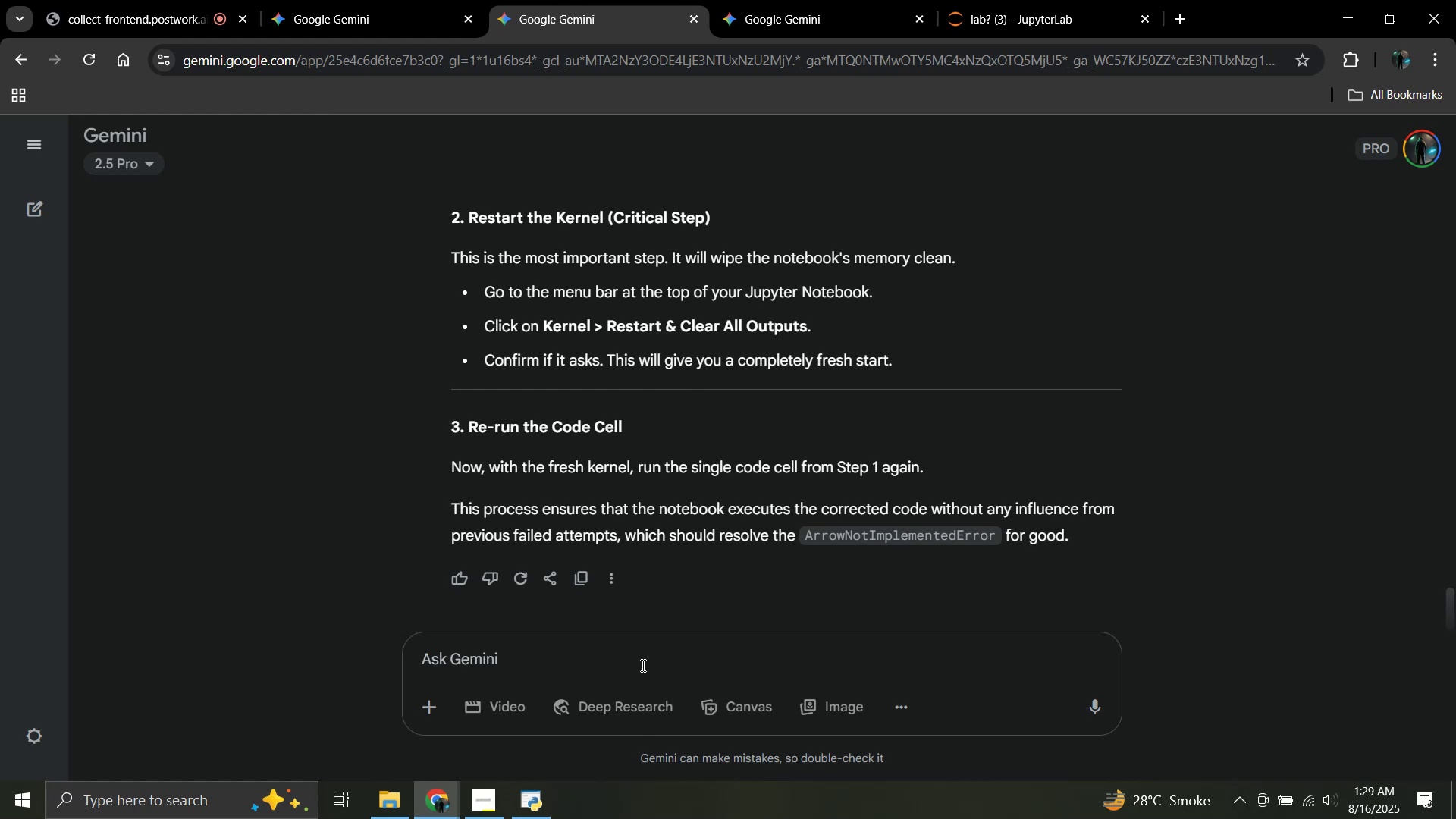 
key(Control+V)
 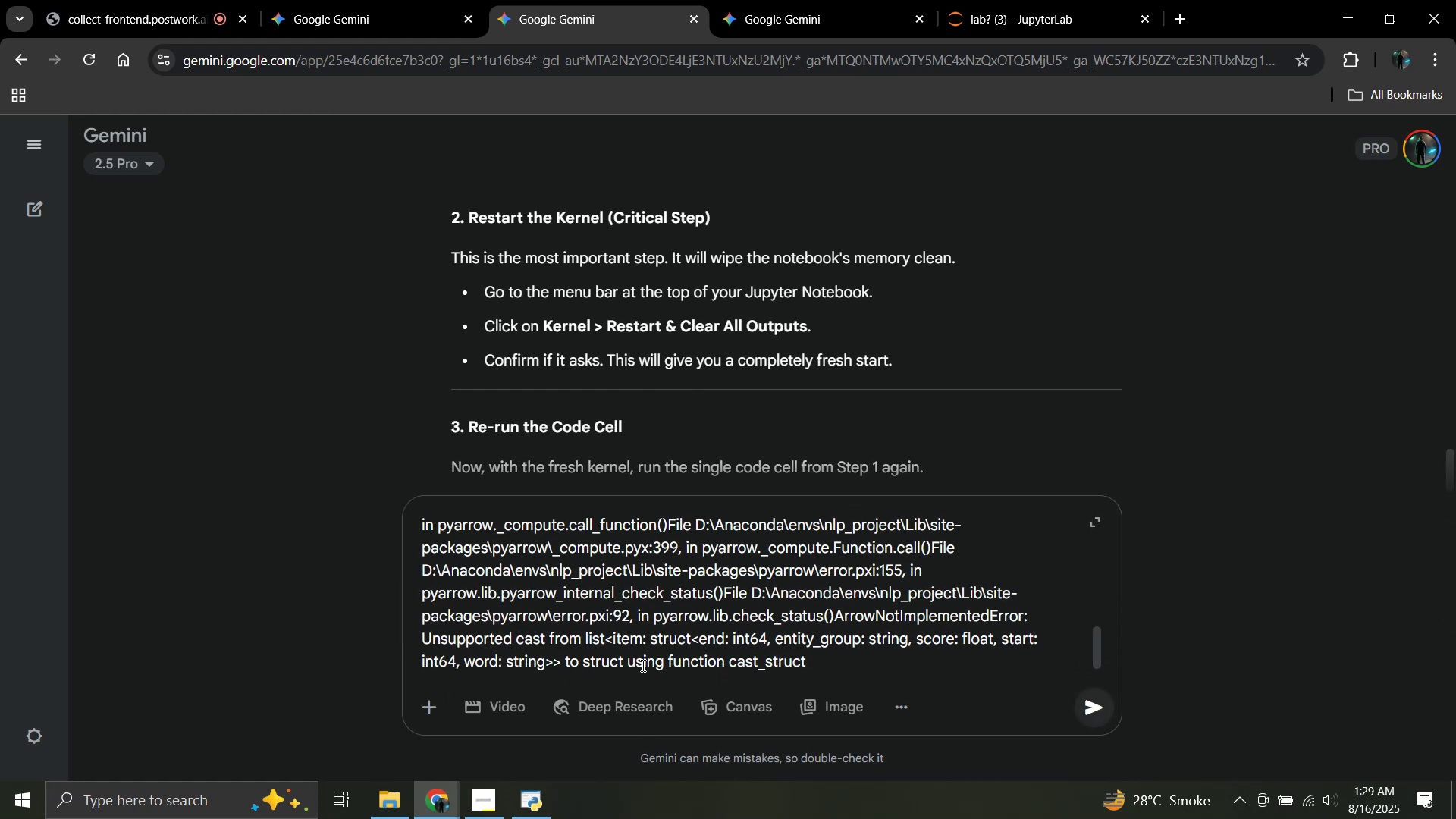 
key(Shift+Enter)
 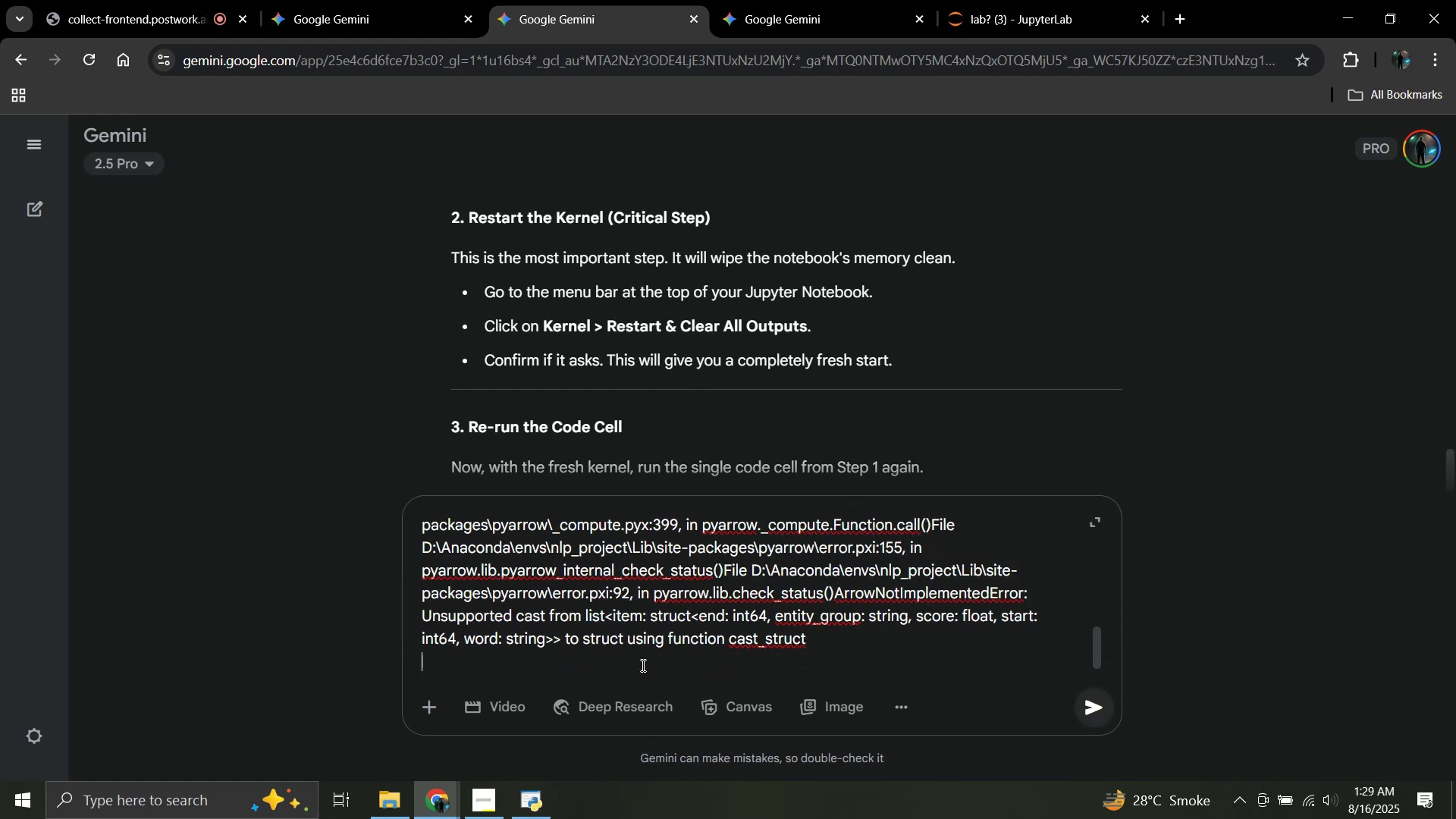 
key(Shift+Enter)
 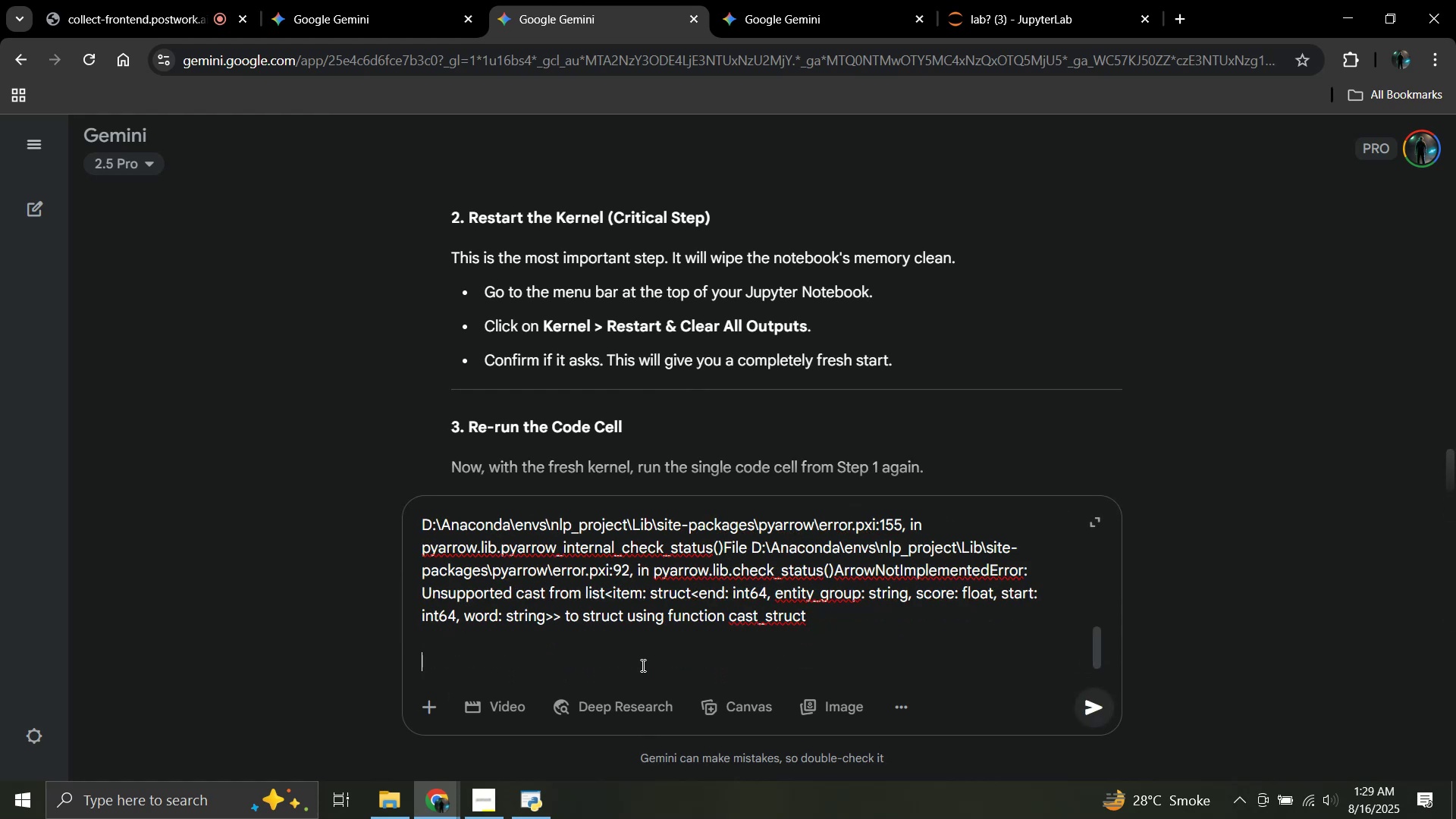 
hold_key(key=ShiftLeft, duration=0.46)
 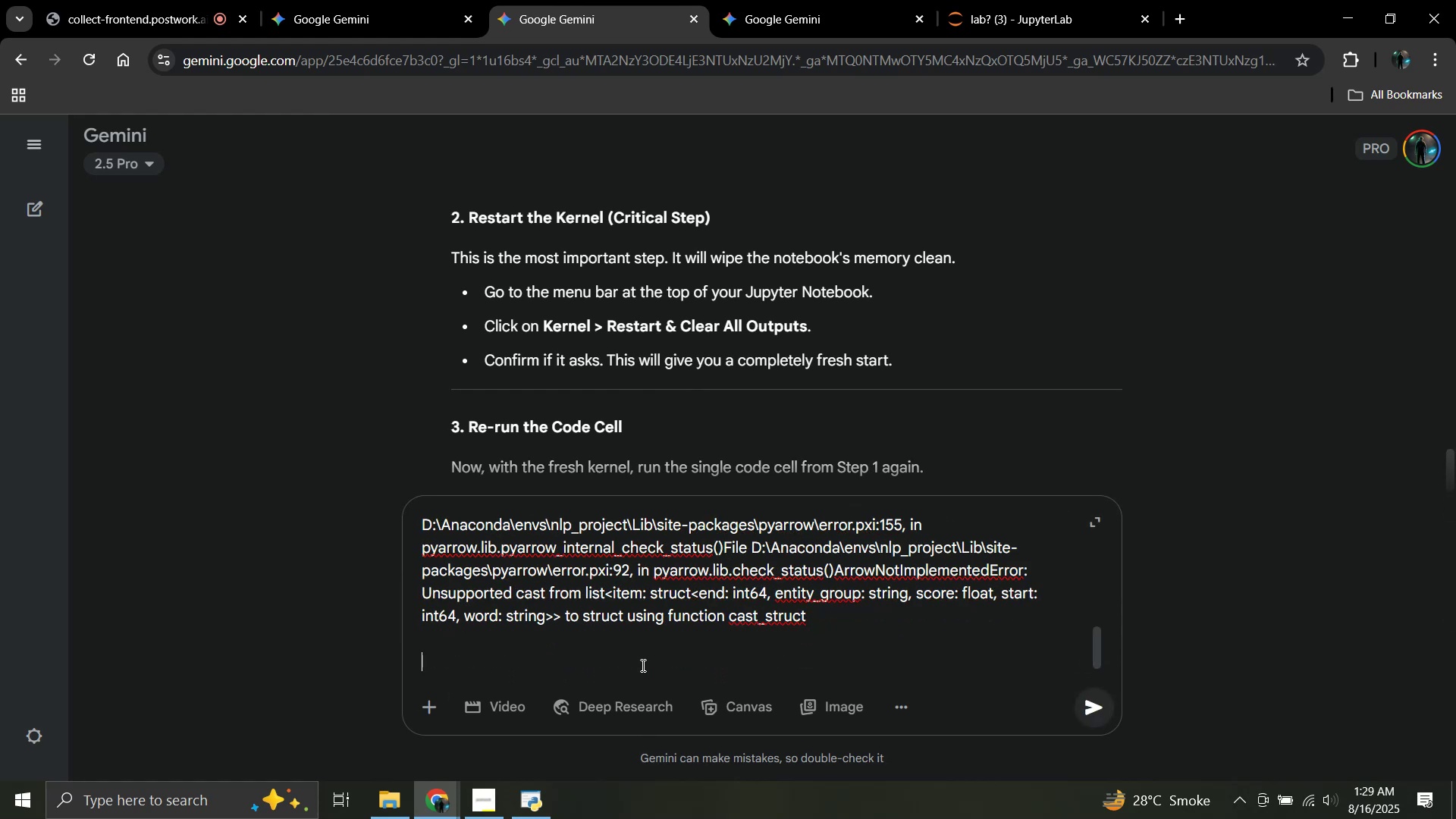 
type(for:)
 